 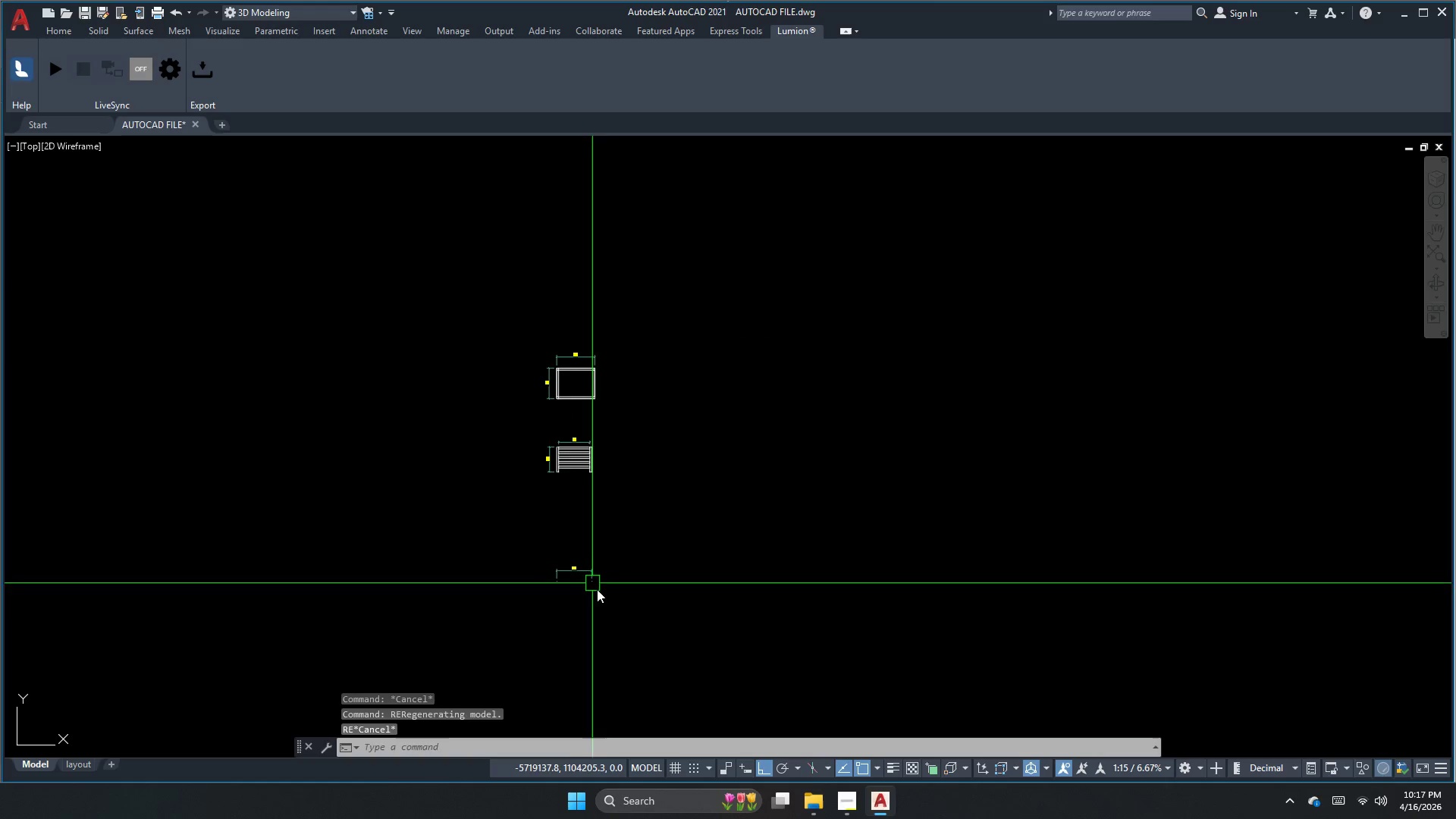 
left_click([605, 596])
 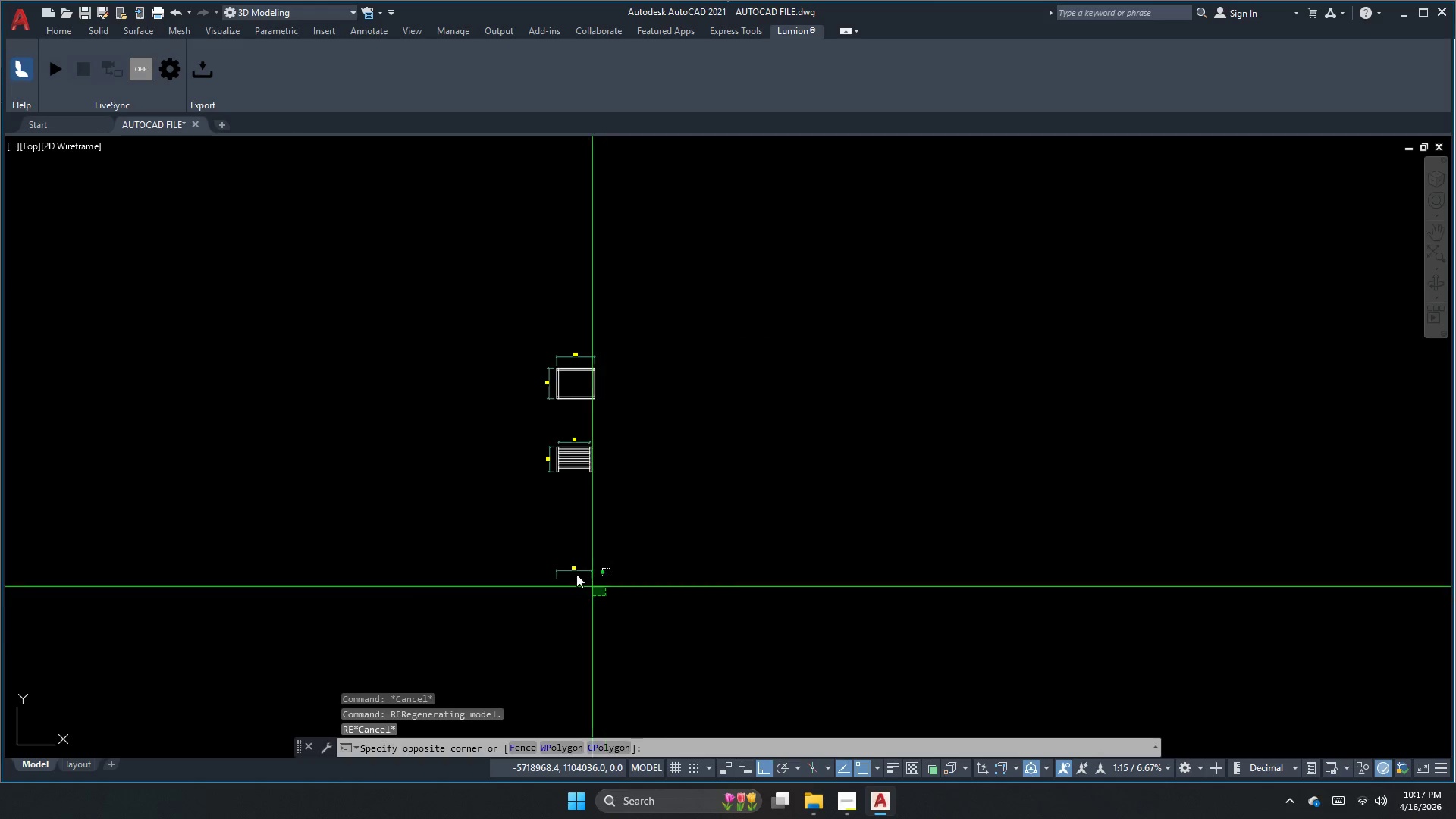 
scroll: coordinate [535, 444], scroll_direction: down, amount: 4.0
 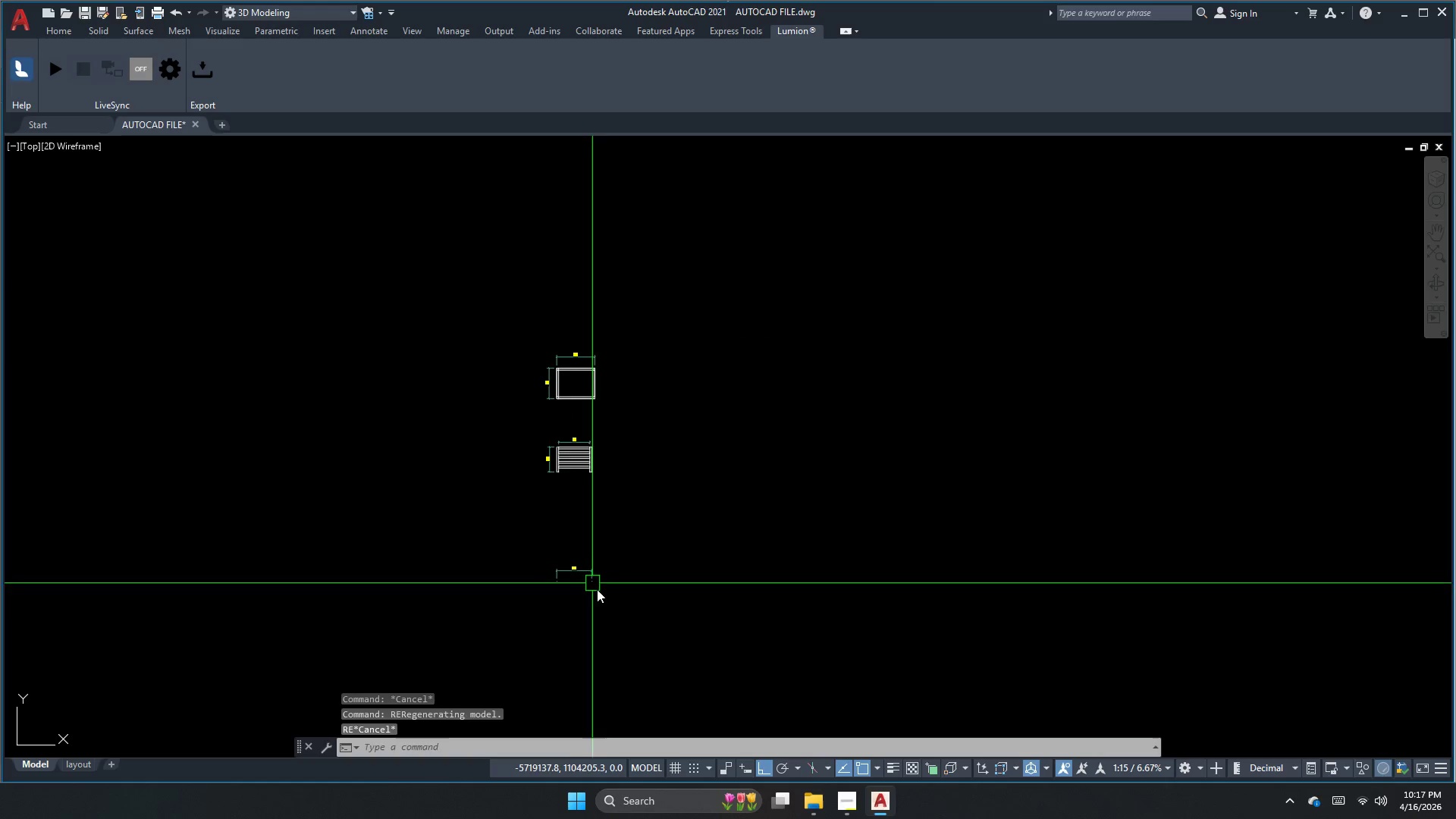 
double_click([538, 536])
 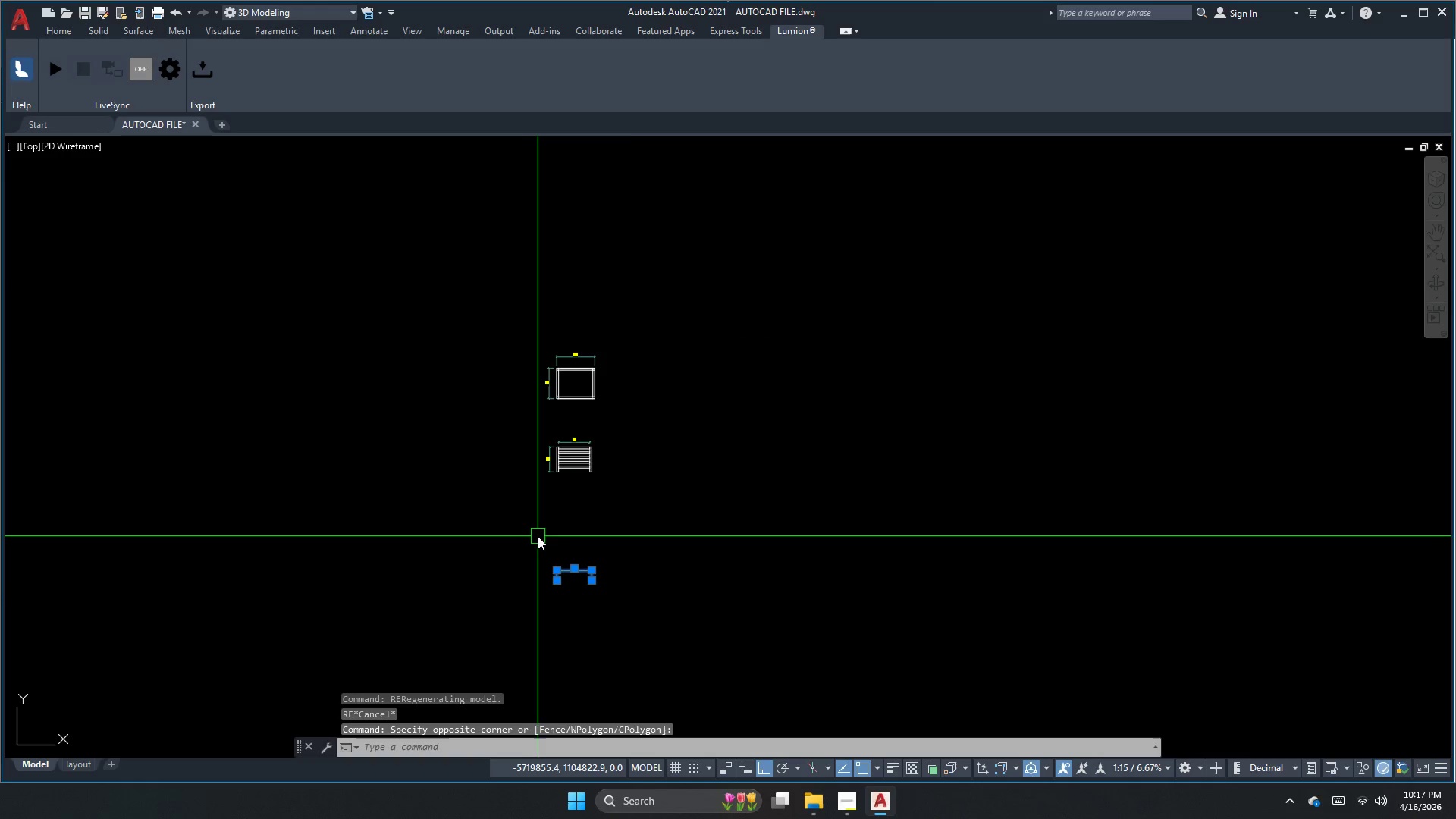 
type(e )
key(Escape)
type(rec)
 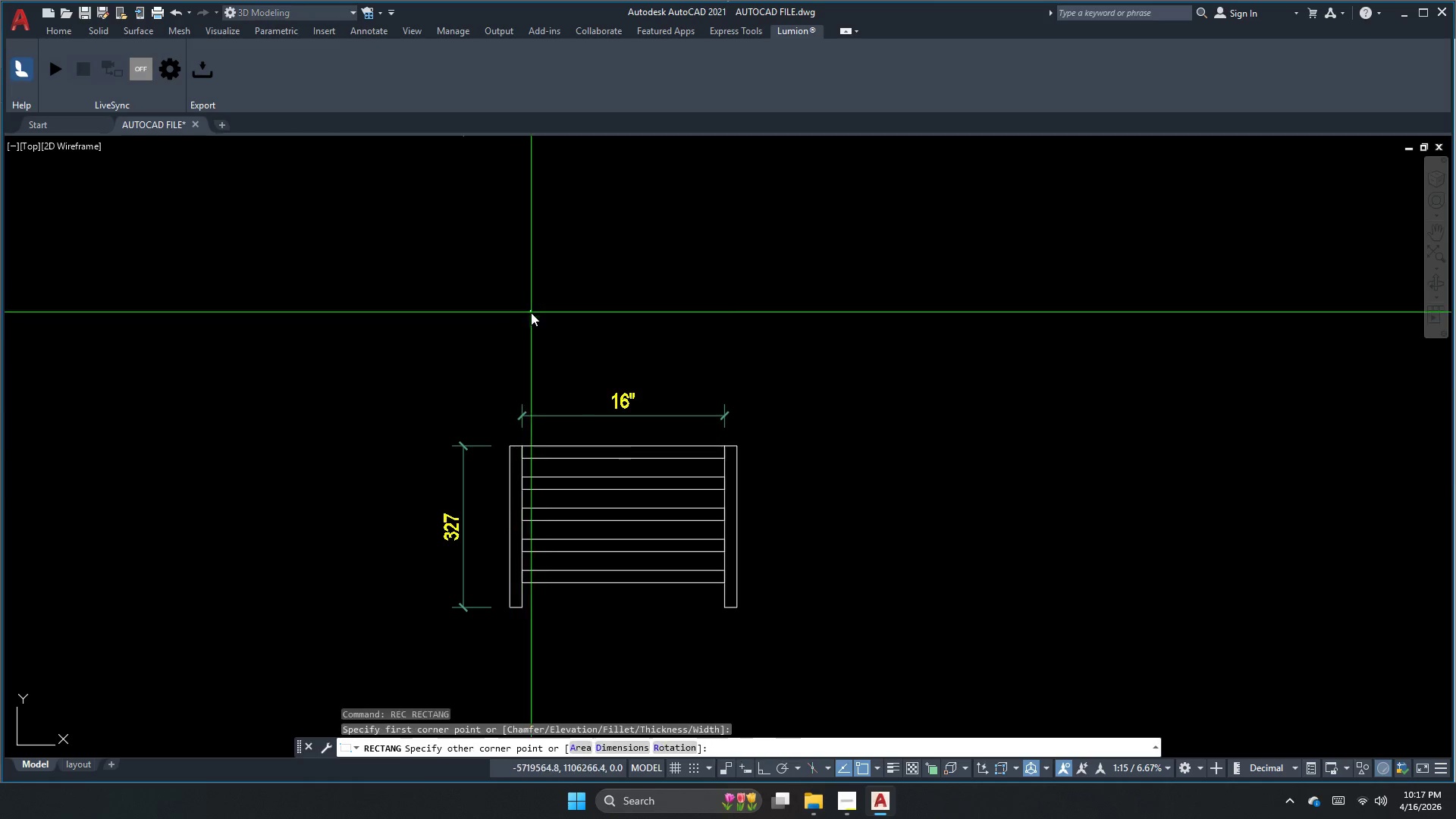 
hold_key(key=Space, duration=0.73)
 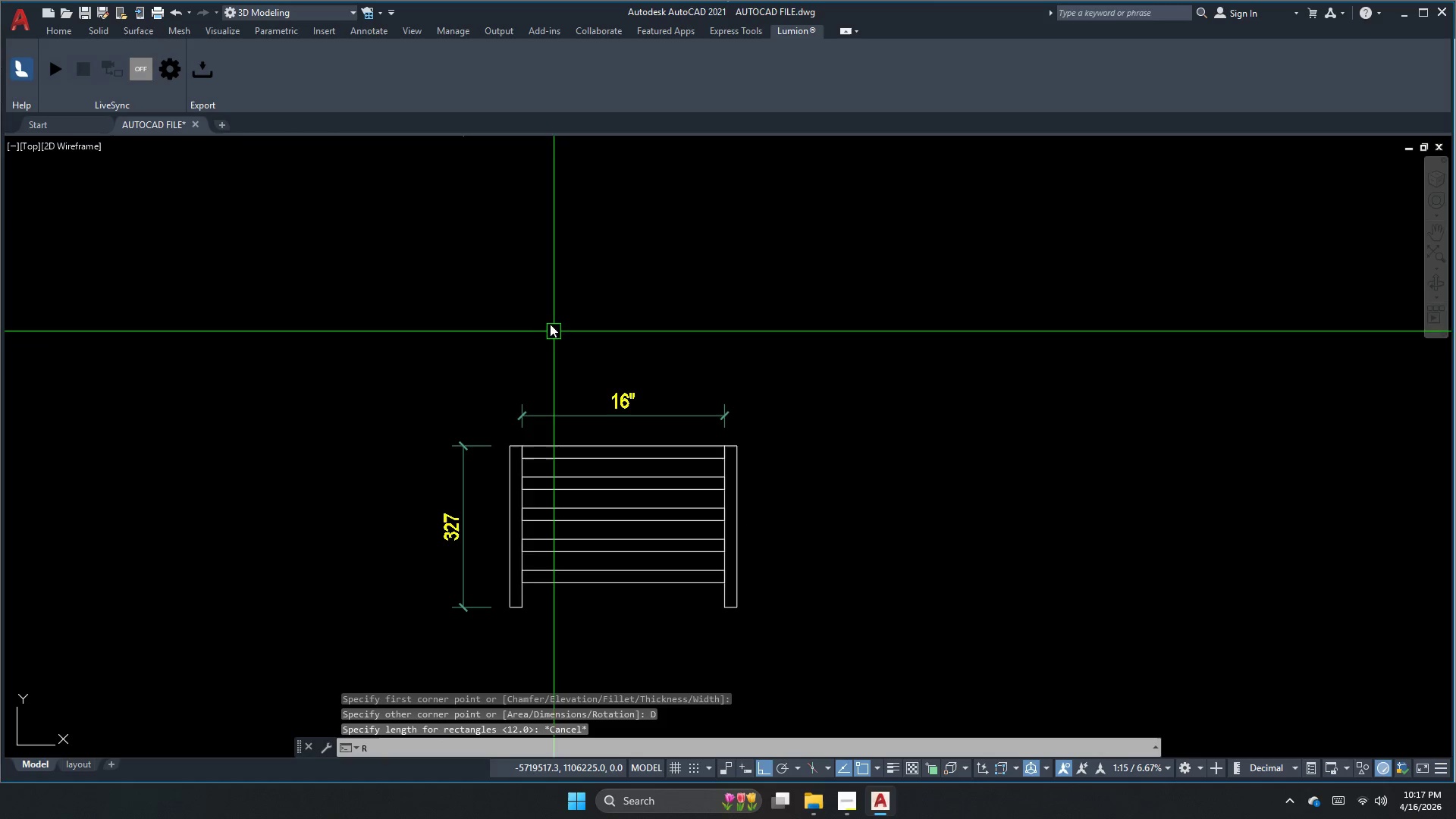 
left_click_drag(start_coordinate=[530, 311], to_coordinate=[532, 315])
 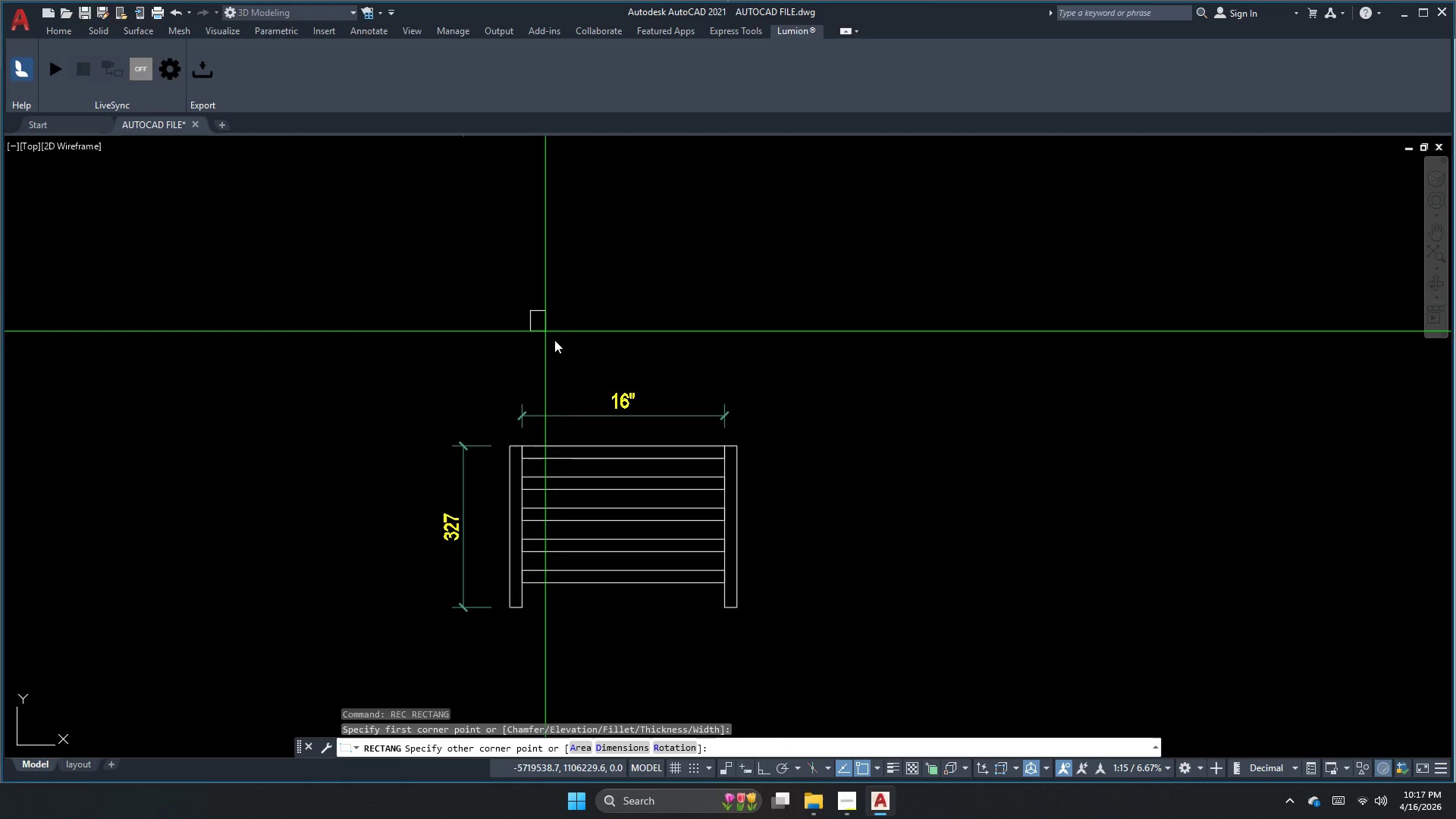 
scroll: coordinate [532, 520], scroll_direction: up, amount: 3.0
 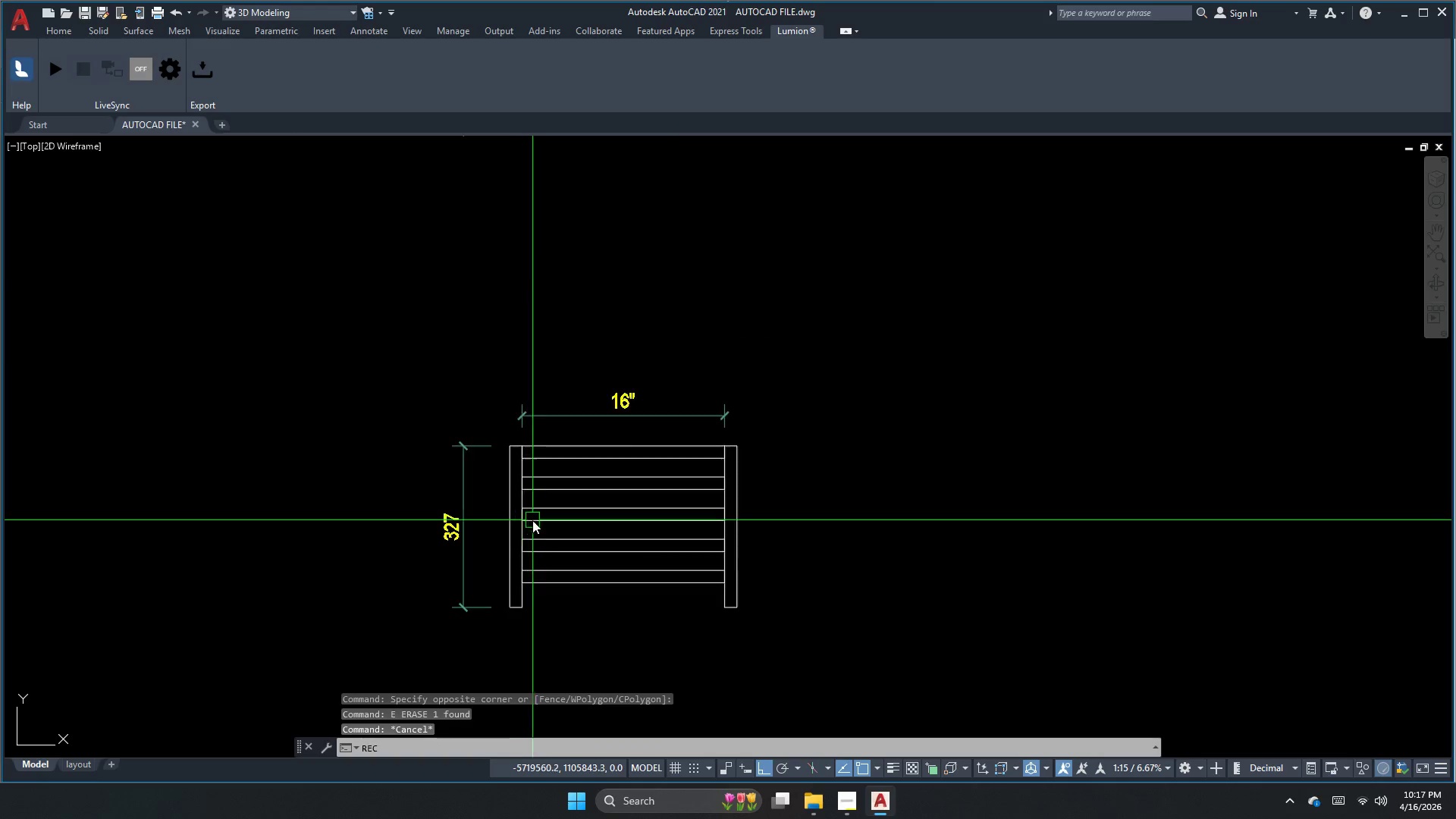 
type(d)
key(Escape)
type(rec d 12)
key(NumpadEnter)
type(12)
key(NumpadEnter)
 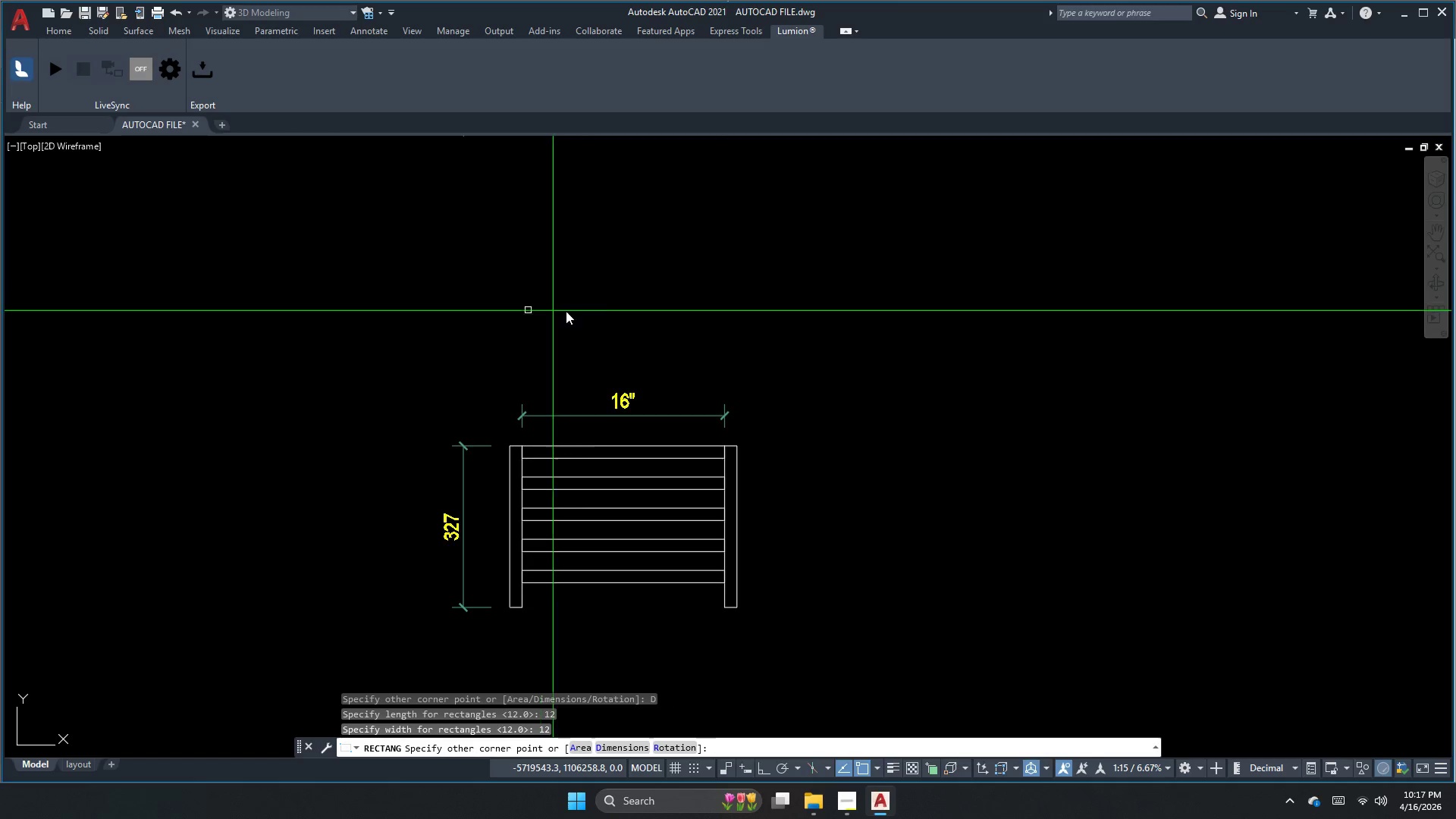 
left_click_drag(start_coordinate=[610, 312], to_coordinate=[611, 324])
 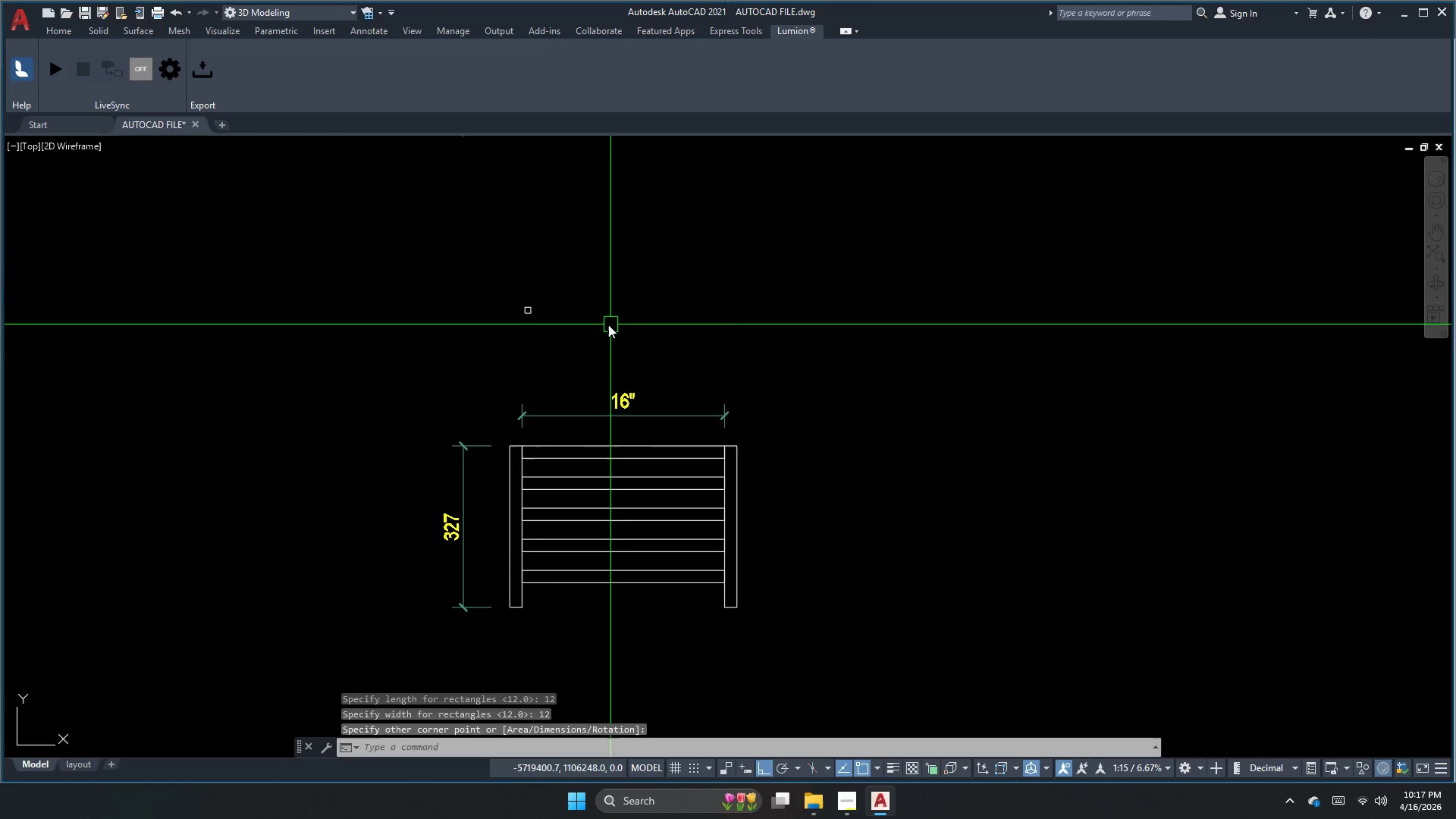 
left_click_drag(start_coordinate=[589, 328], to_coordinate=[577, 317])
 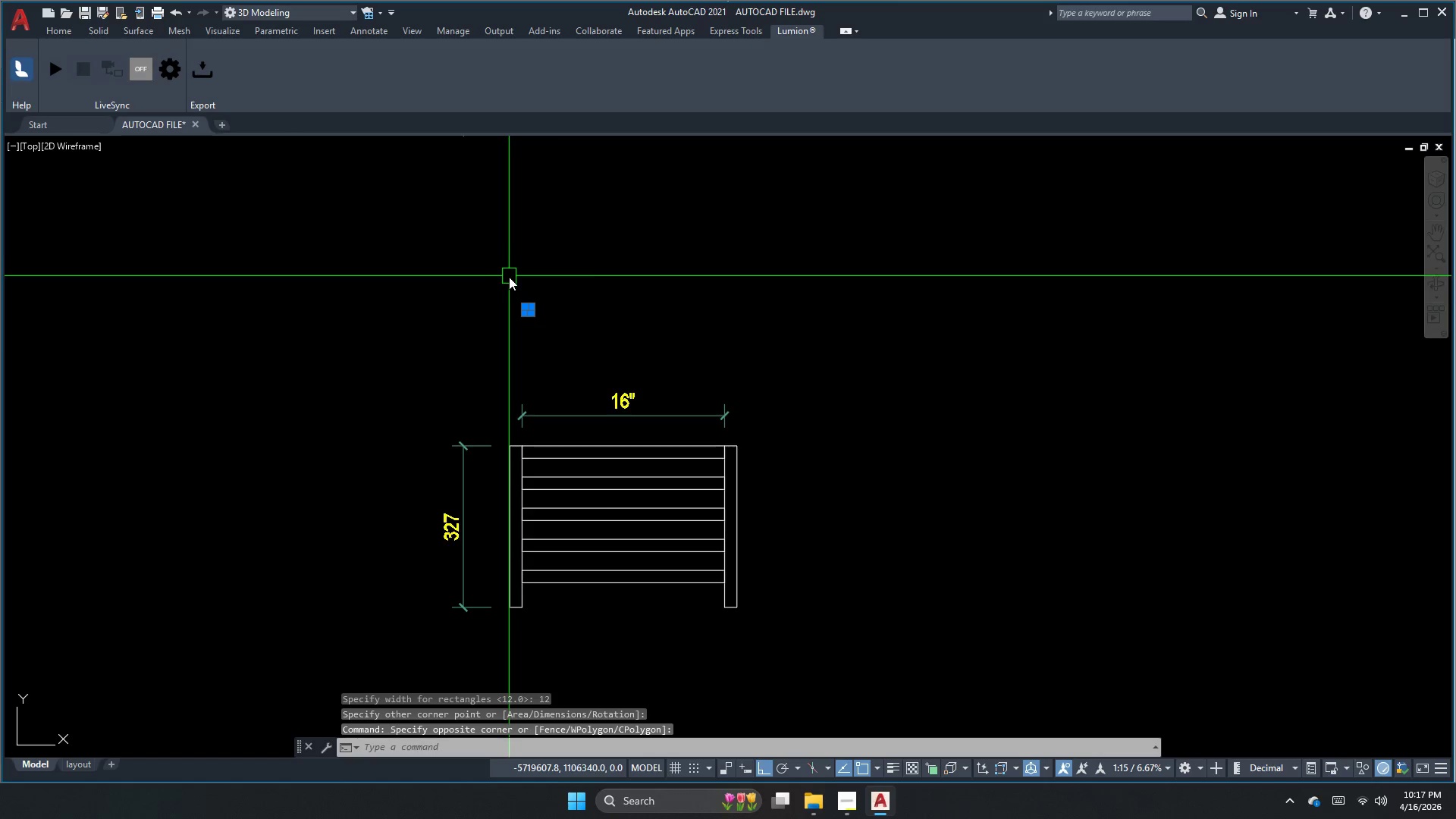 
key(Escape)
 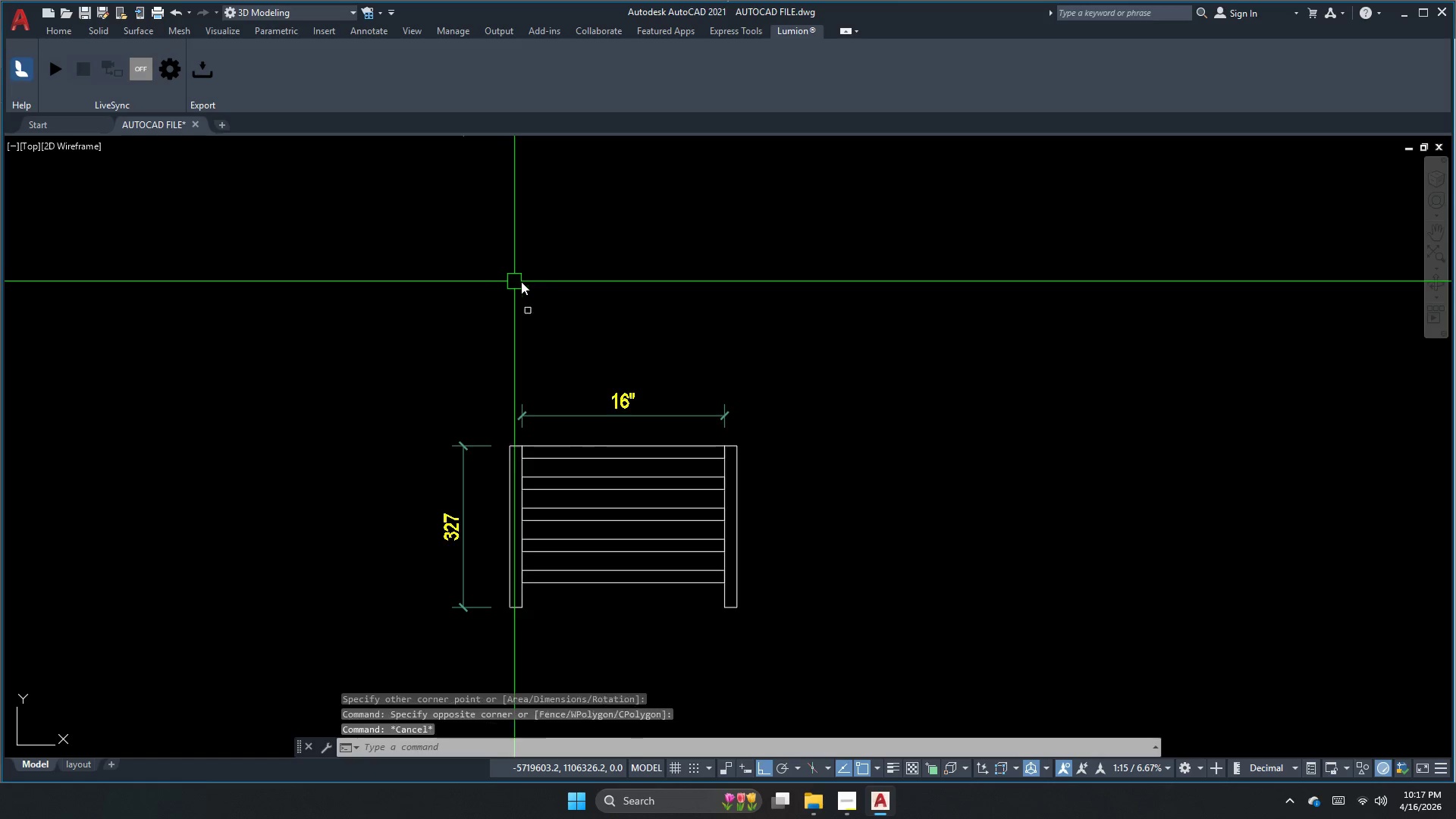 
key(Escape)
 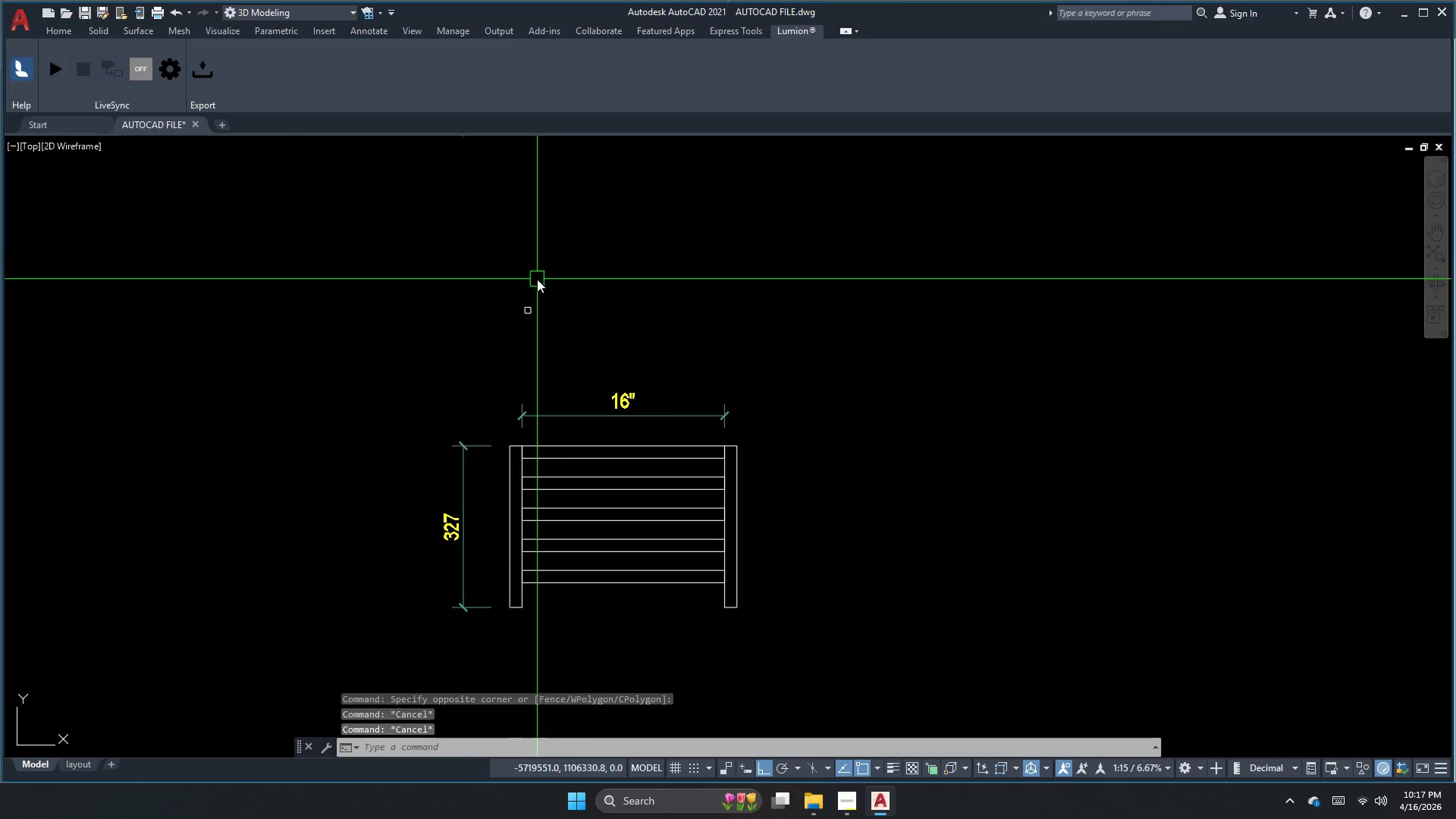 
left_click_drag(start_coordinate=[537, 279], to_coordinate=[538, 291])
 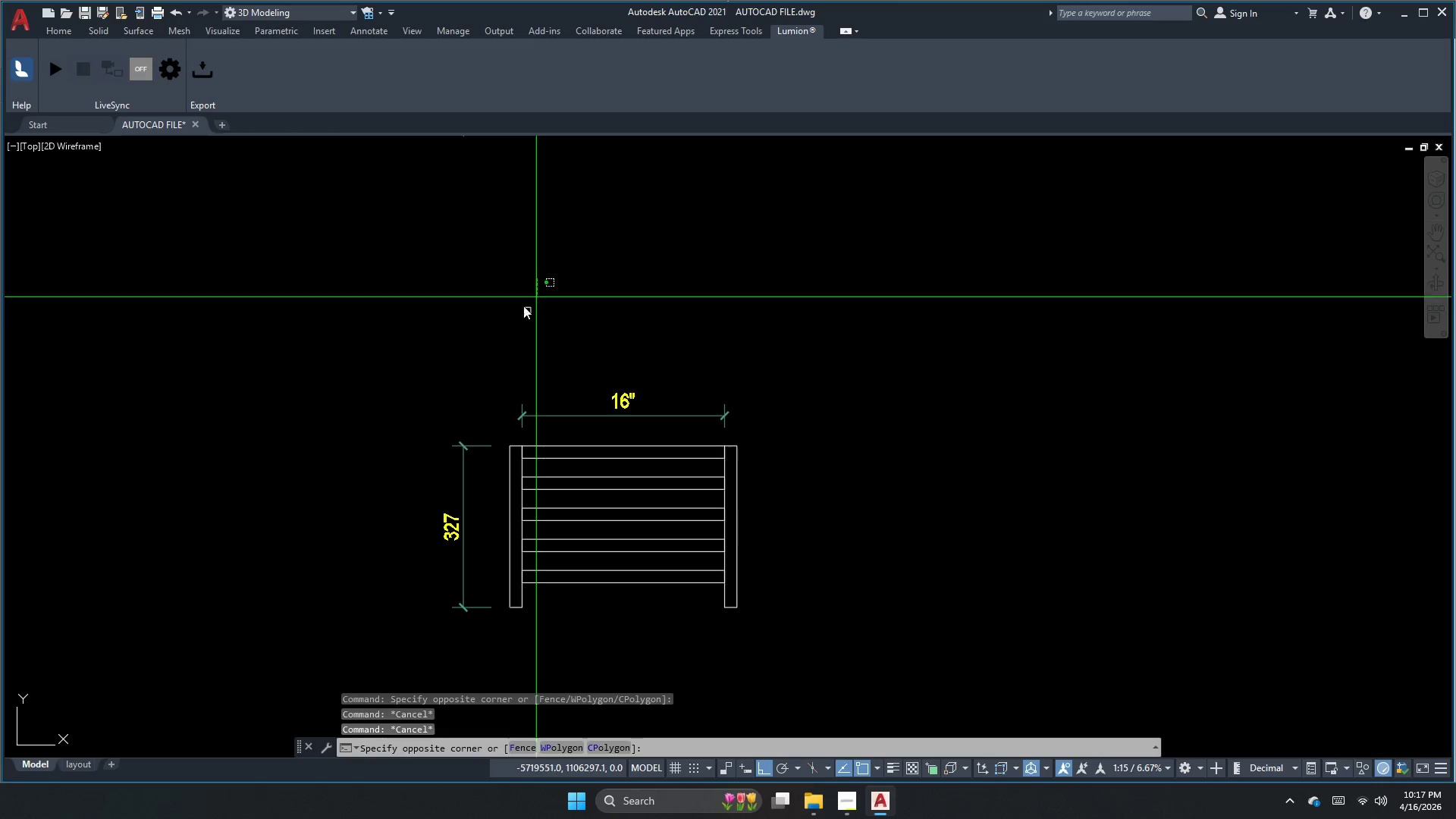 
left_click_drag(start_coordinate=[497, 323], to_coordinate=[495, 329])
 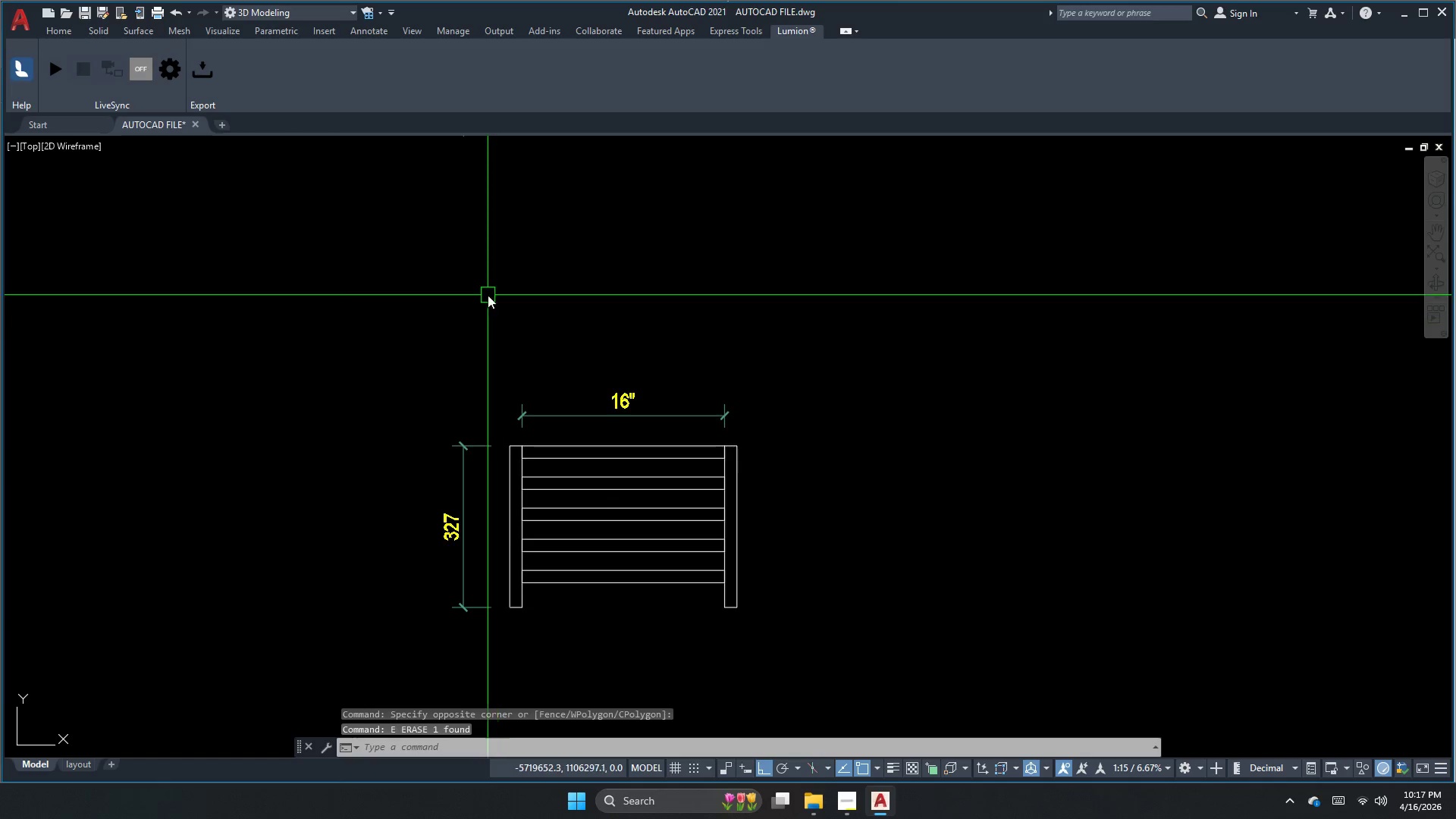 
key(E)
 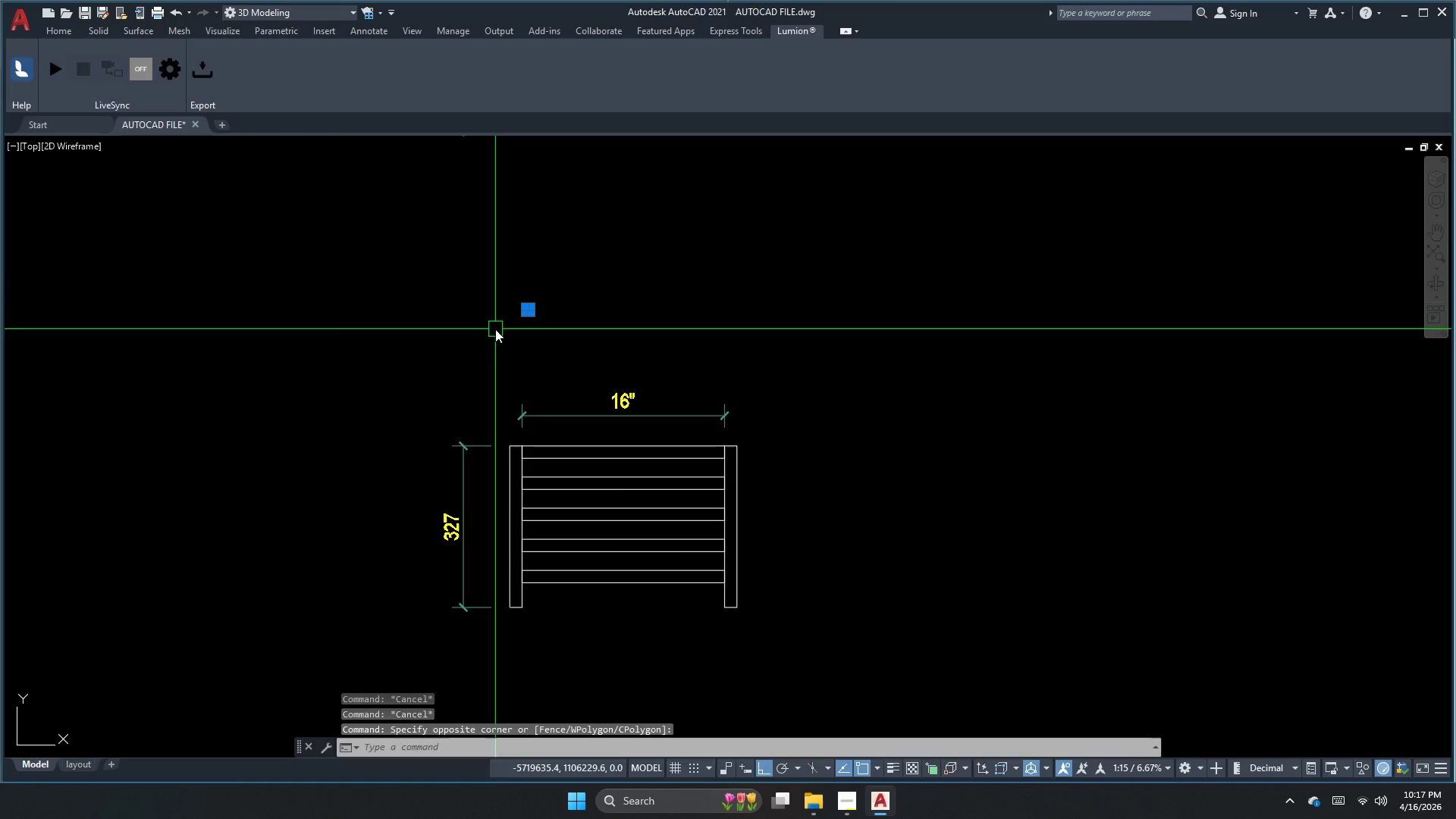 
key(Space)
 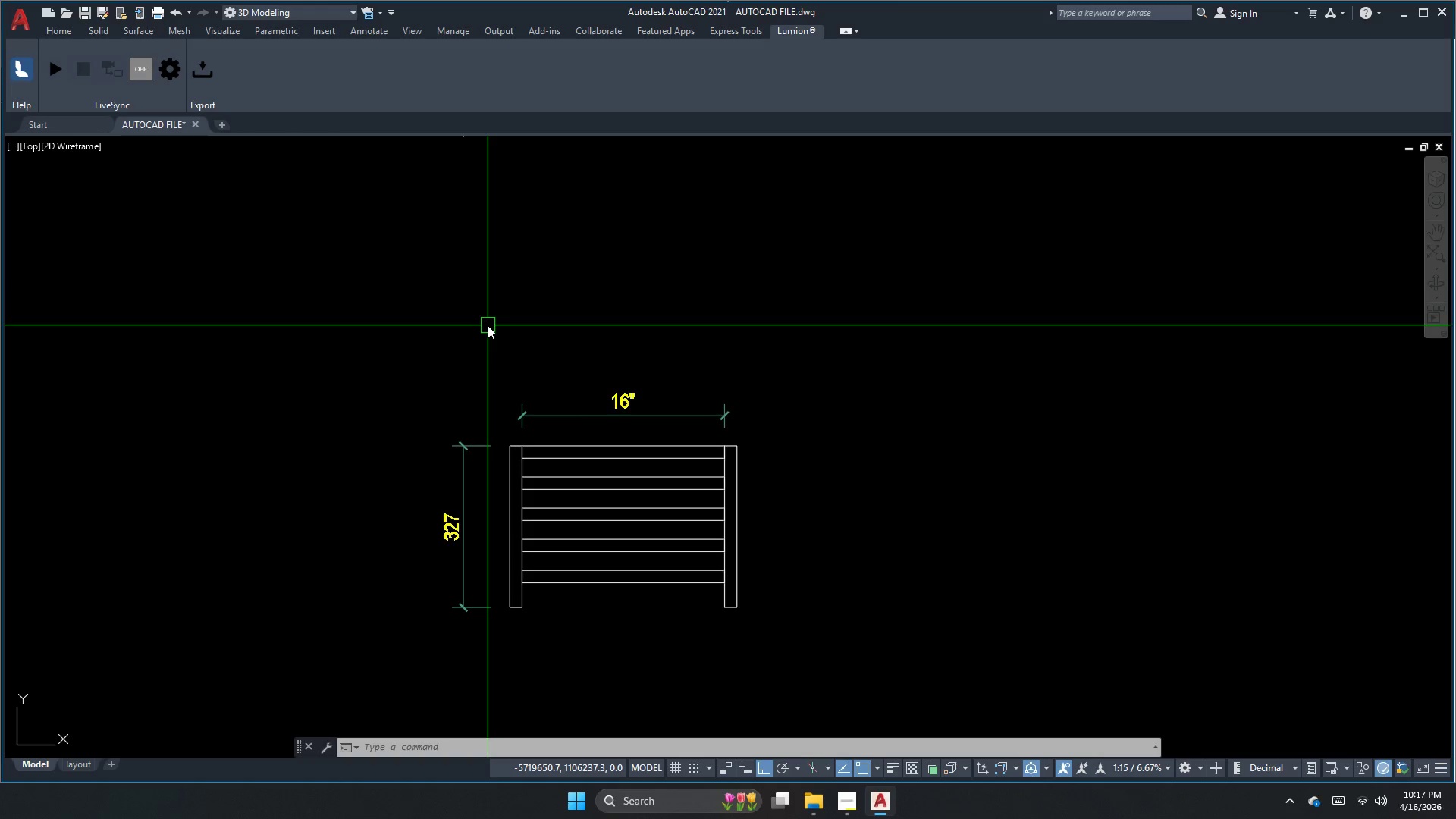 
wait(16.64)
 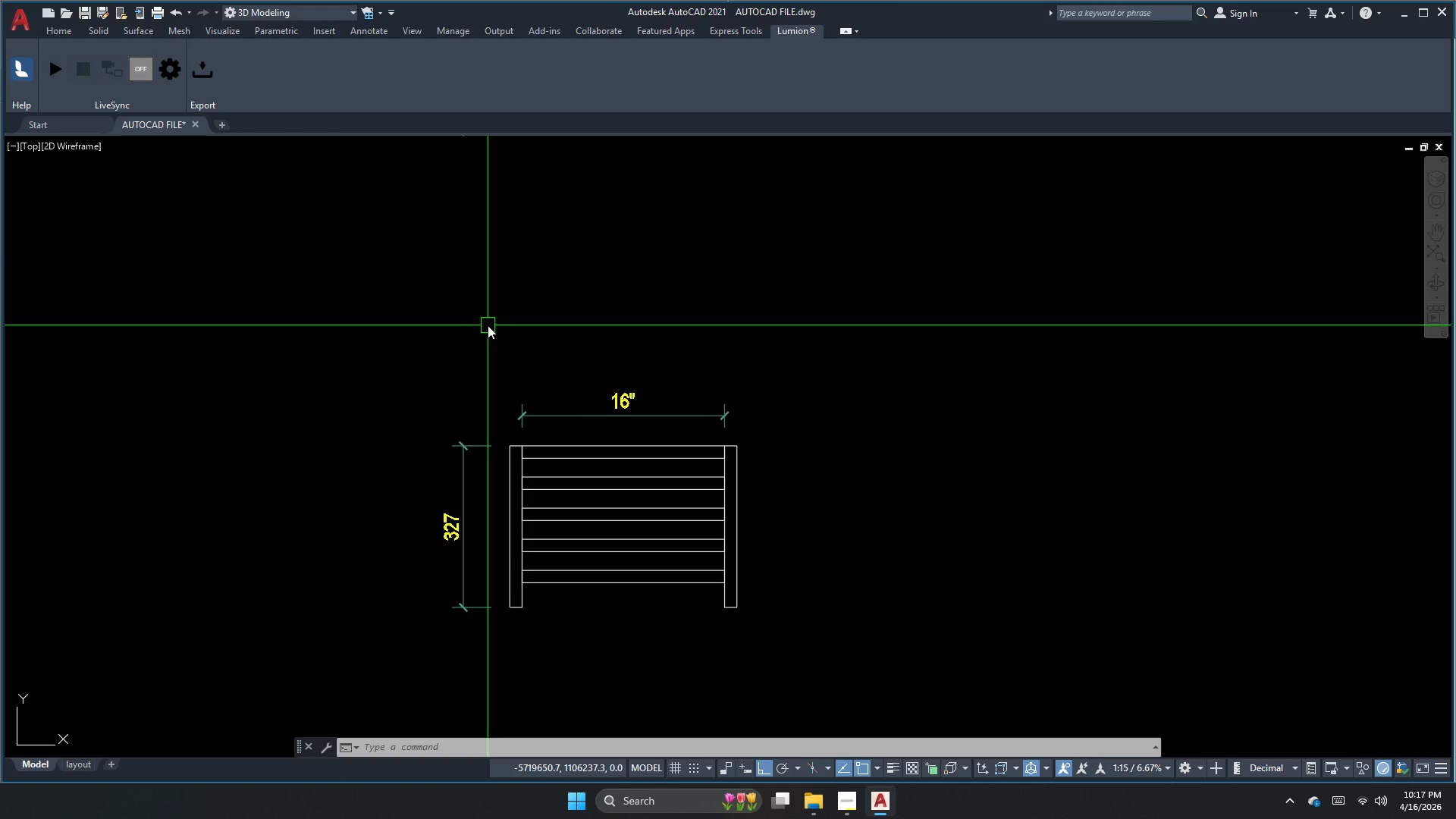 
left_click_drag(start_coordinate=[695, 637], to_coordinate=[693, 631])
 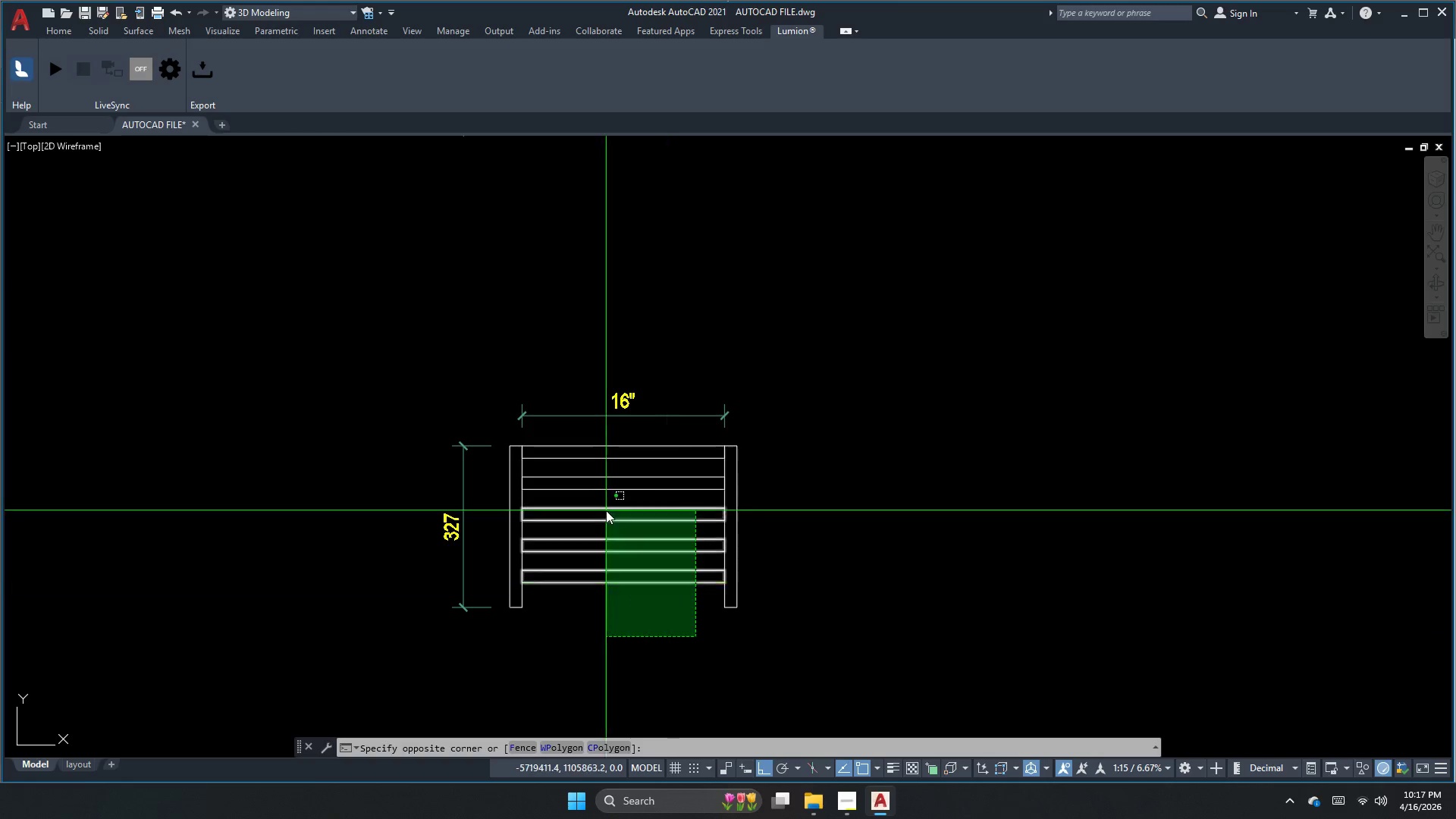 
left_click_drag(start_coordinate=[606, 510], to_coordinate=[604, 517])
 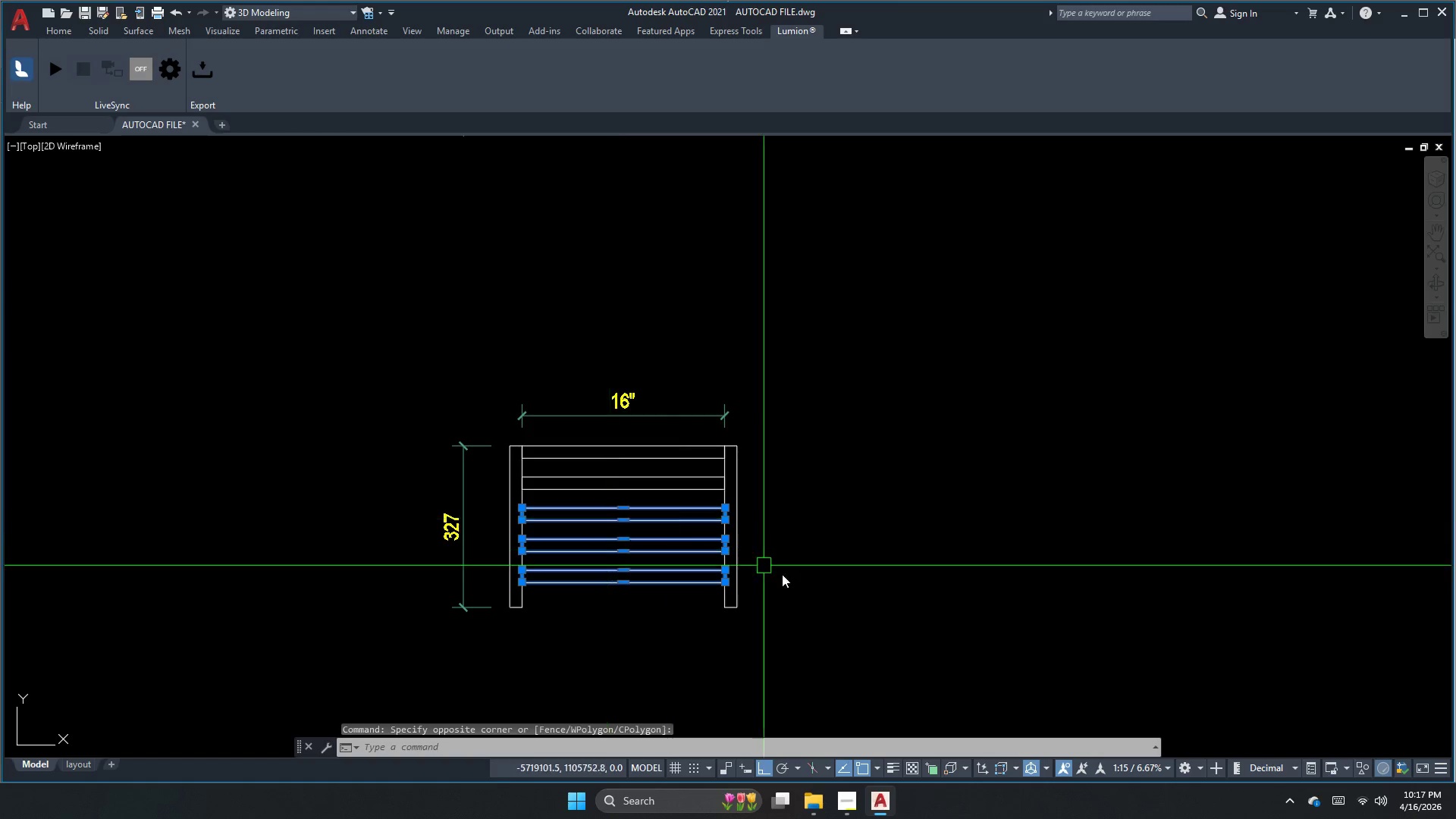 
left_click_drag(start_coordinate=[814, 603], to_coordinate=[783, 595])
 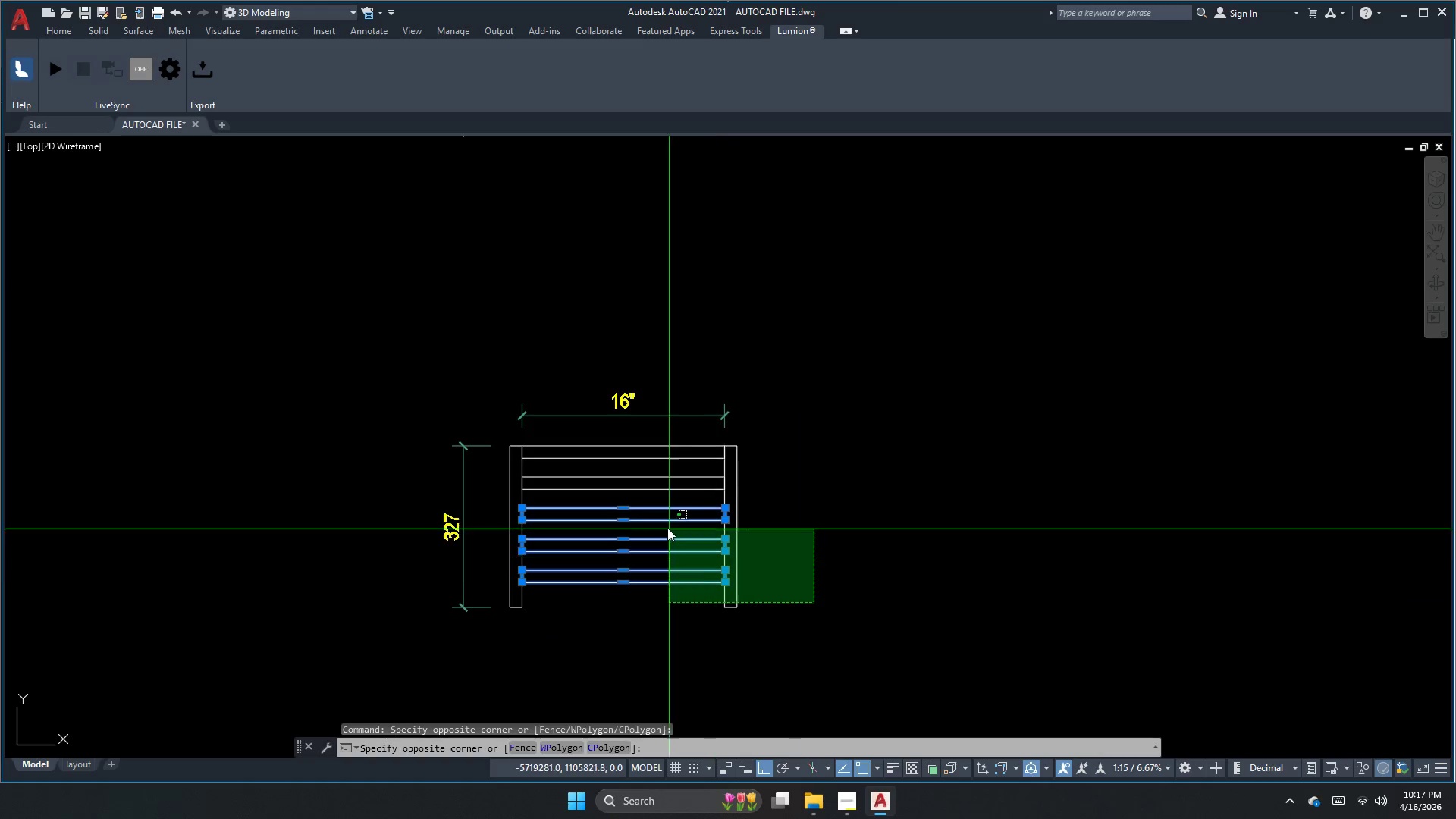 
left_click_drag(start_coordinate=[656, 521], to_coordinate=[655, 525])
 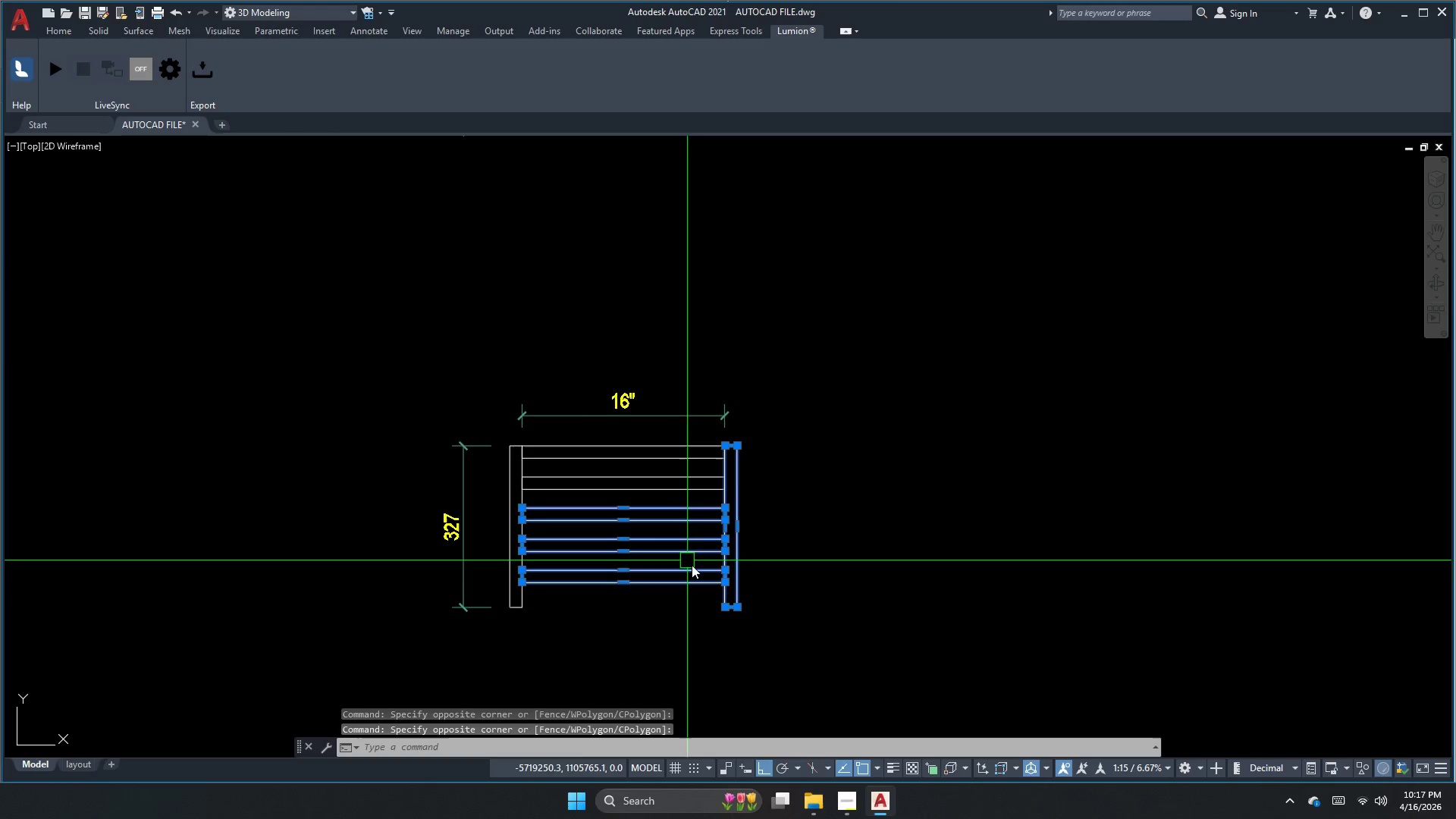 
key(Escape)
 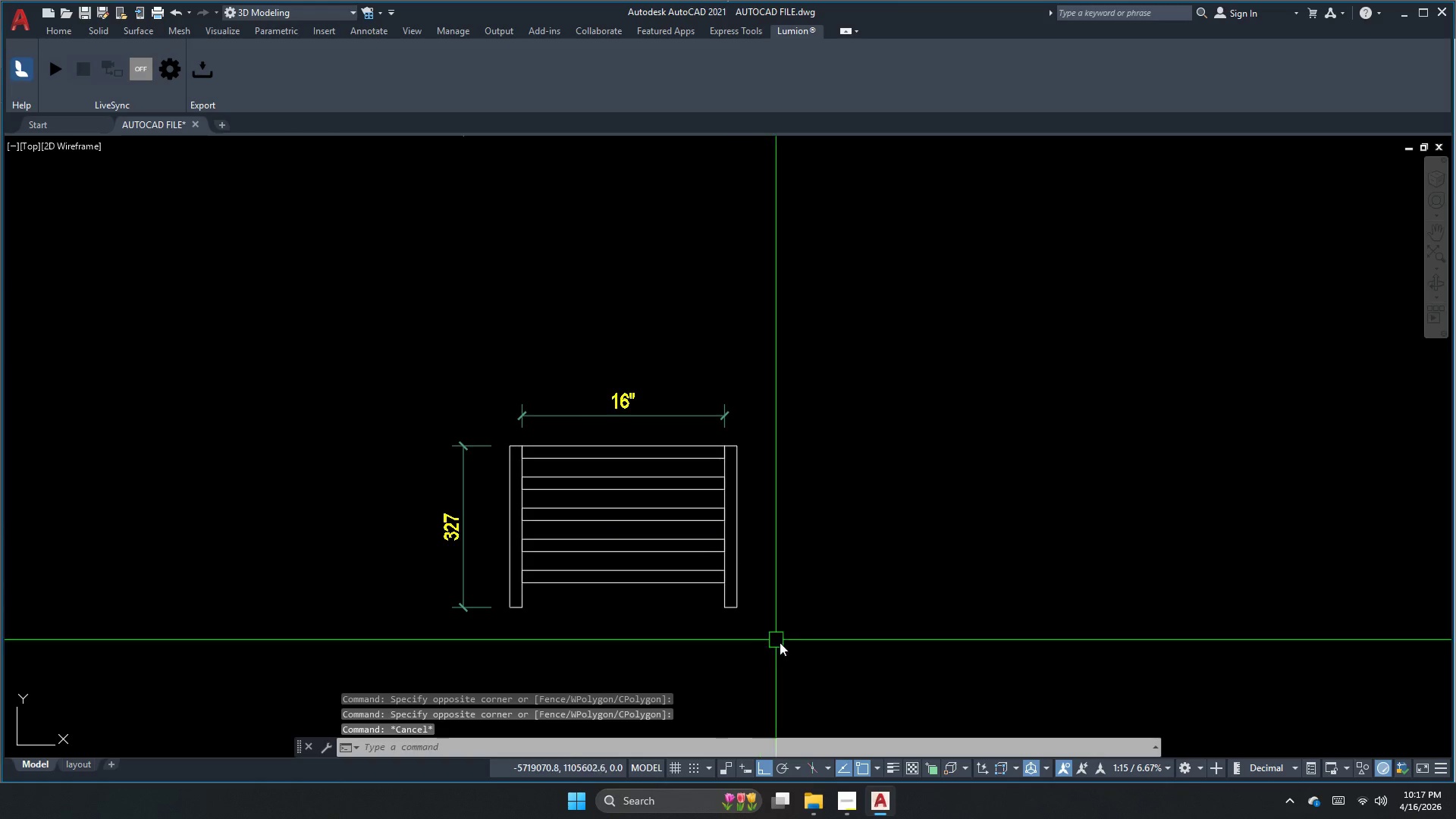 
left_click_drag(start_coordinate=[782, 644], to_coordinate=[752, 587])
 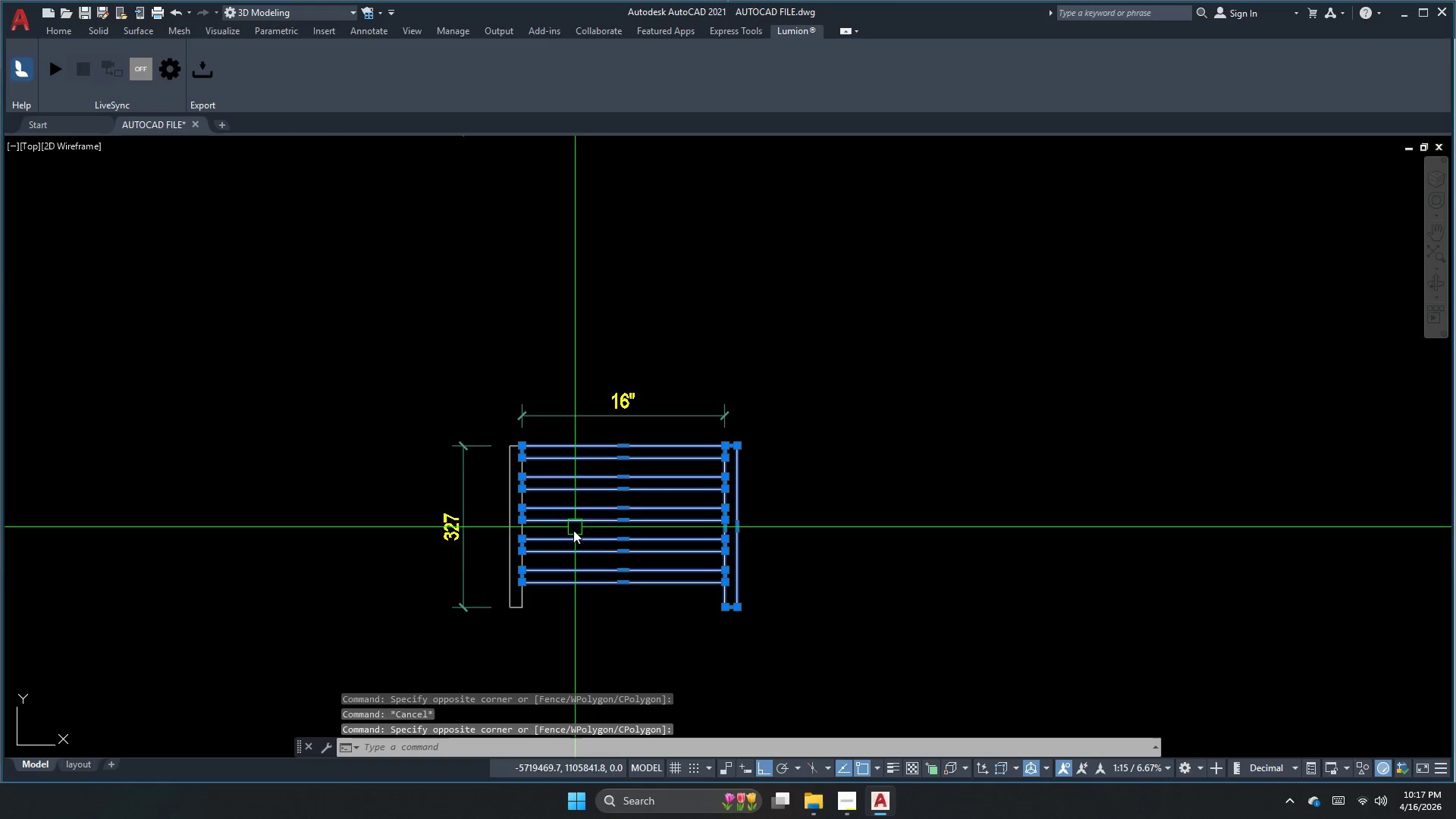 
left_click_drag(start_coordinate=[557, 604], to_coordinate=[548, 587])
 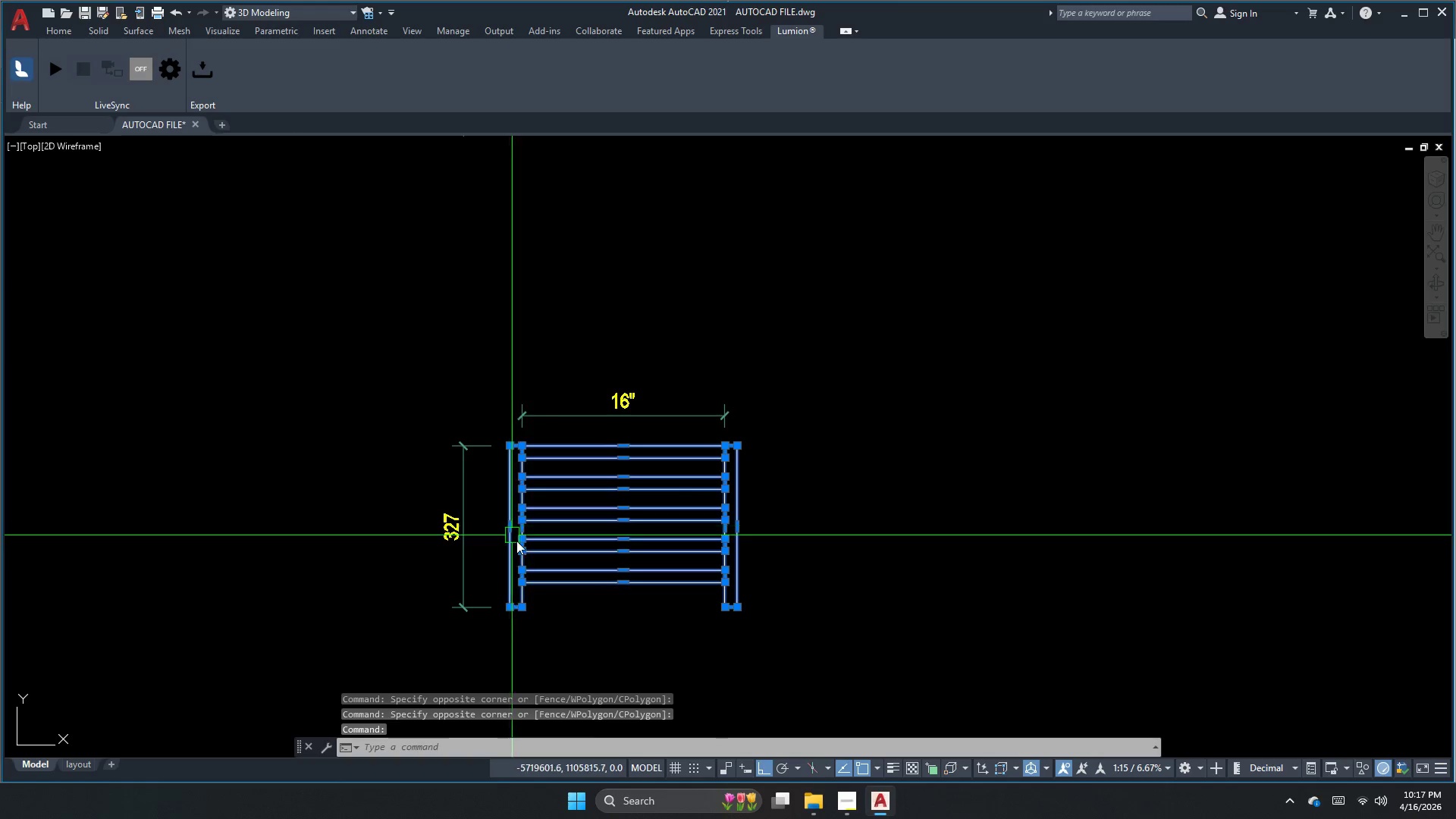 
key(Escape)
 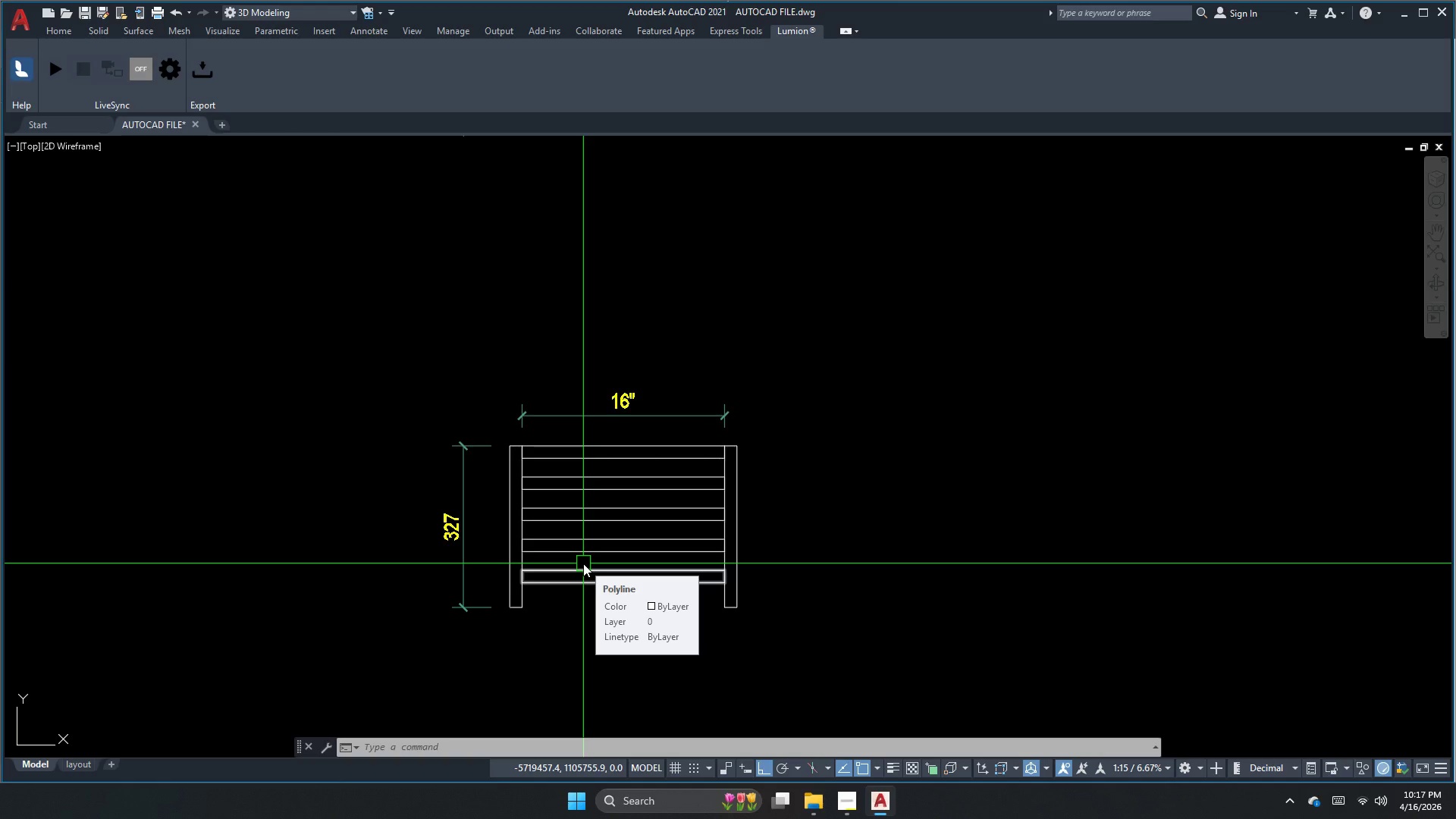 
wait(13.25)
 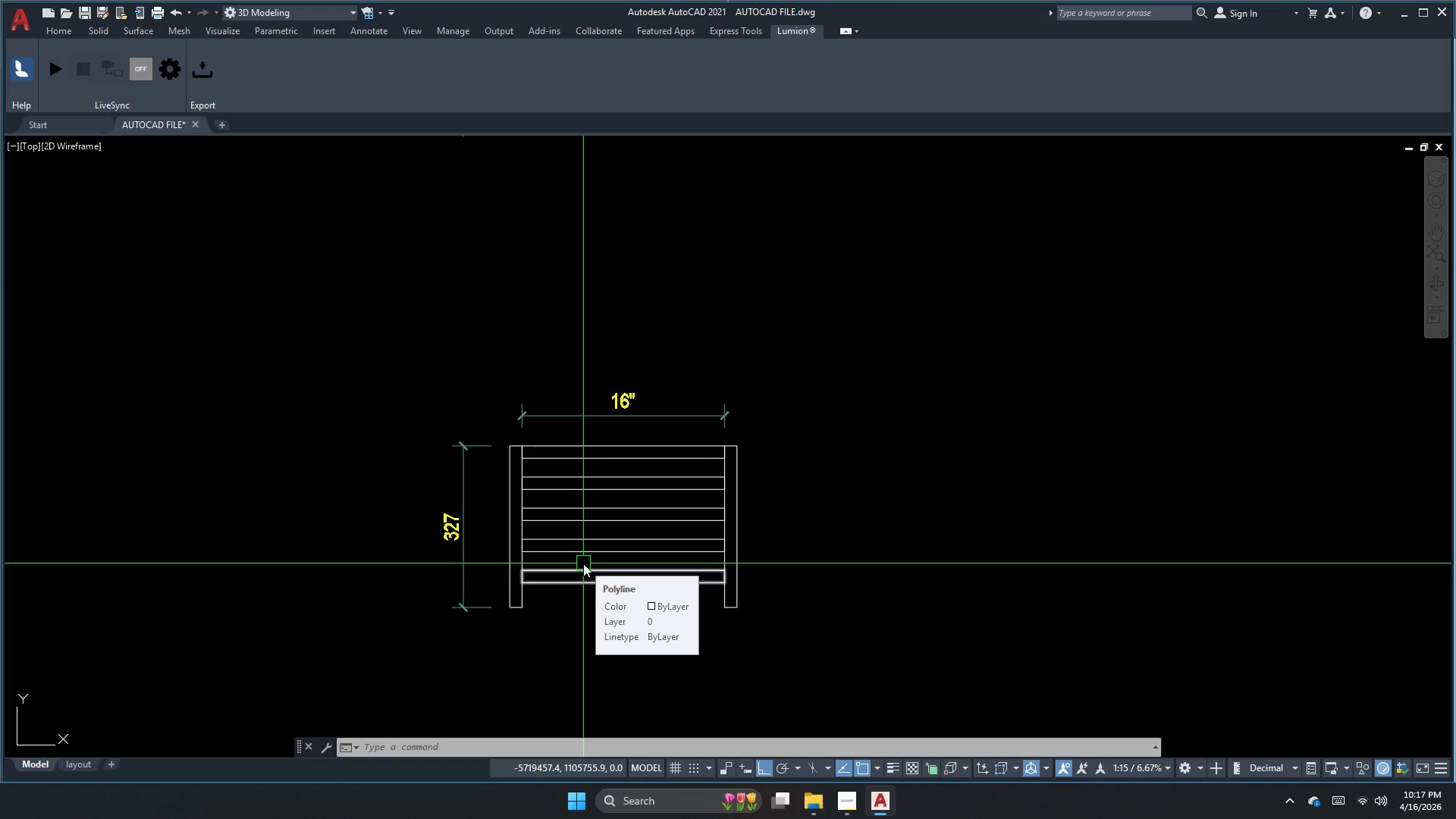 
key(Escape)
 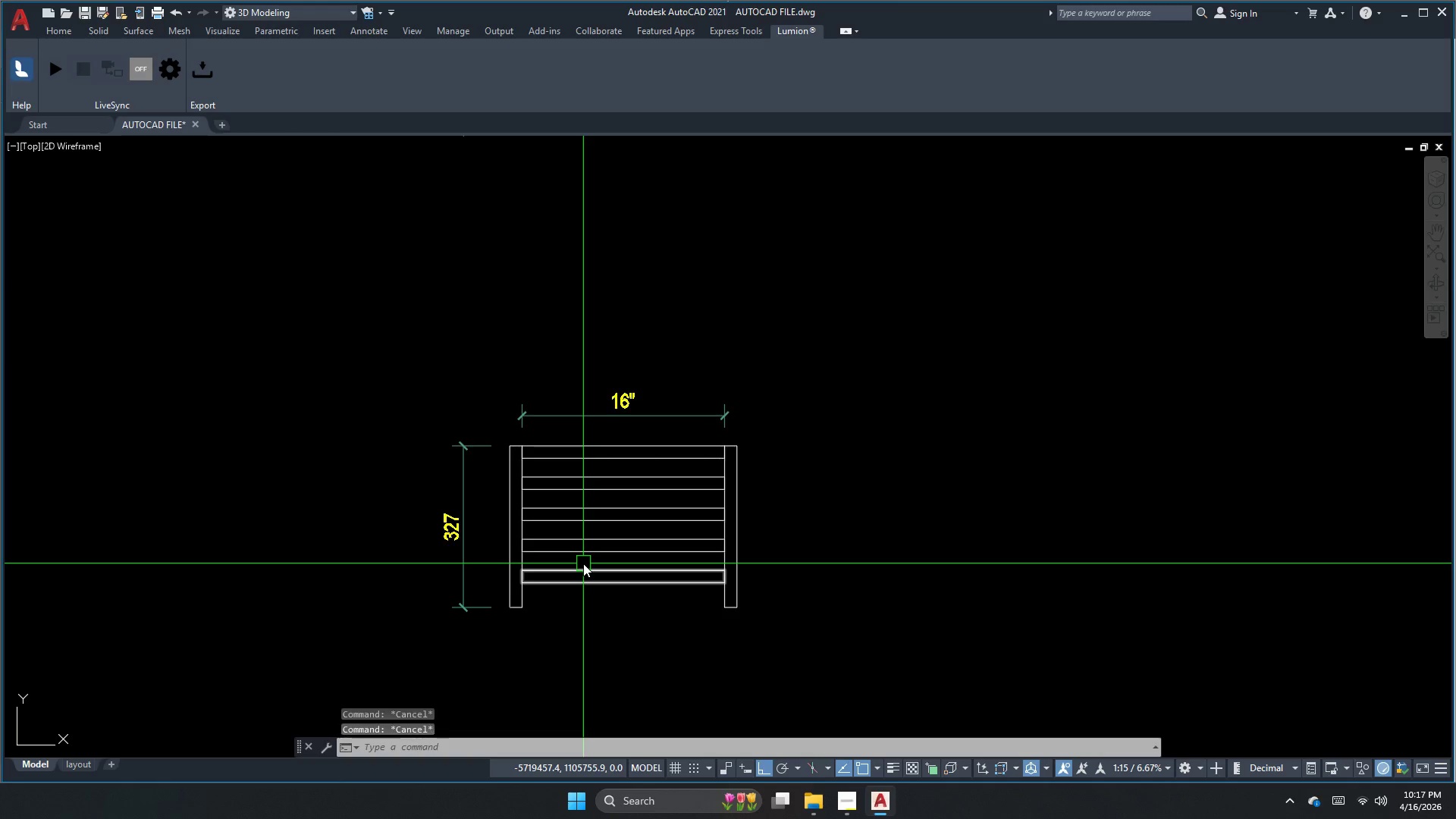 
key(Escape)
 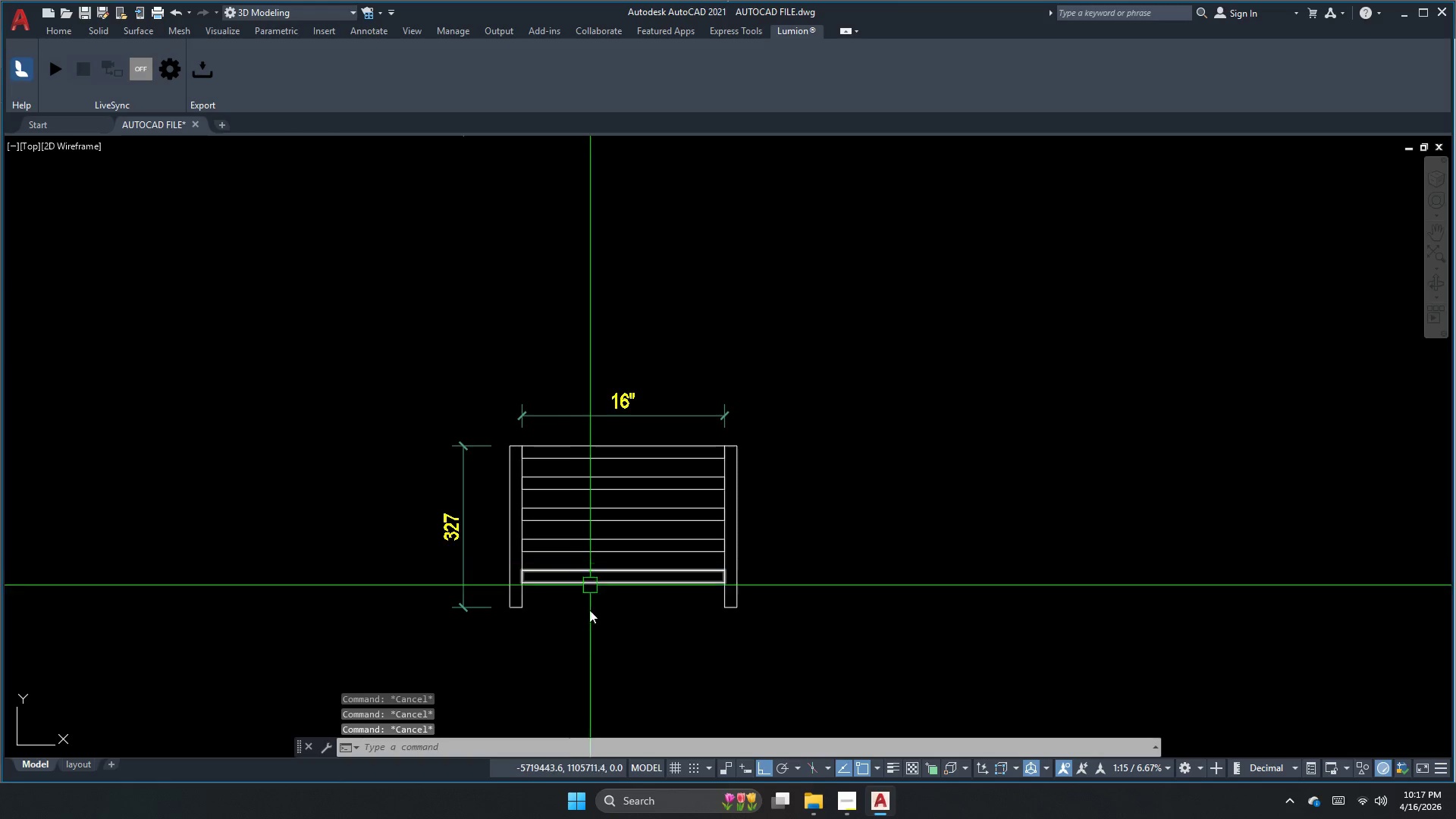 
key(Escape)
type(pl)
 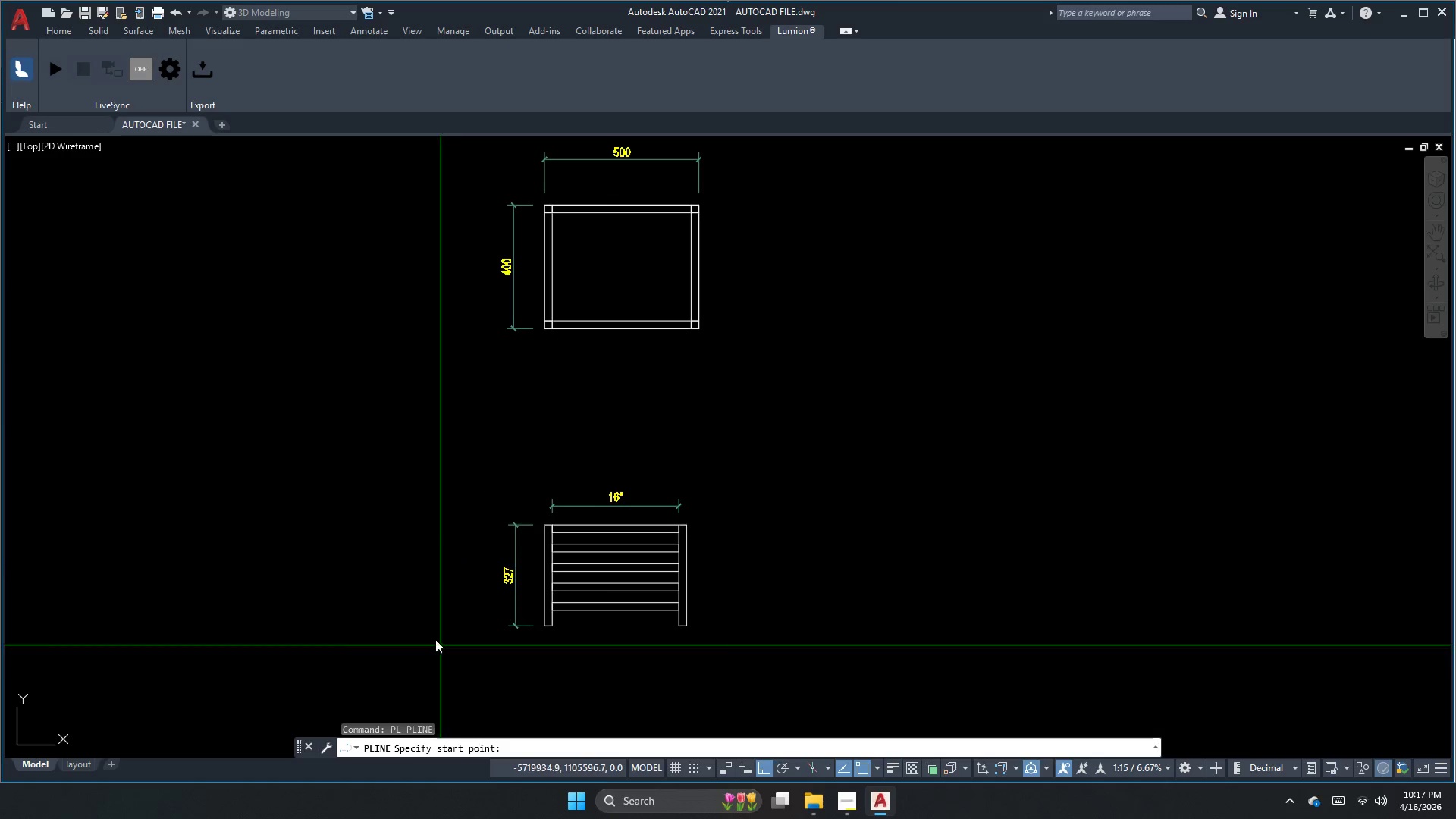 
scroll: coordinate [602, 657], scroll_direction: down, amount: 1.0
 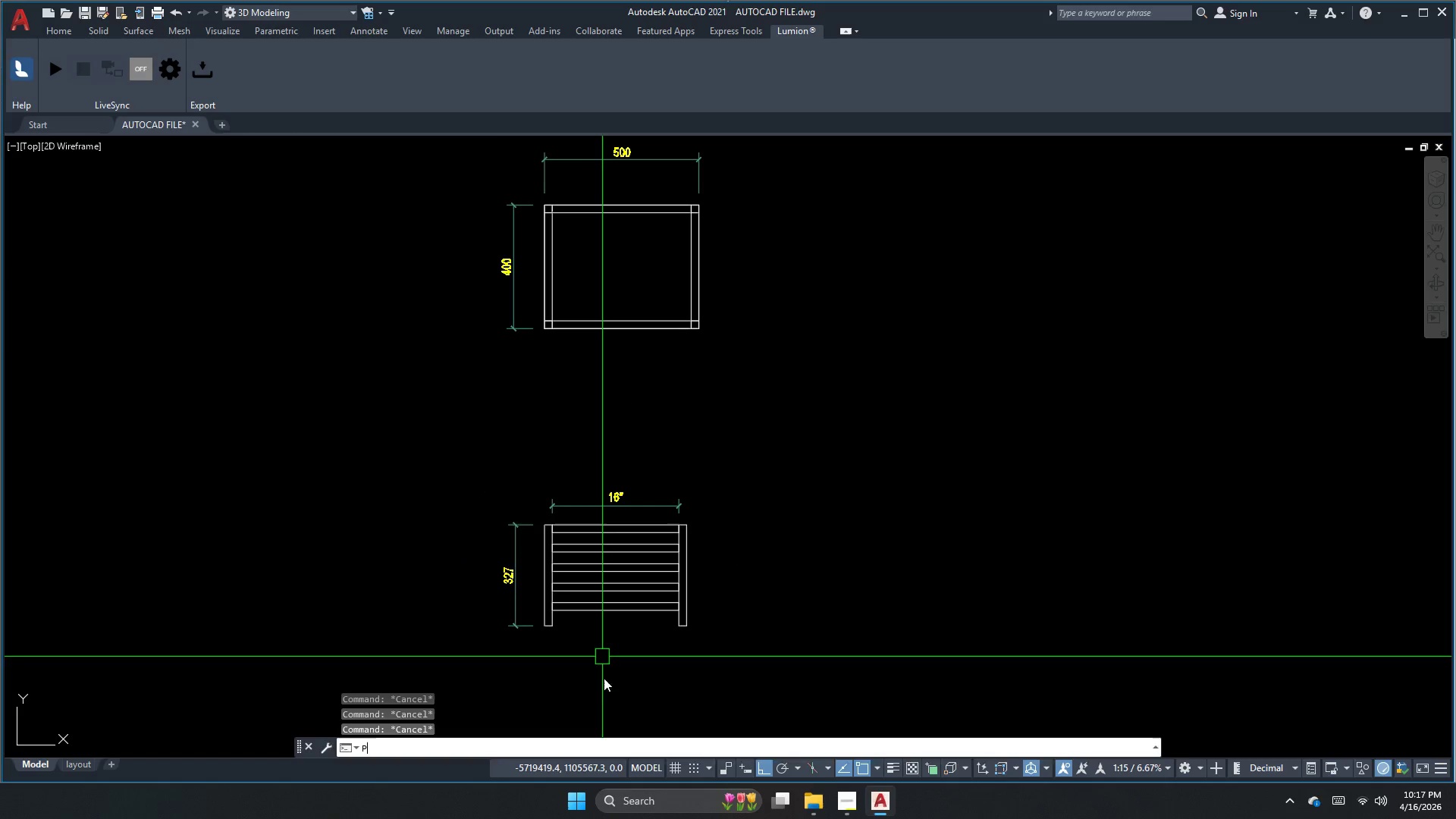 
key(Space)
 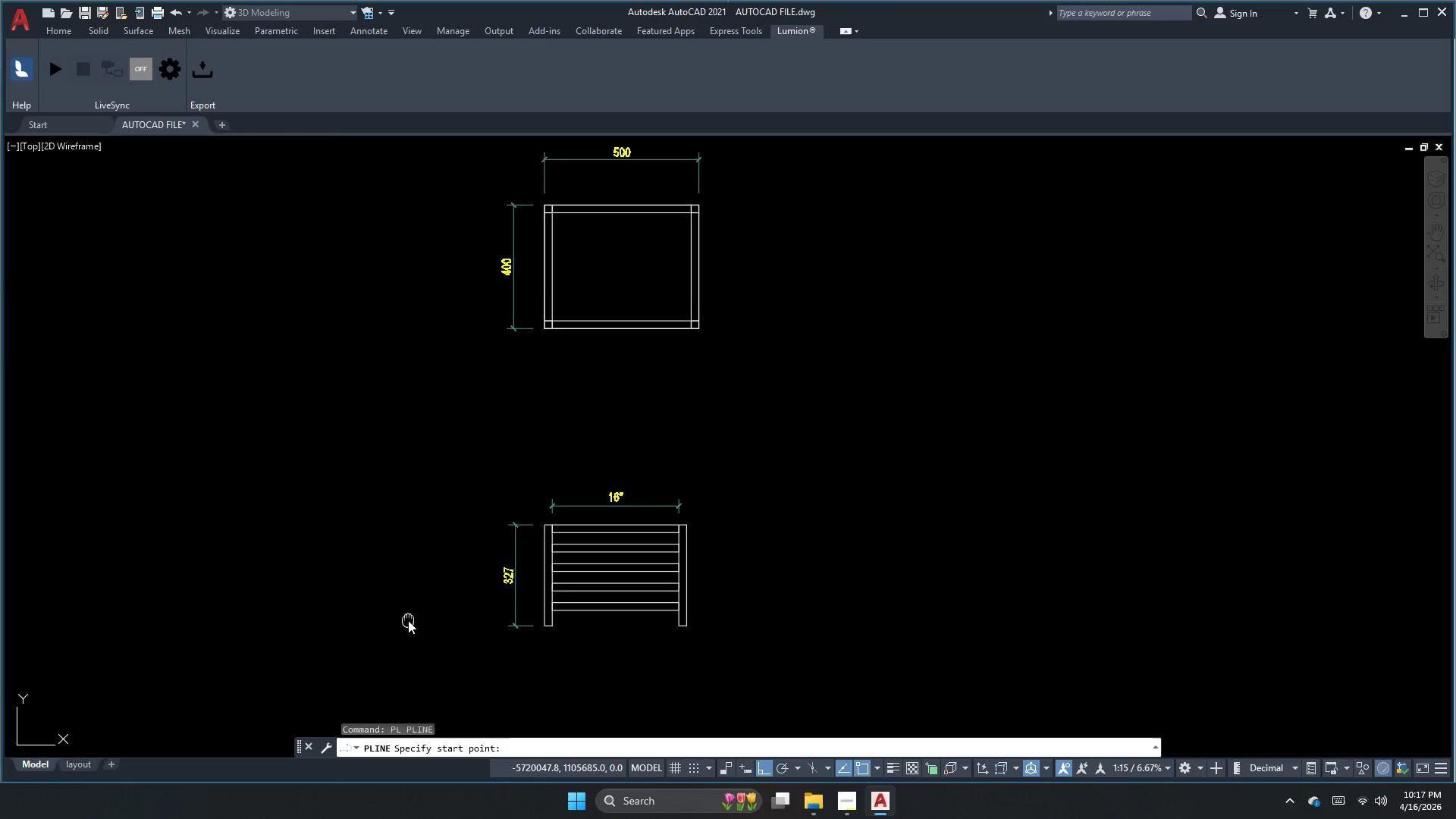 
left_click_drag(start_coordinate=[503, 535], to_coordinate=[561, 548])
 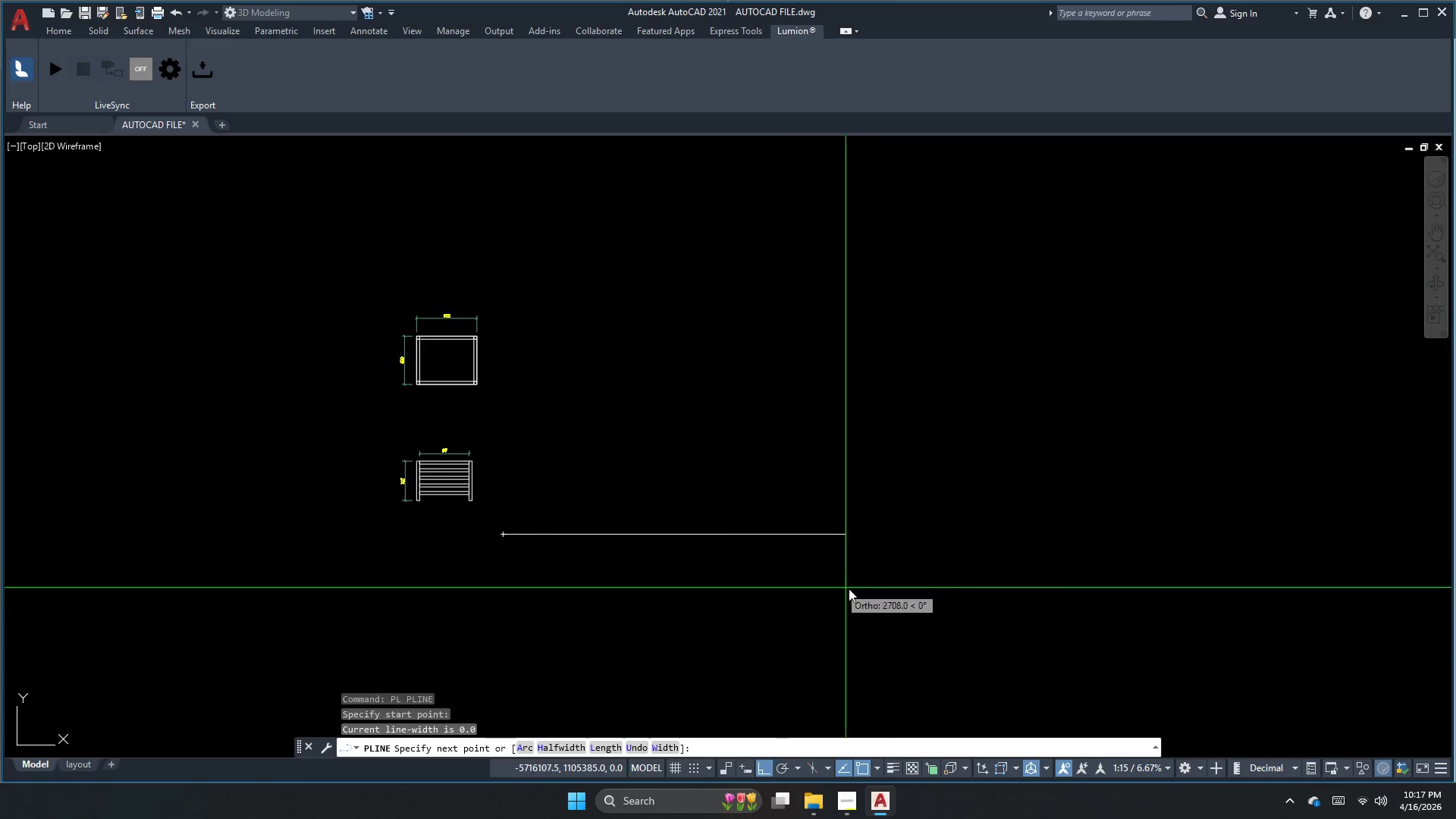 
scroll: coordinate [336, 482], scroll_direction: down, amount: 2.0
 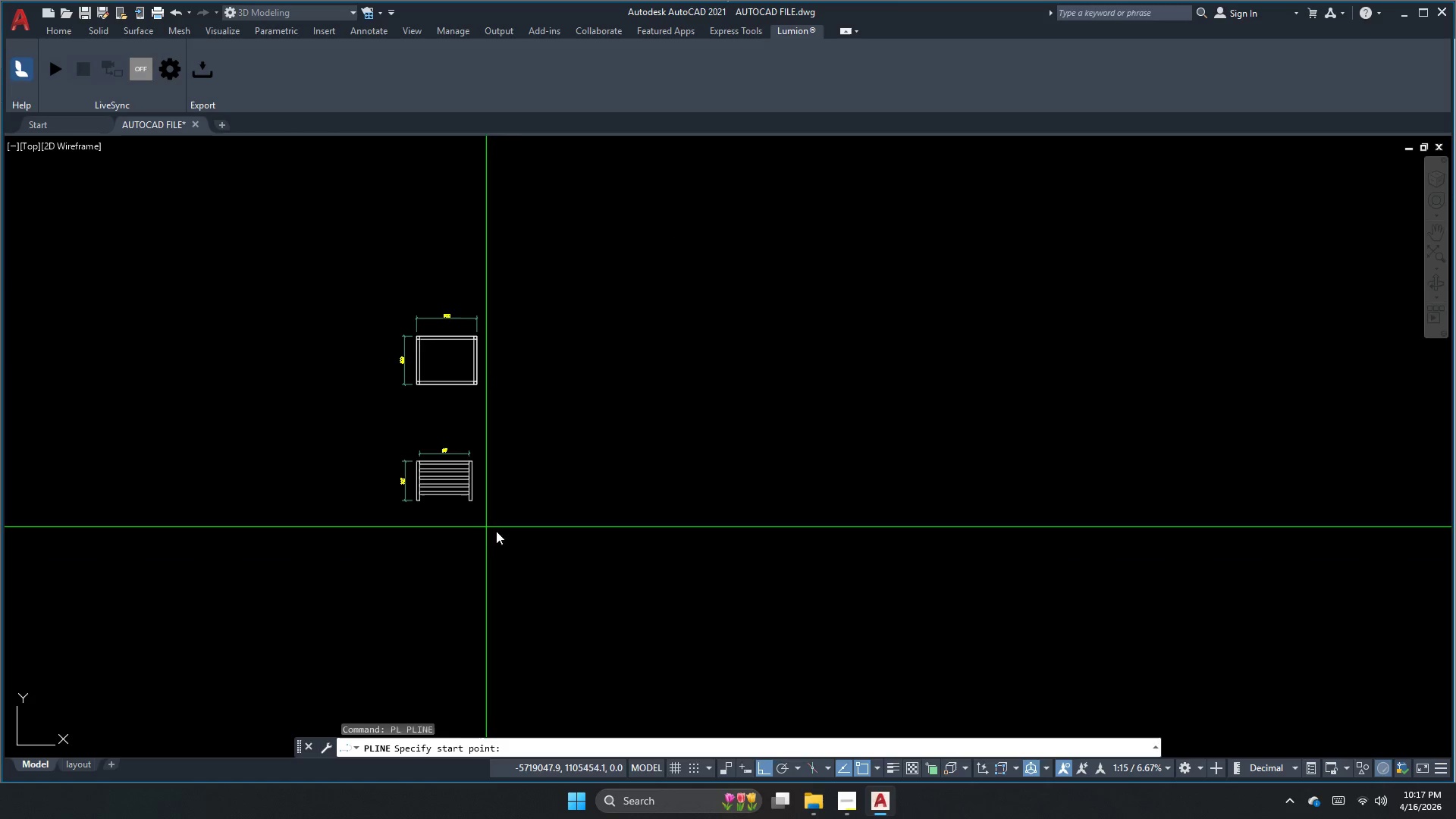 
left_click([887, 595])
 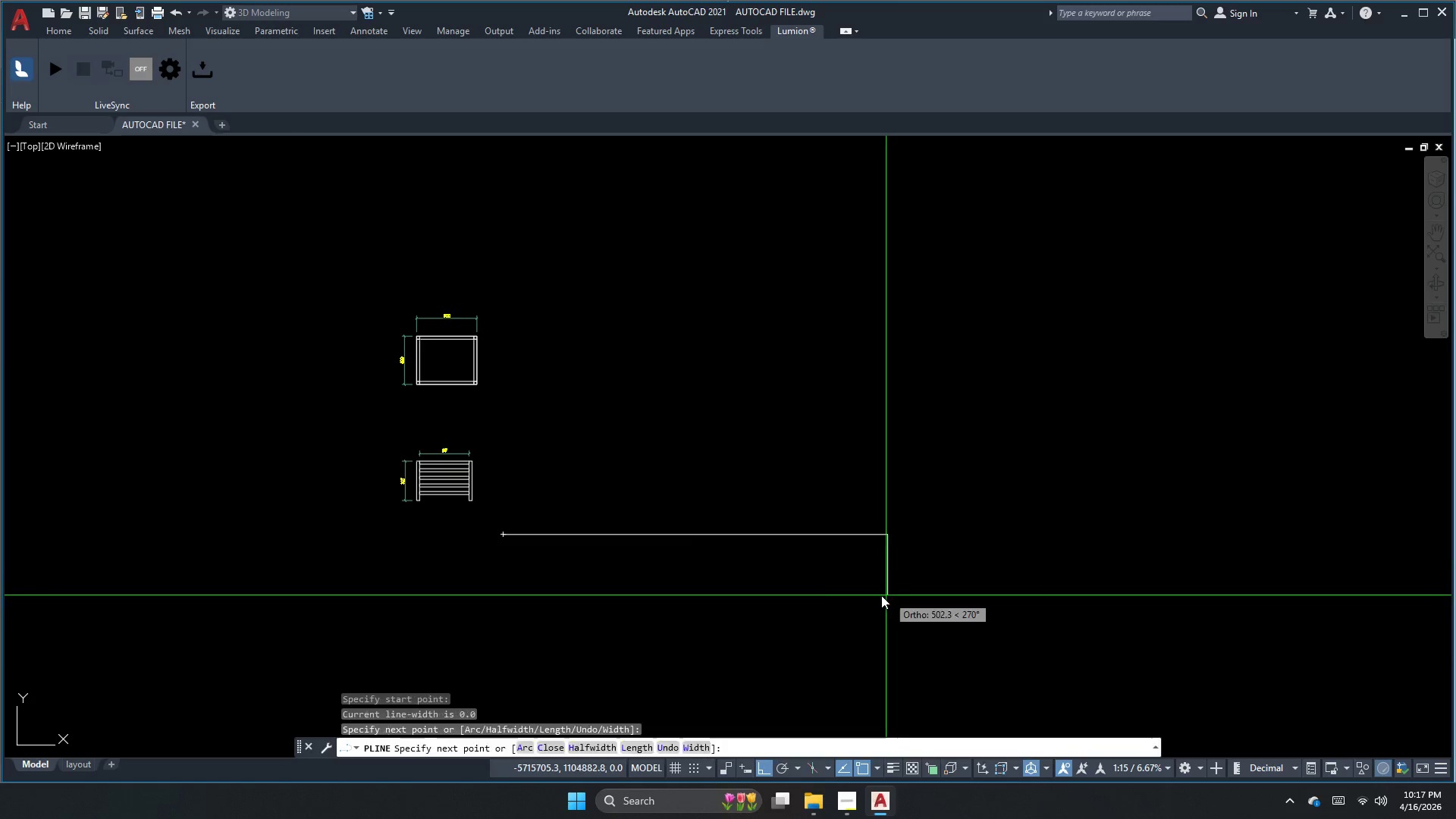 
key(Escape)
 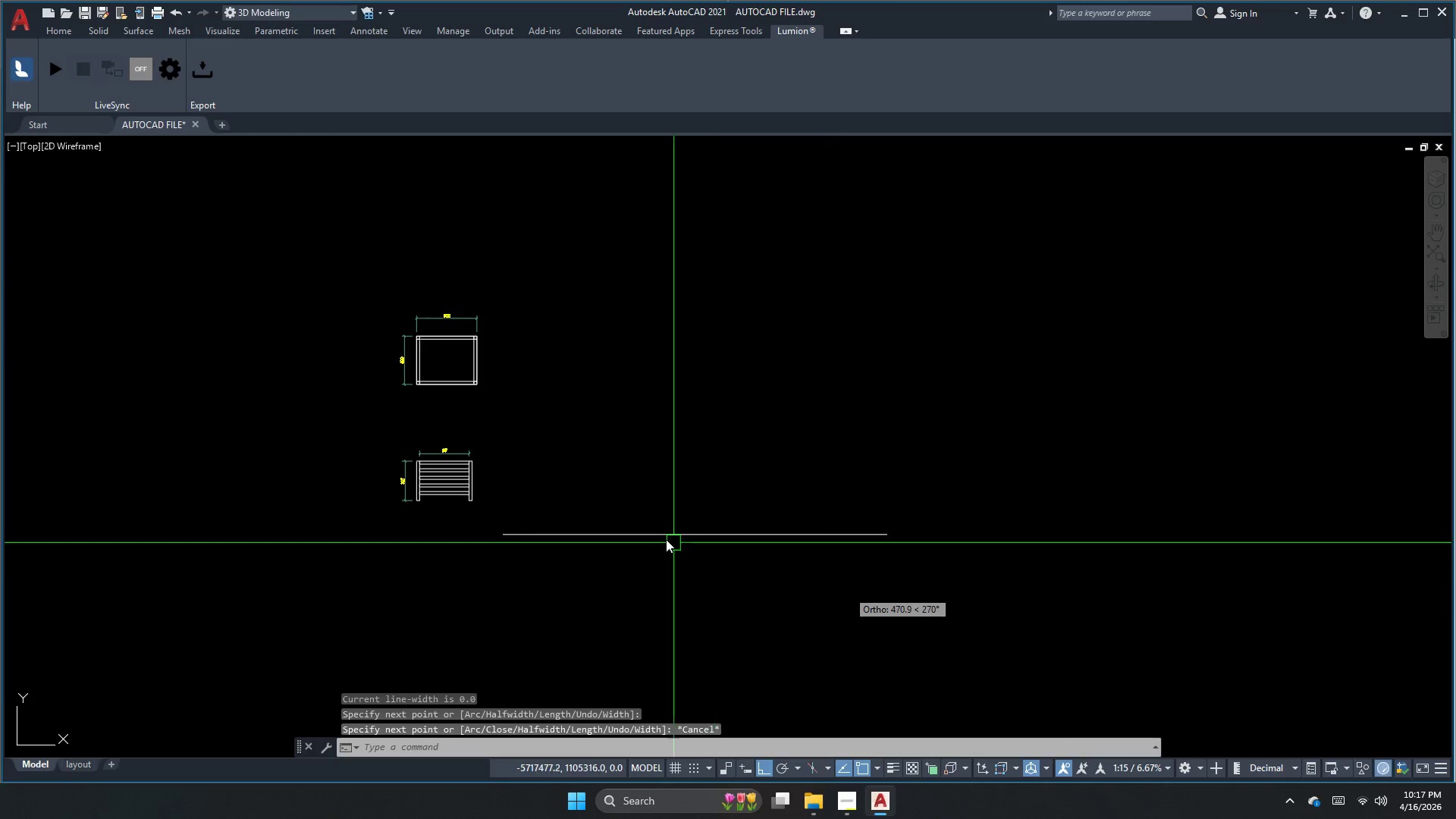 
key(Escape)
 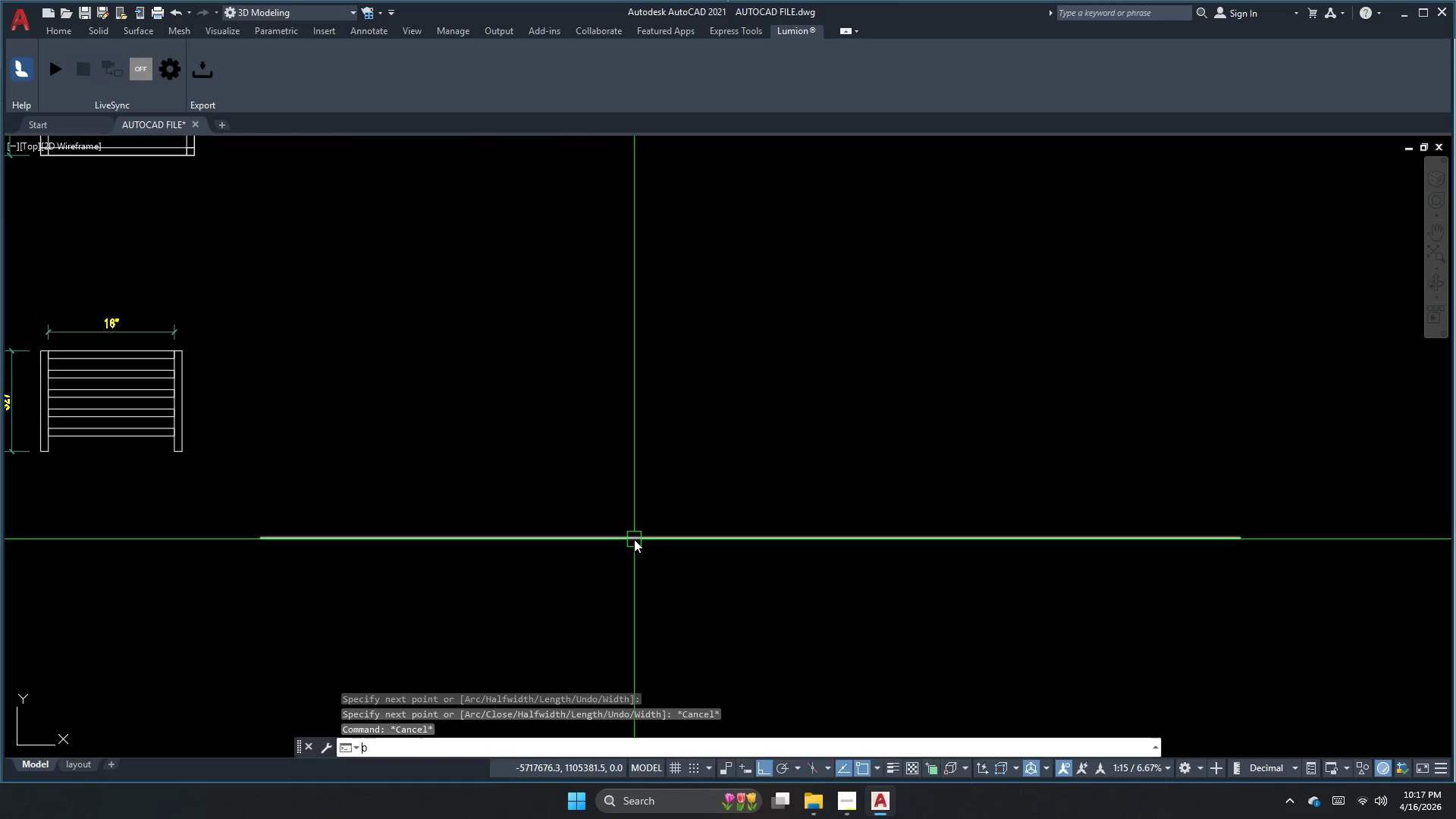 
scroll: coordinate [654, 533], scroll_direction: up, amount: 2.0
 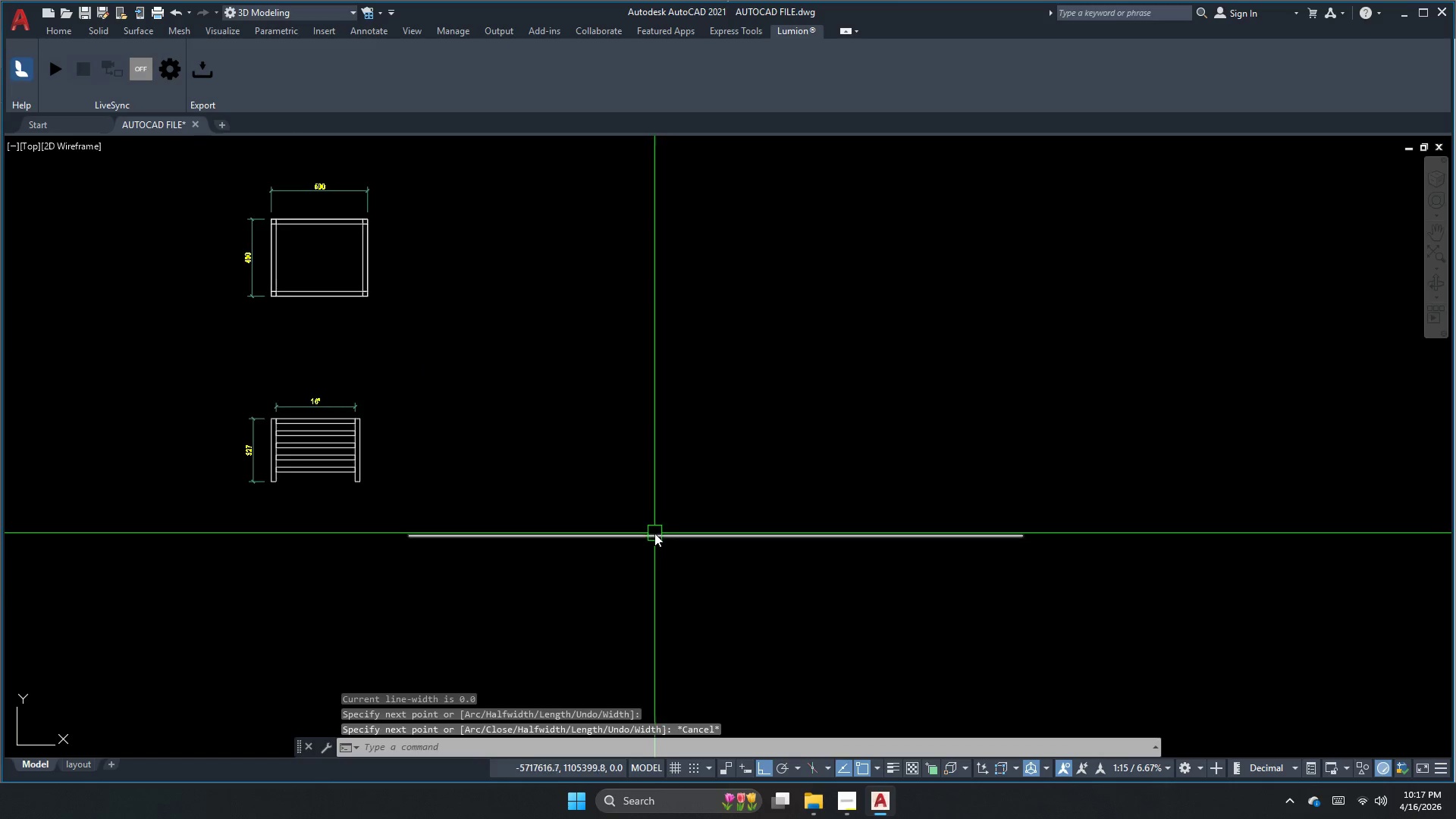 
key(O)
 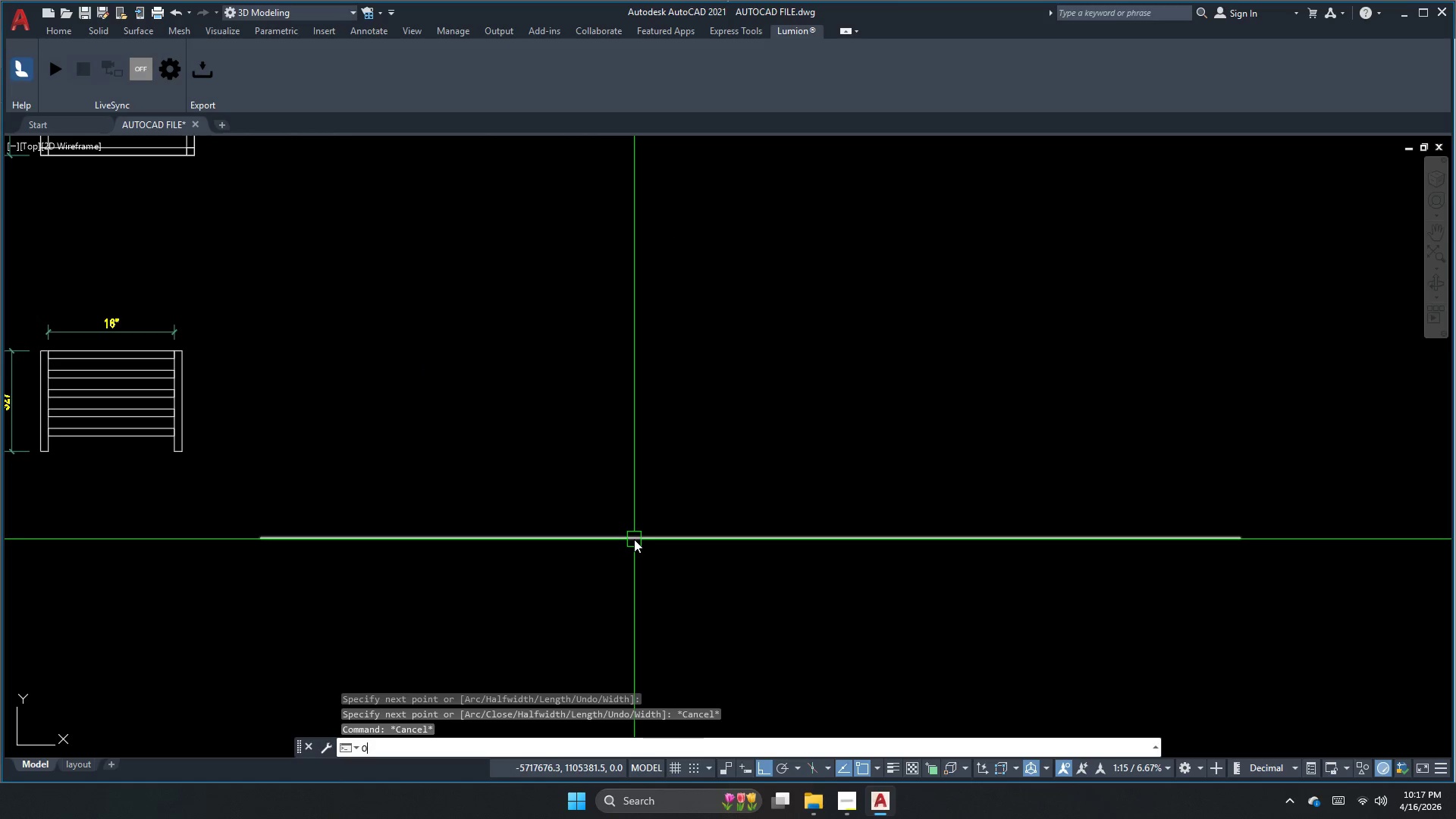 
key(Space)
 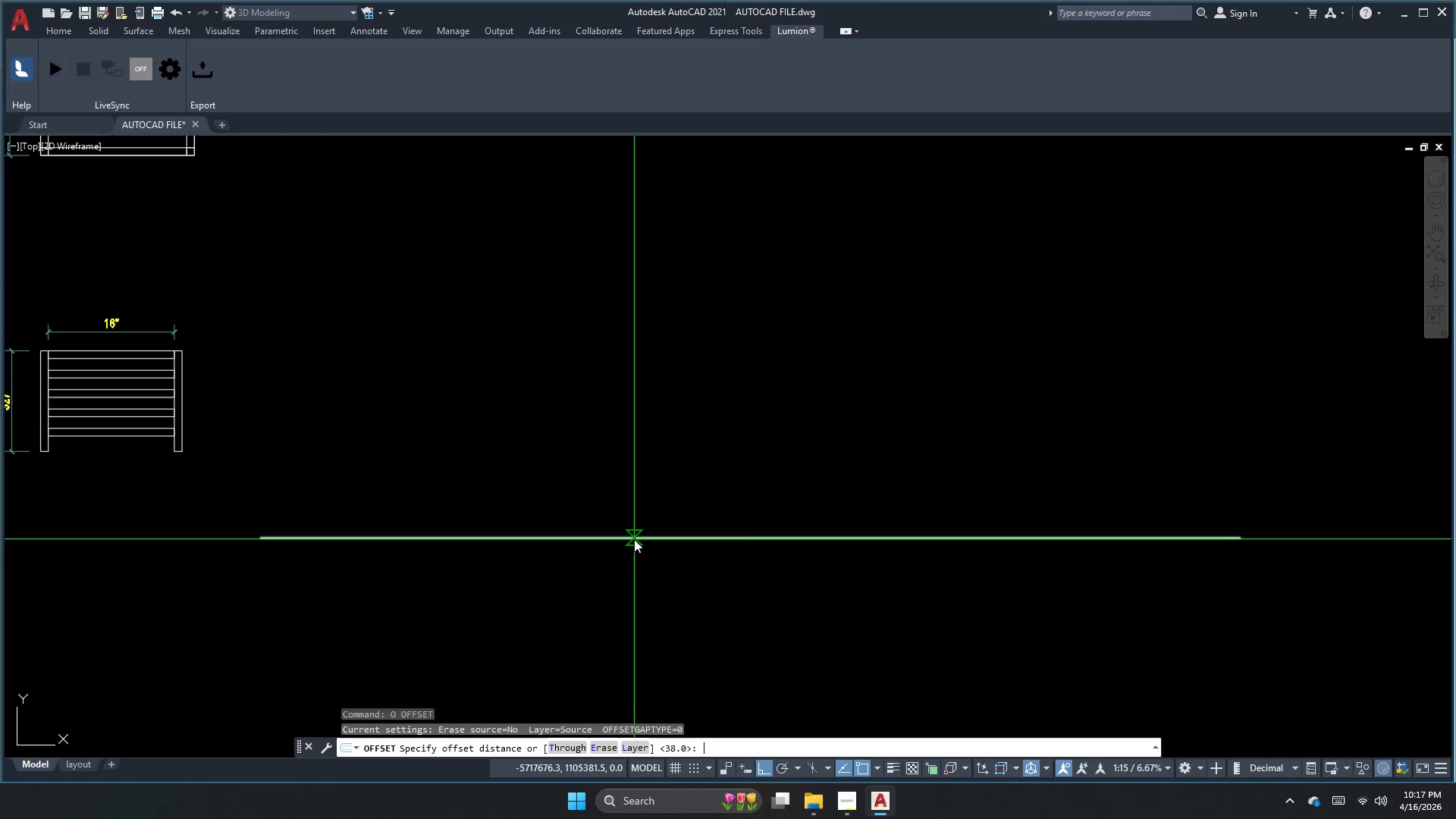 
key(Numpad2)
 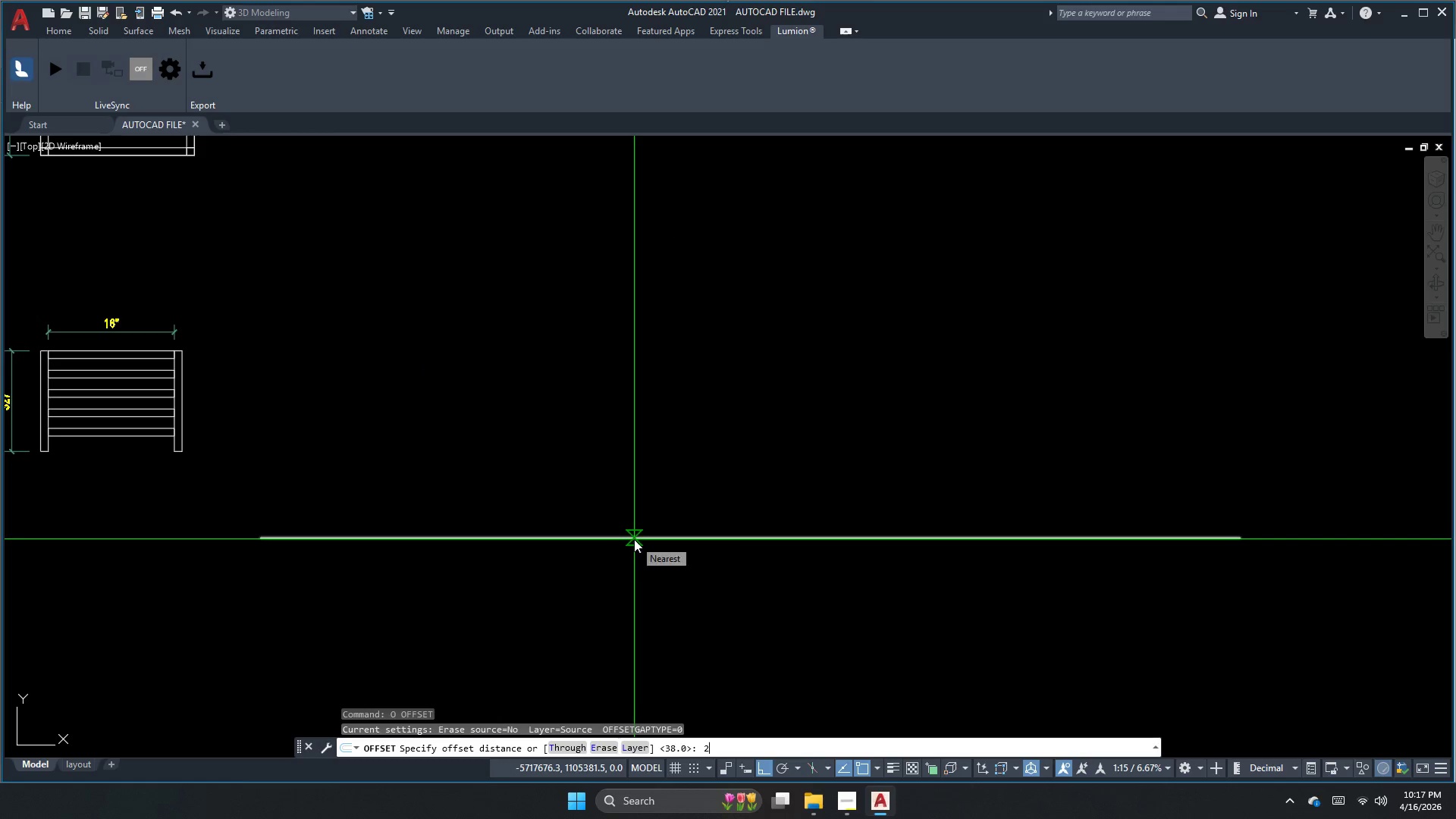 
key(Numpad5)
 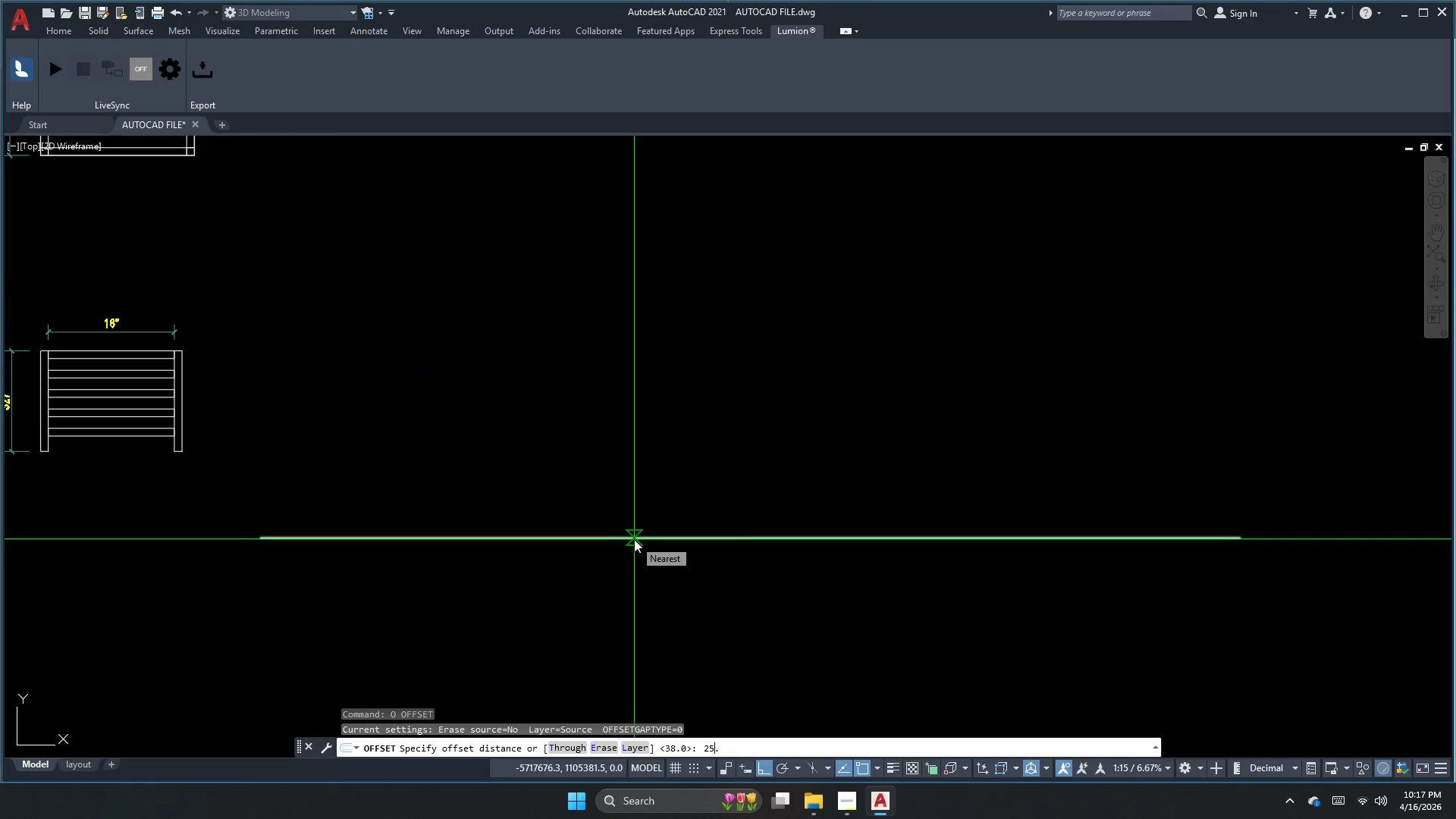 
key(NumpadDecimal)
 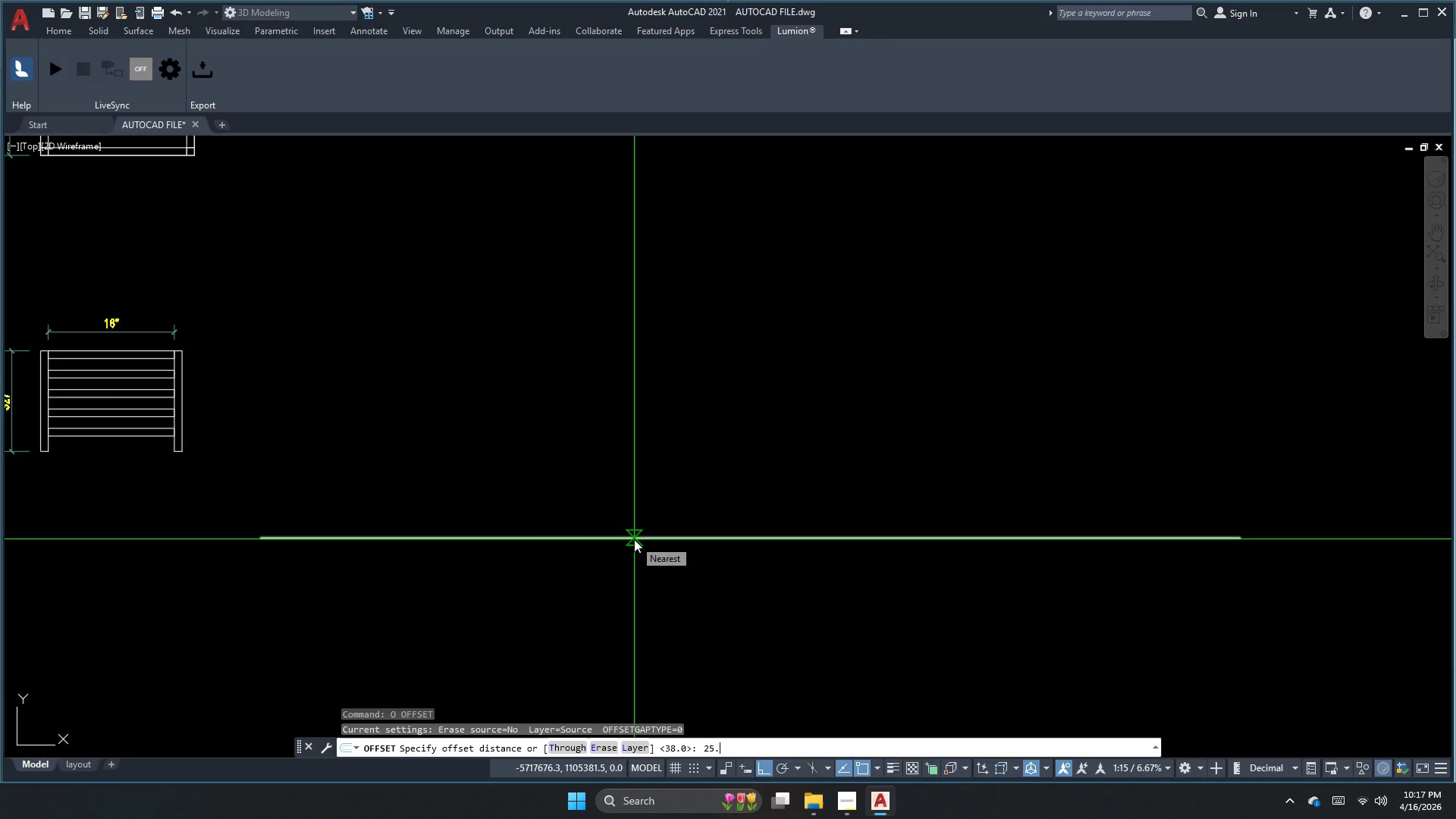 
key(Numpad4)
 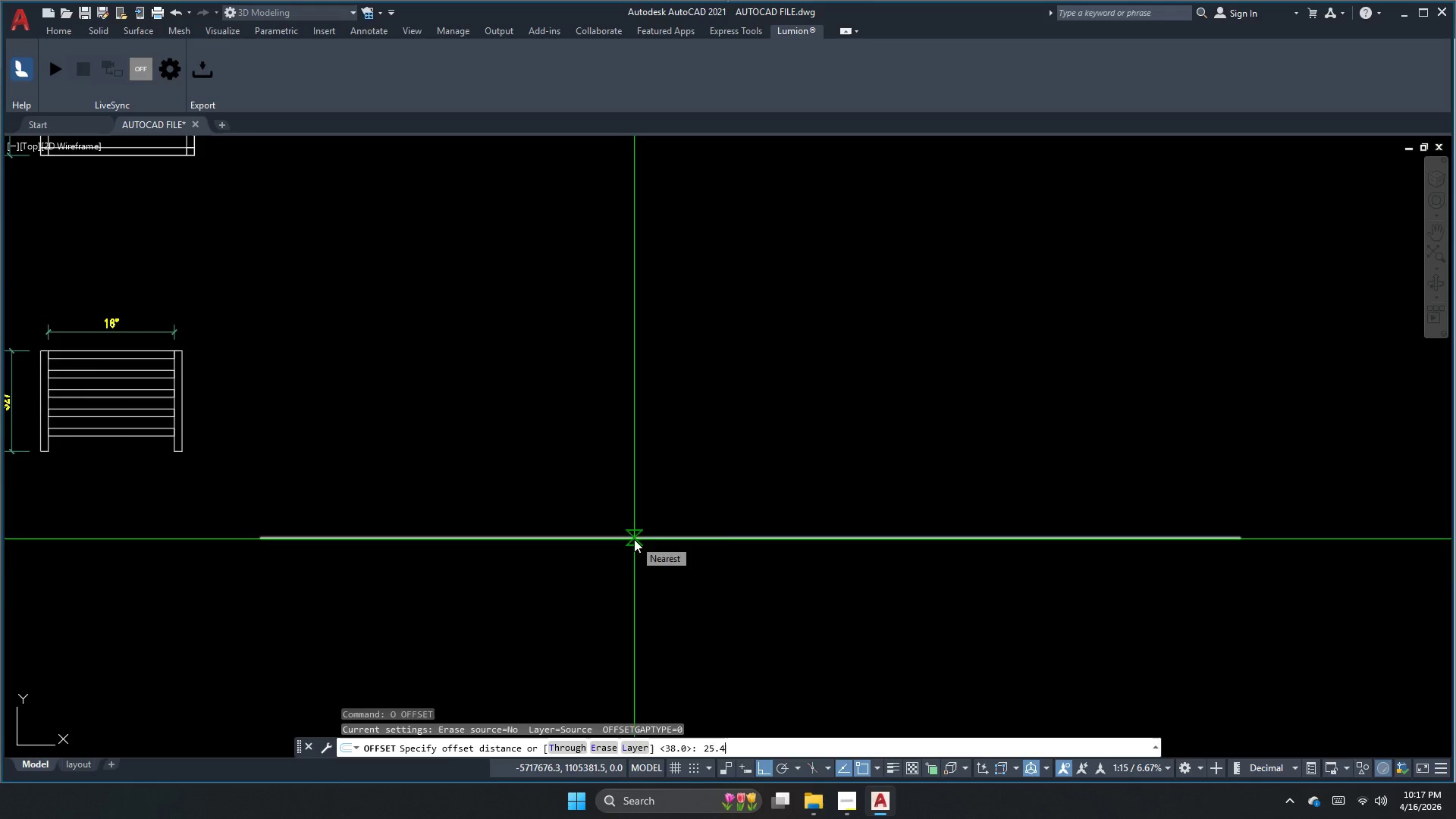 
key(NumpadEnter)
 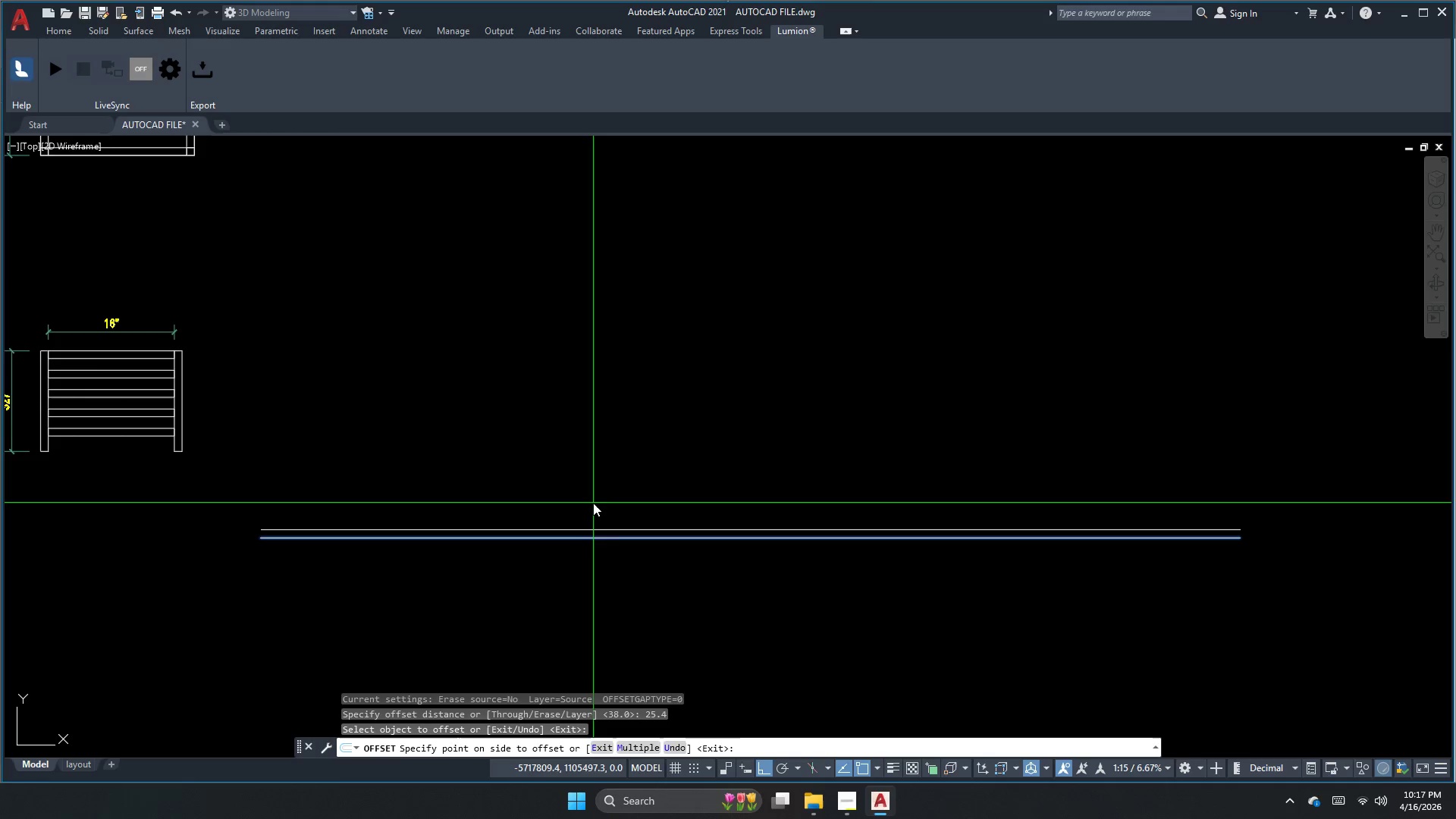 
double_click([592, 500])
 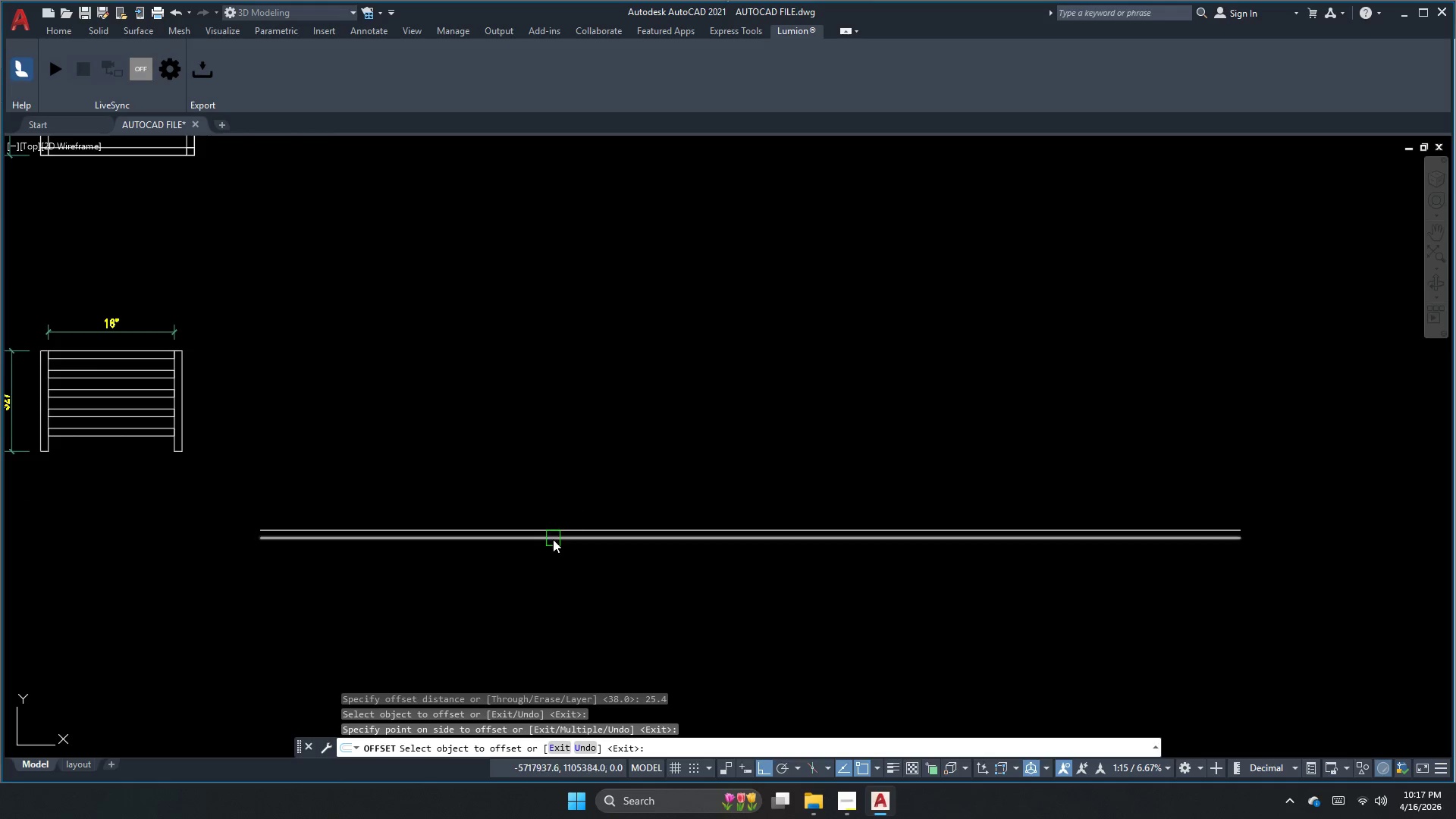 
key(Escape)
 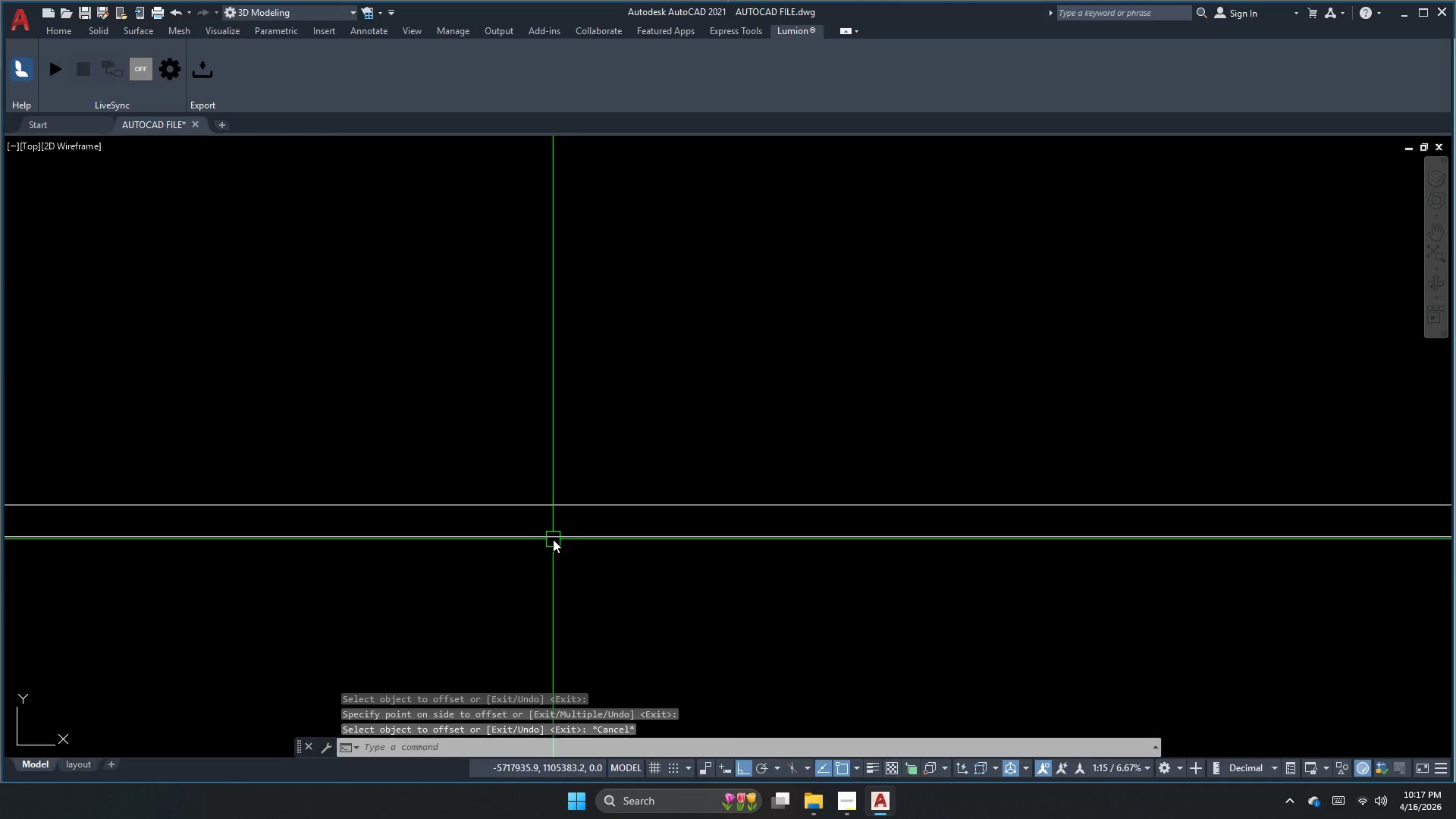 
key(Escape)
 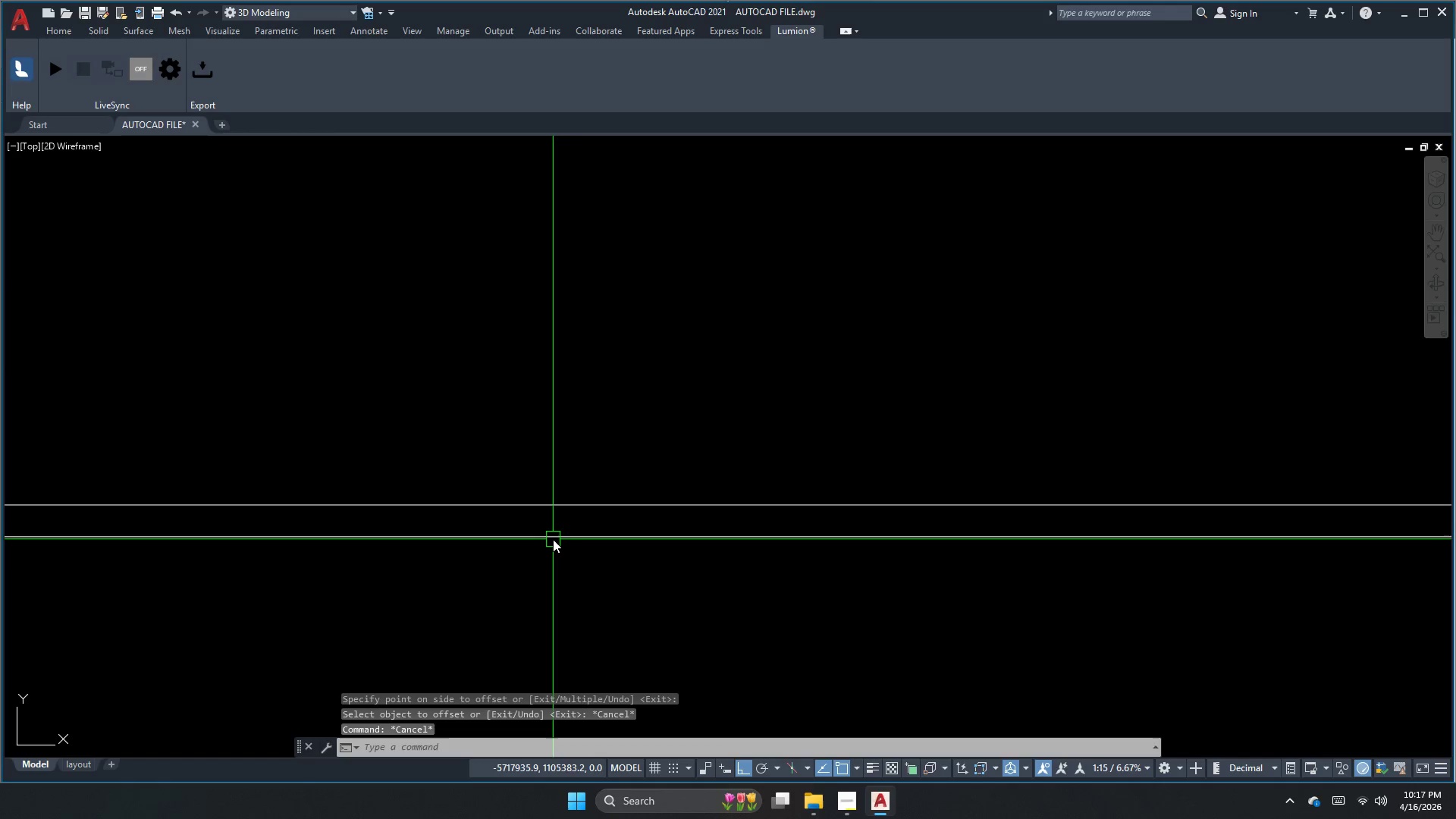 
scroll: coordinate [553, 539], scroll_direction: up, amount: 3.0
 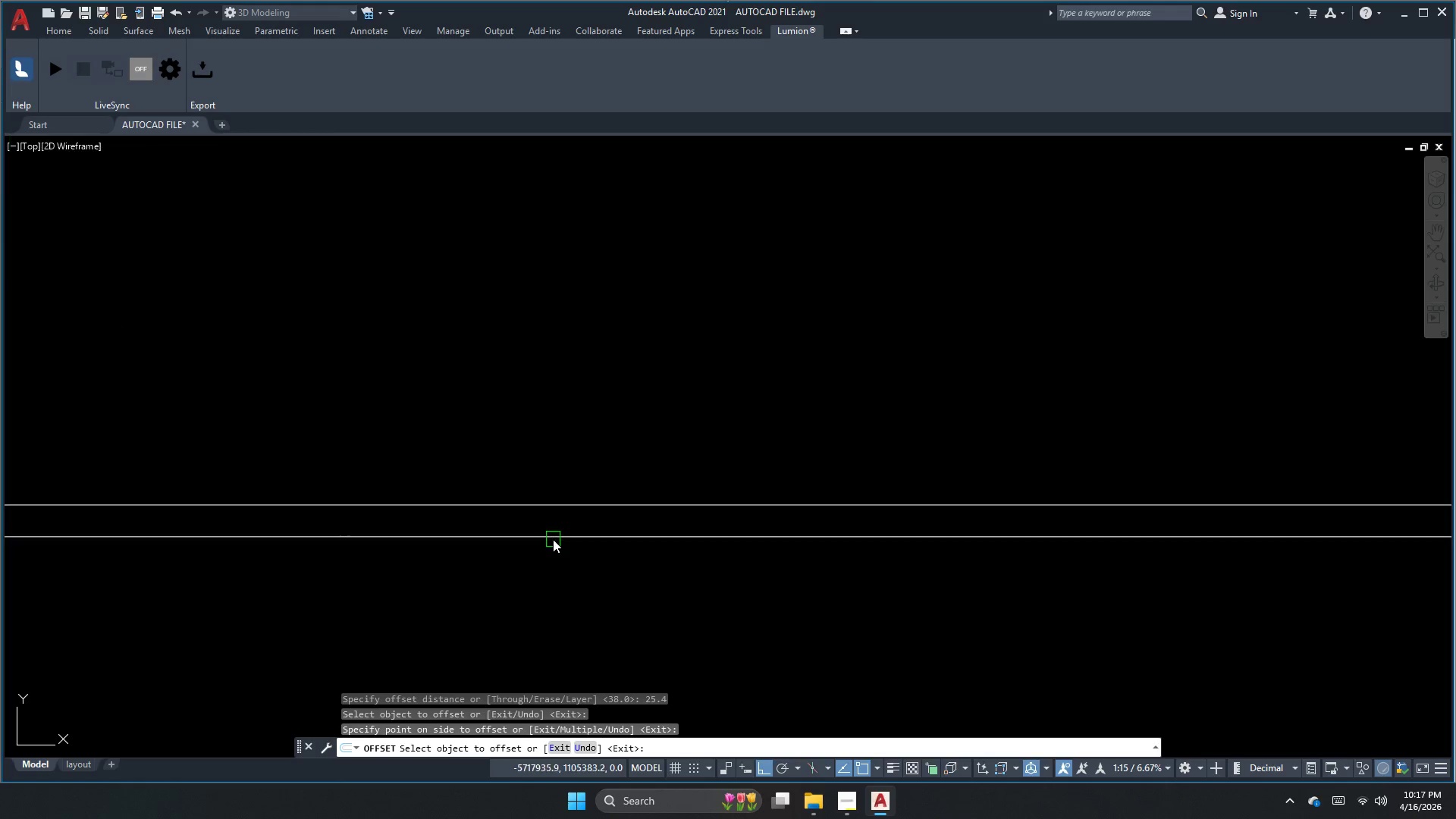 
key(O)
 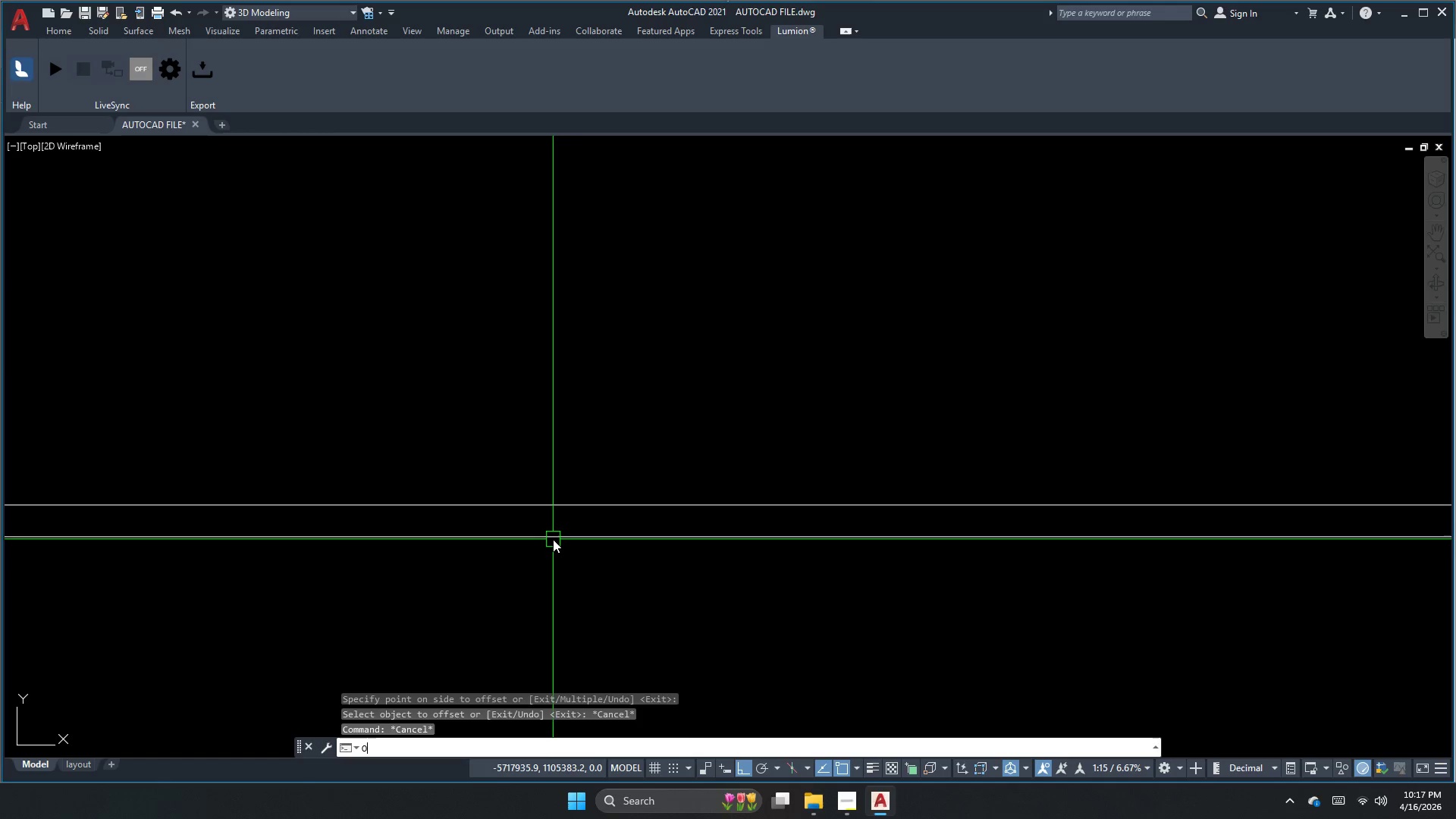 
key(Space)
 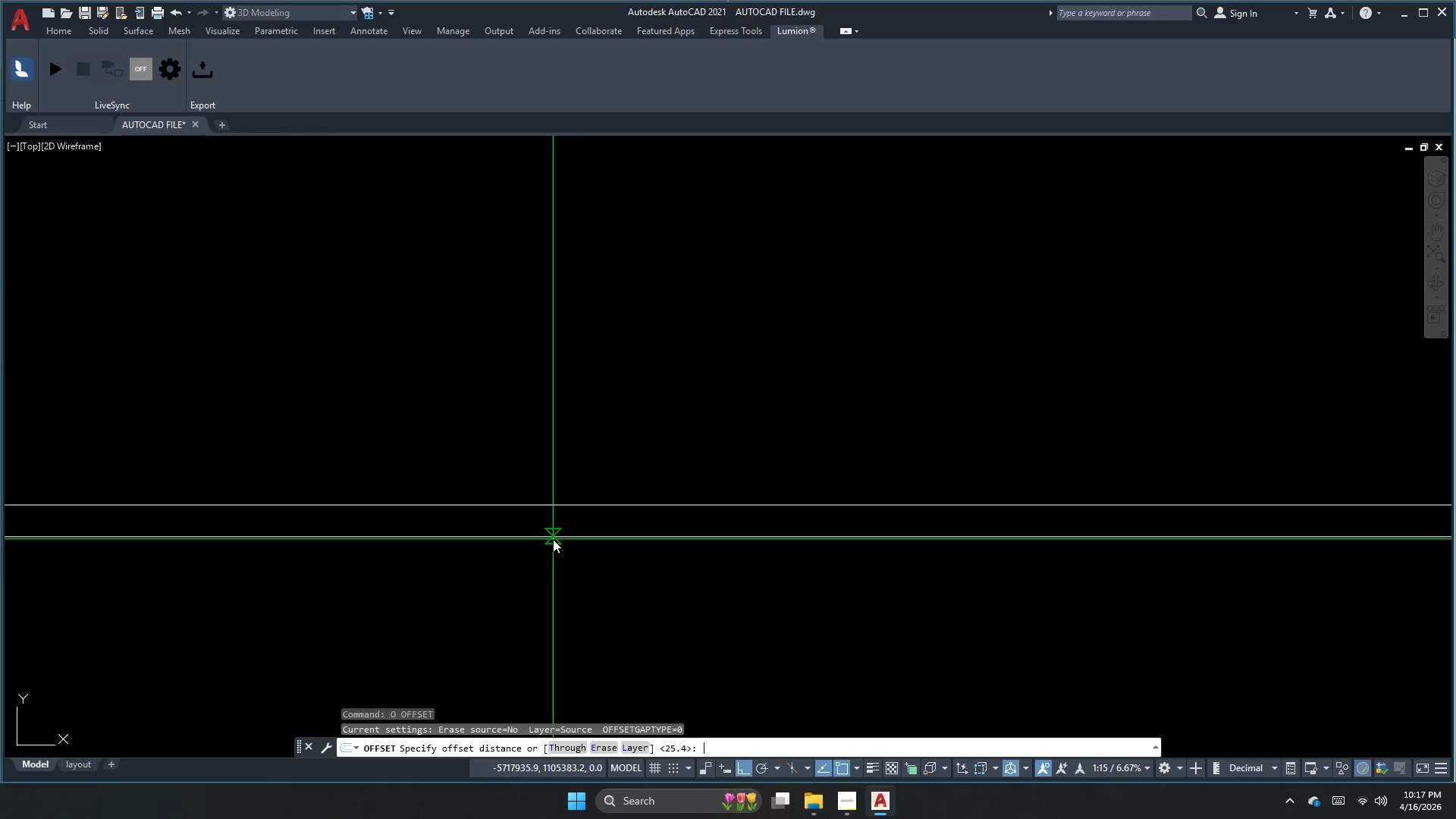 
key(Numpad1)
 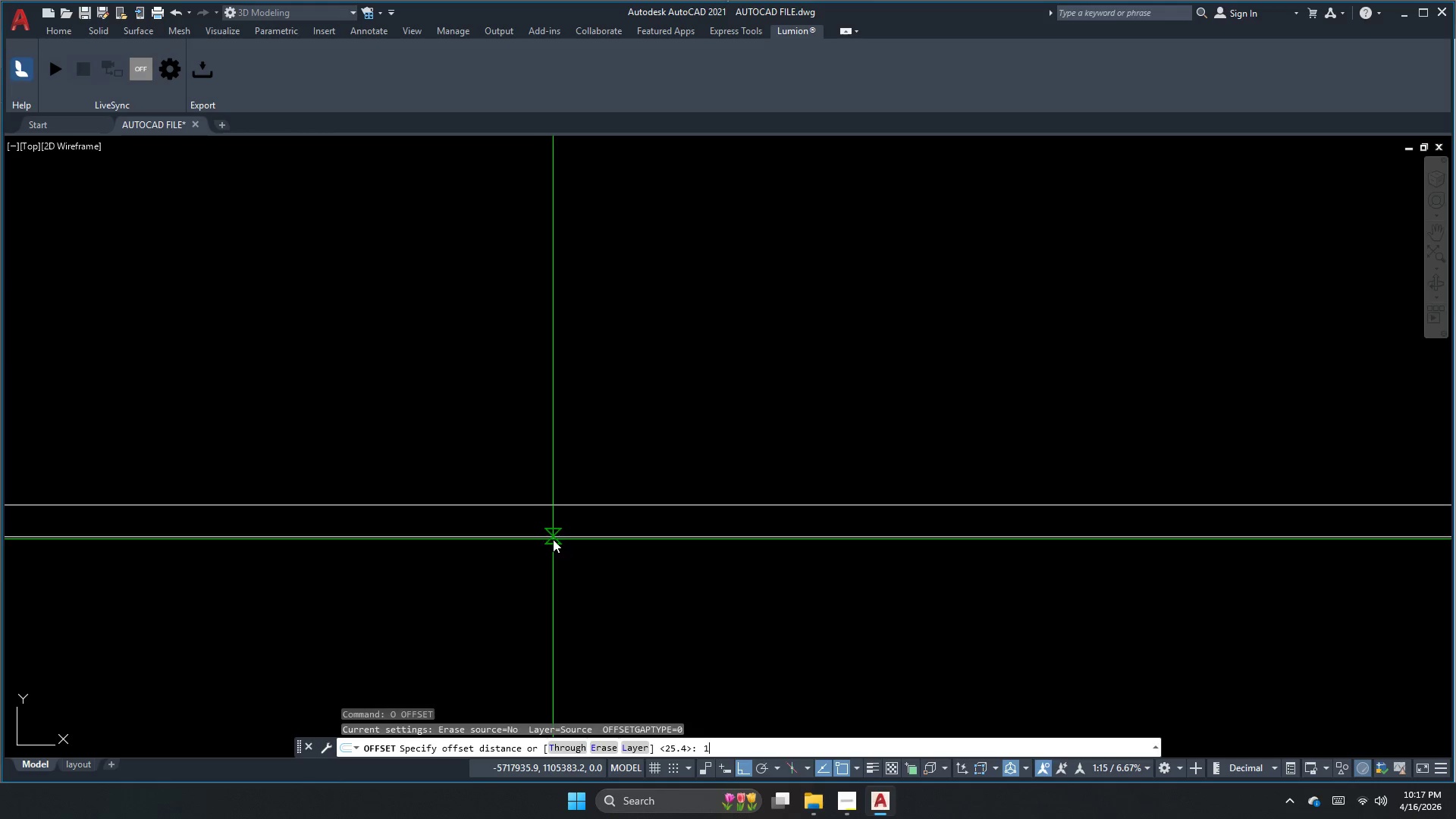 
key(NumpadEnter)
 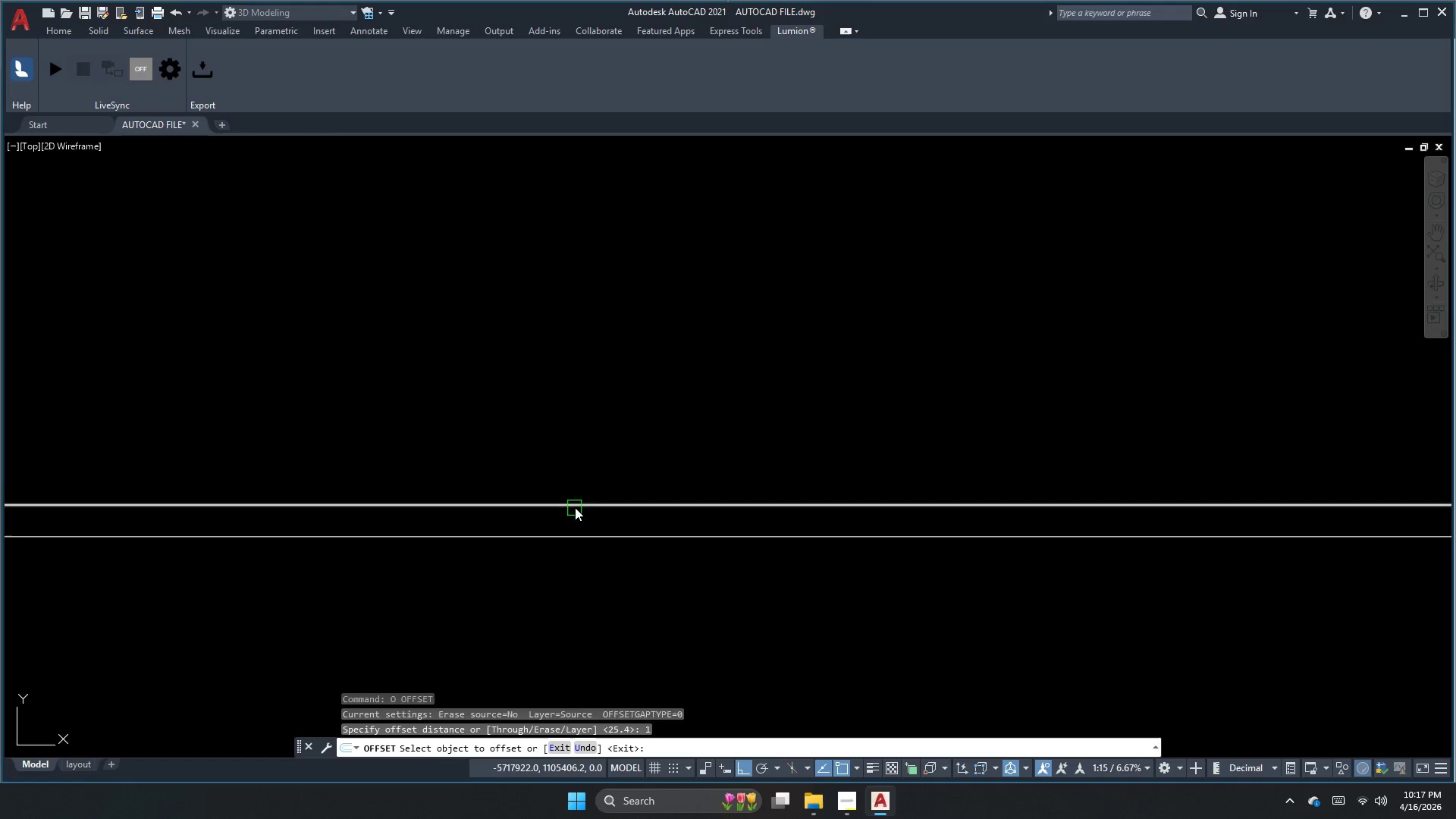 
left_click([575, 507])
 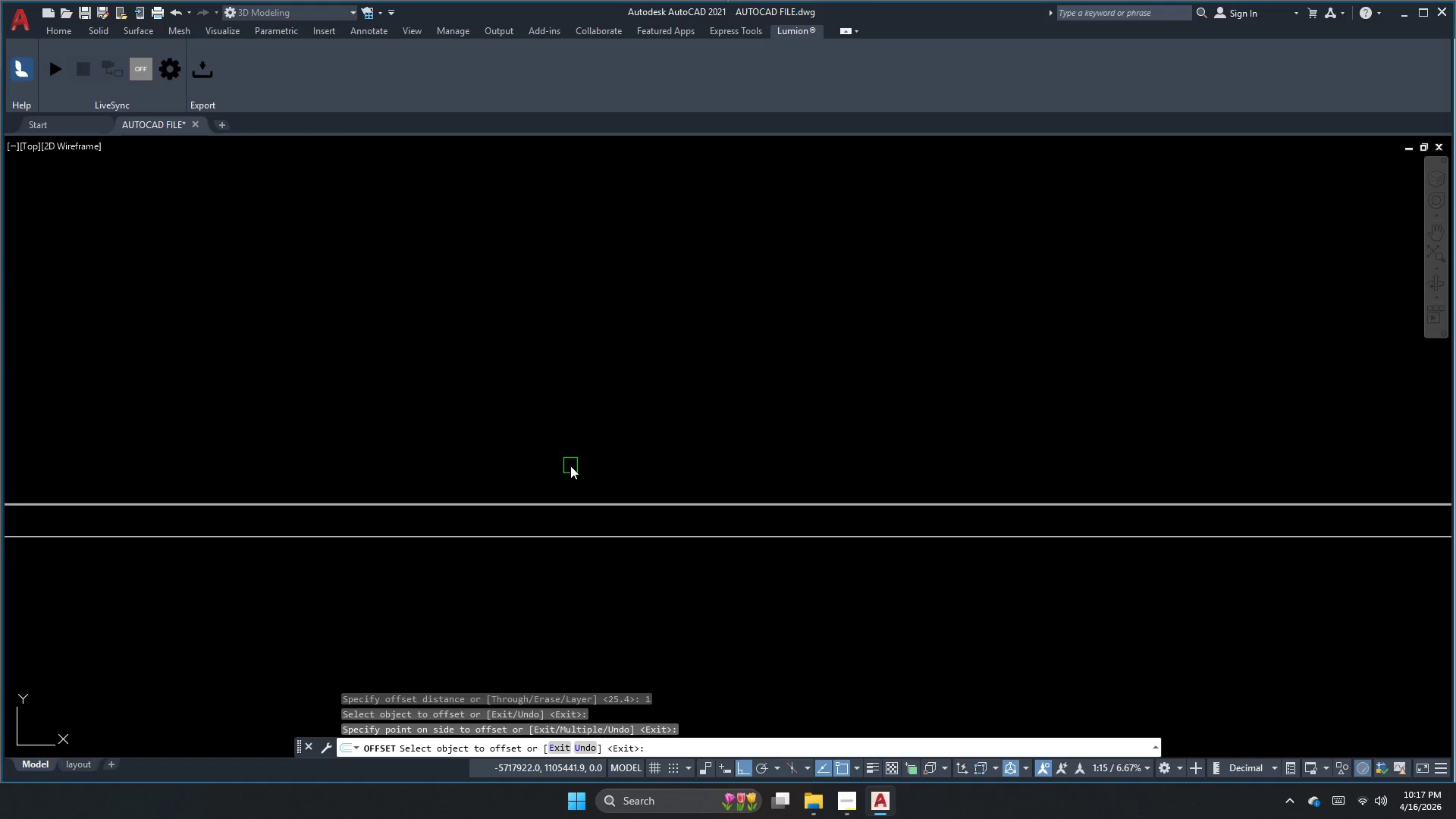 
key(Escape)
 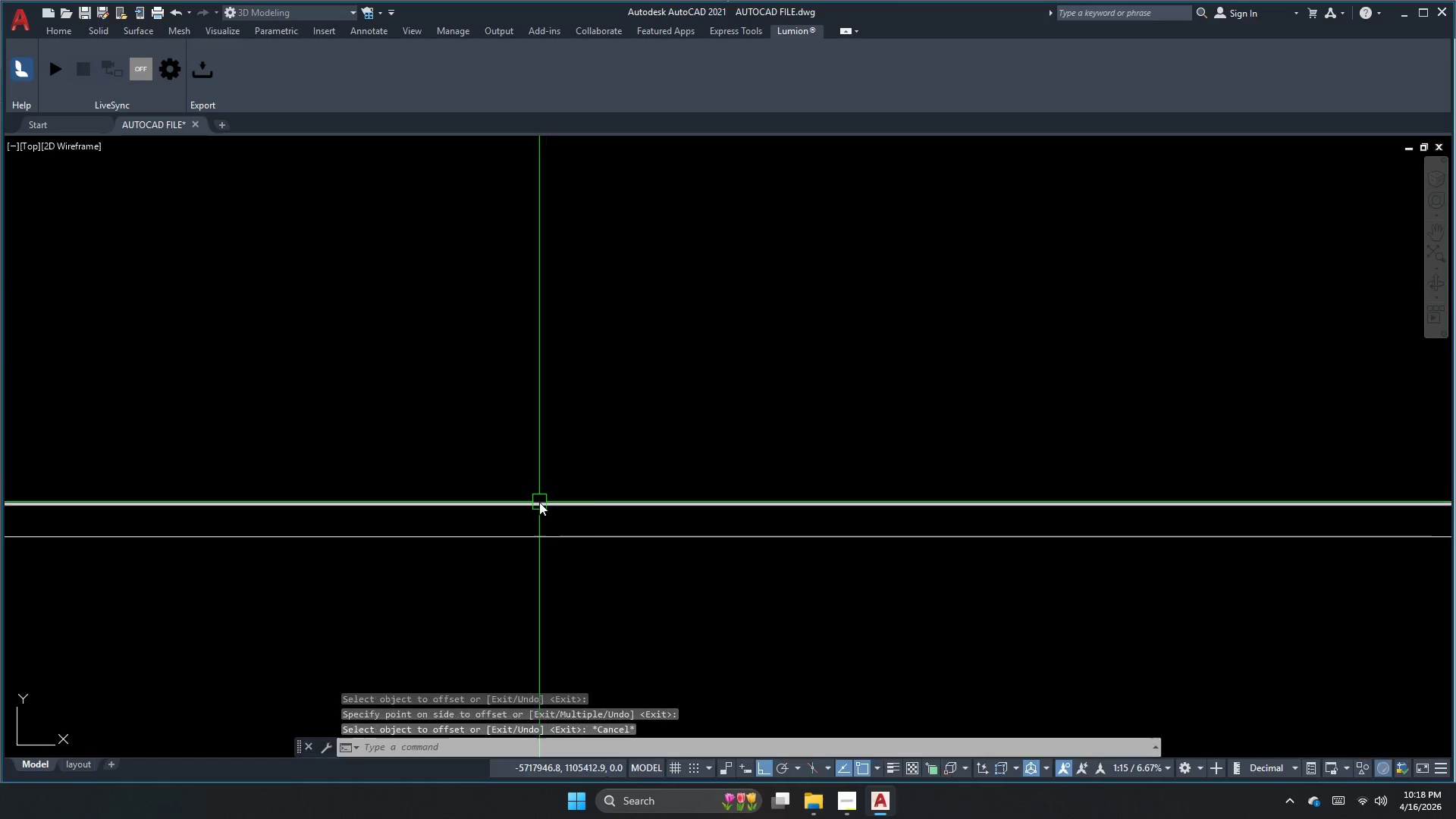 
key(Escape)
 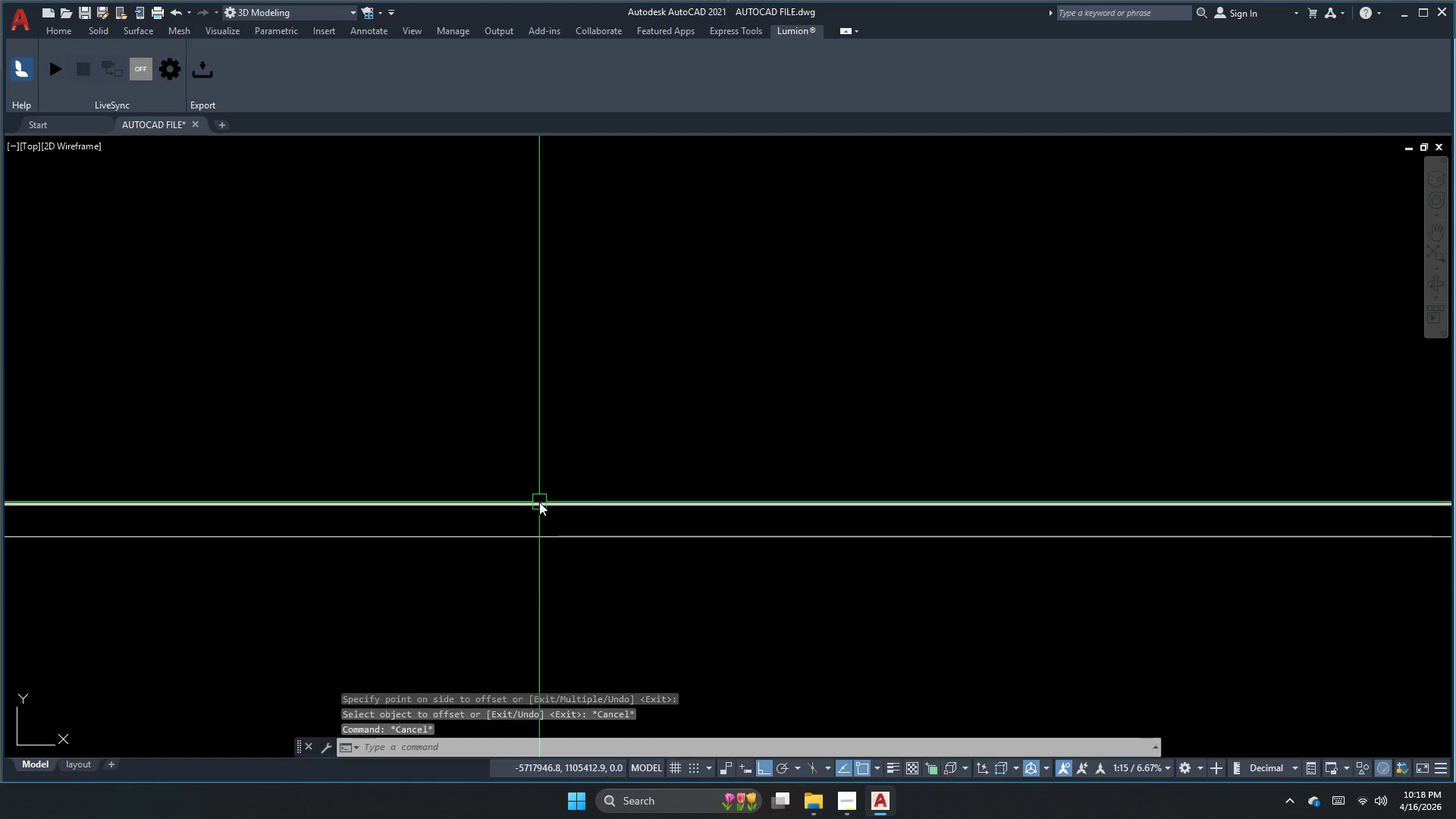 
left_click([535, 513])
 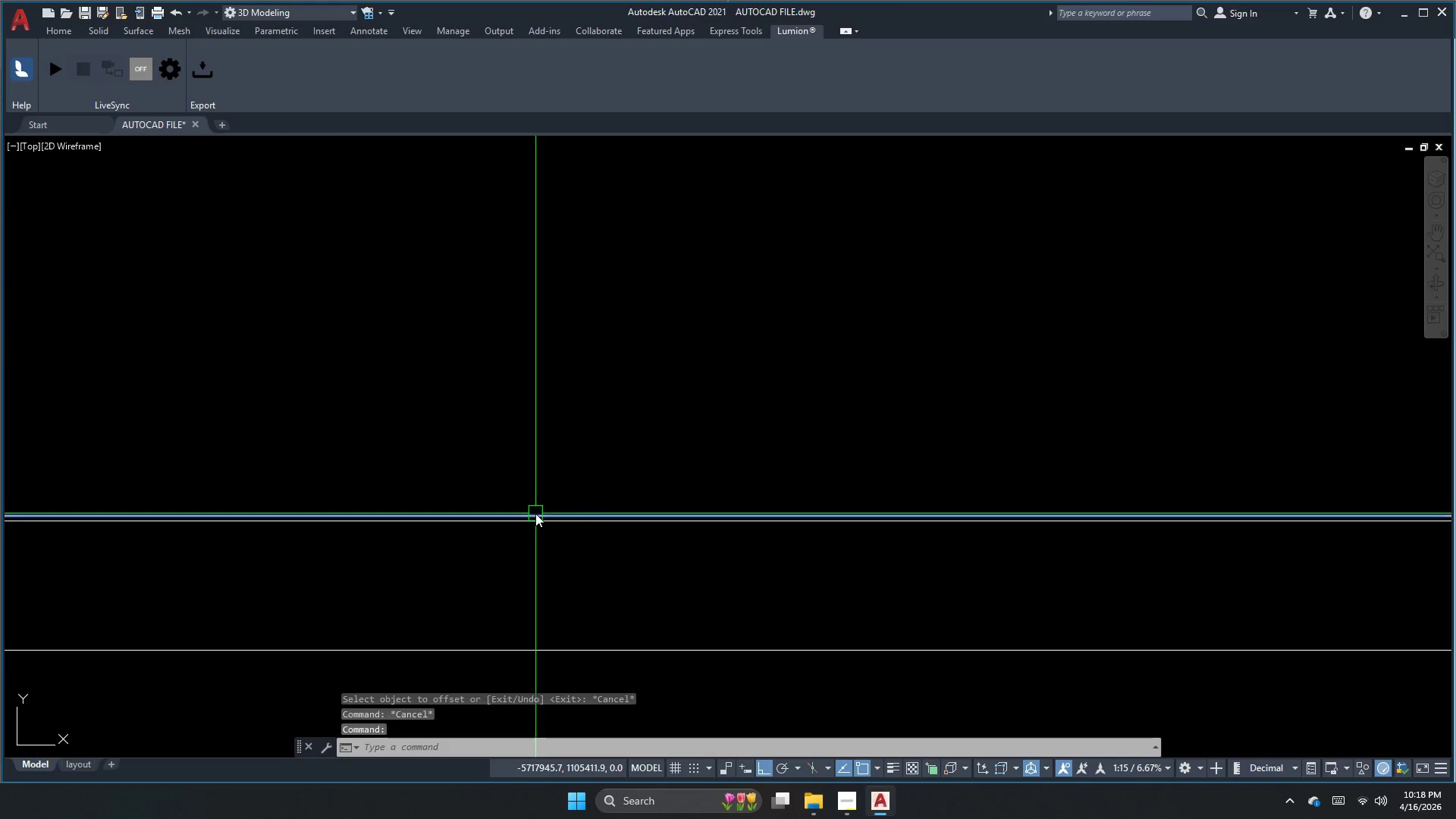 
scroll: coordinate [539, 502], scroll_direction: up, amount: 3.0
 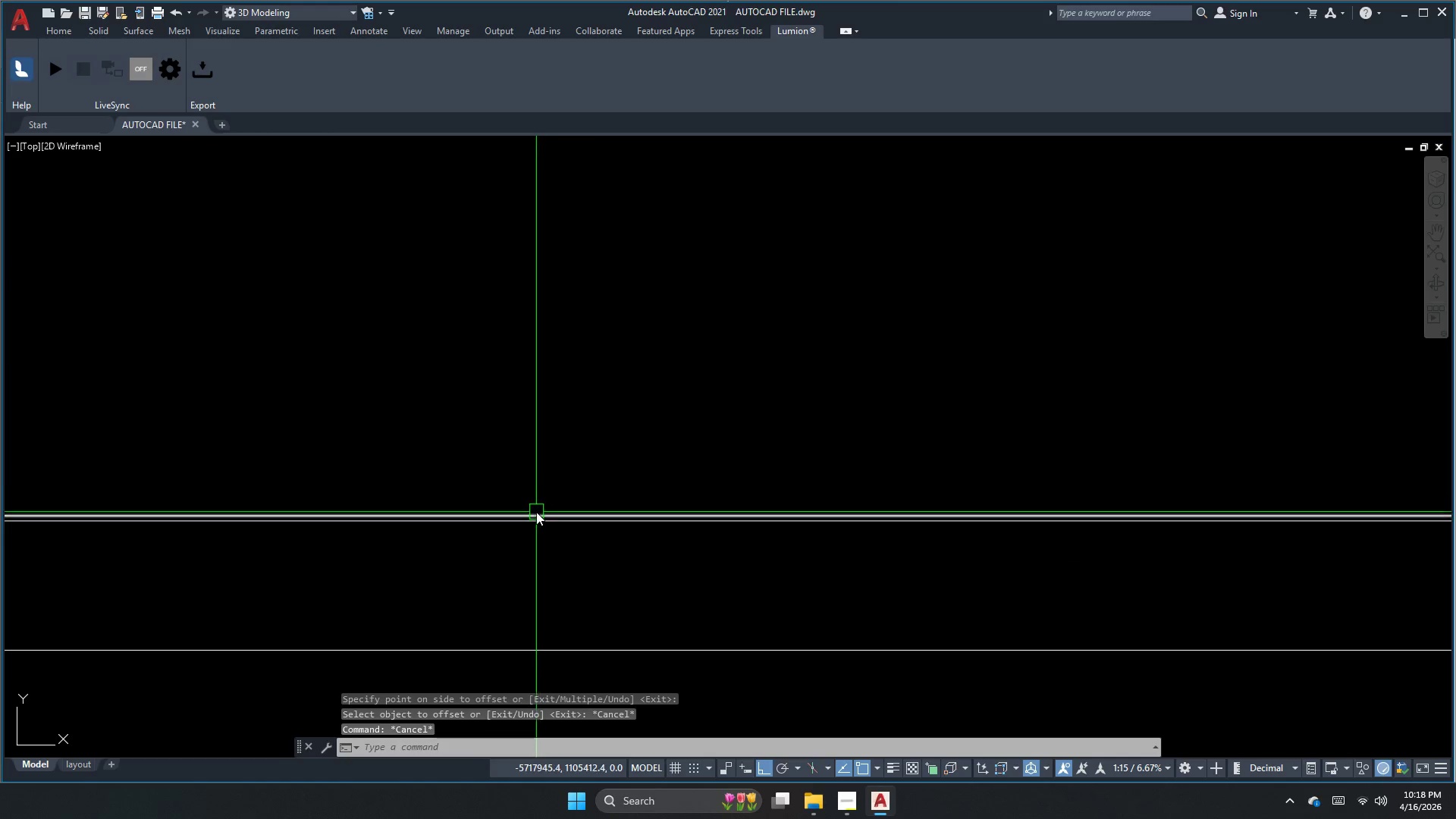 
key(E)
 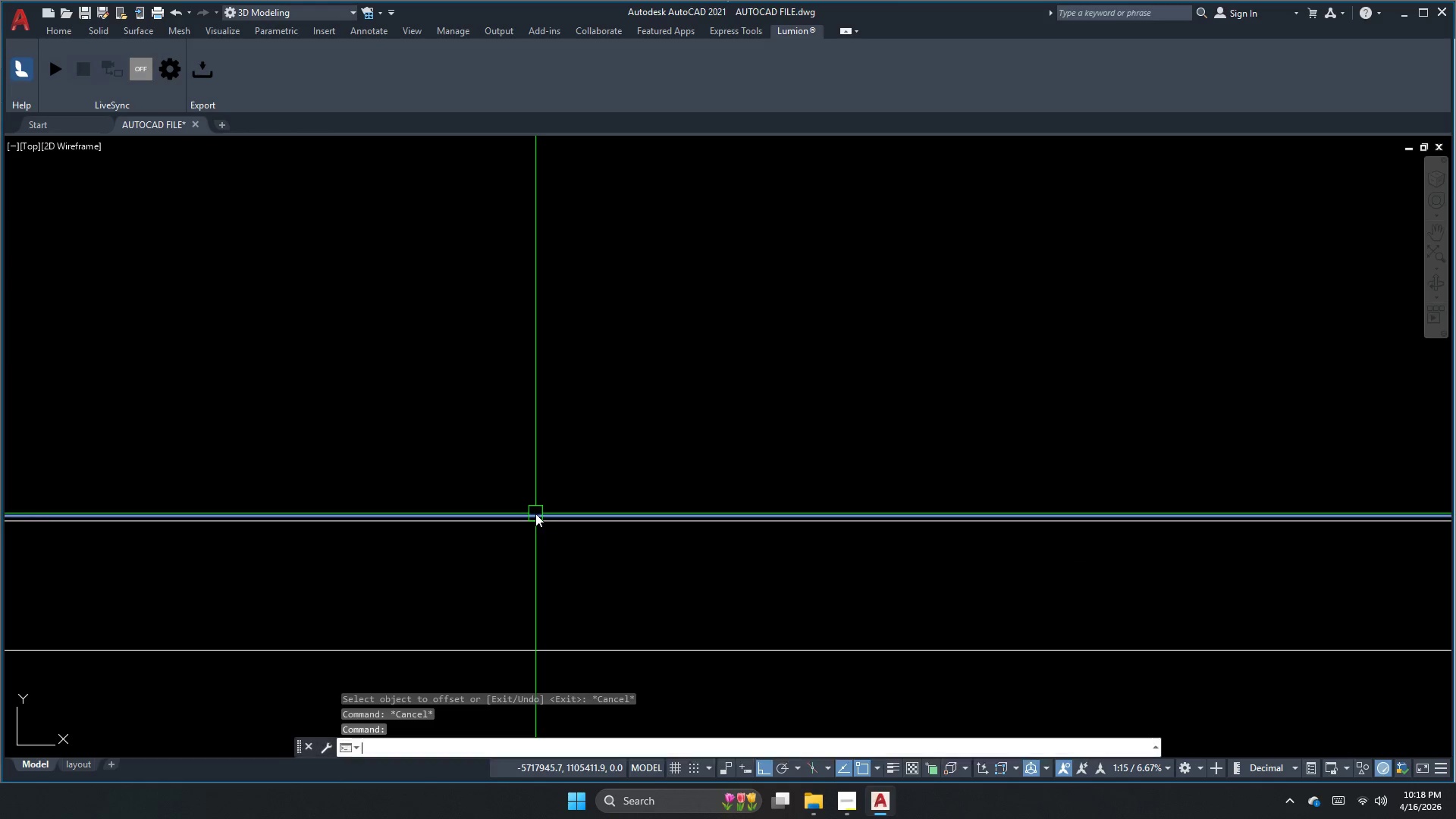 
key(Space)
 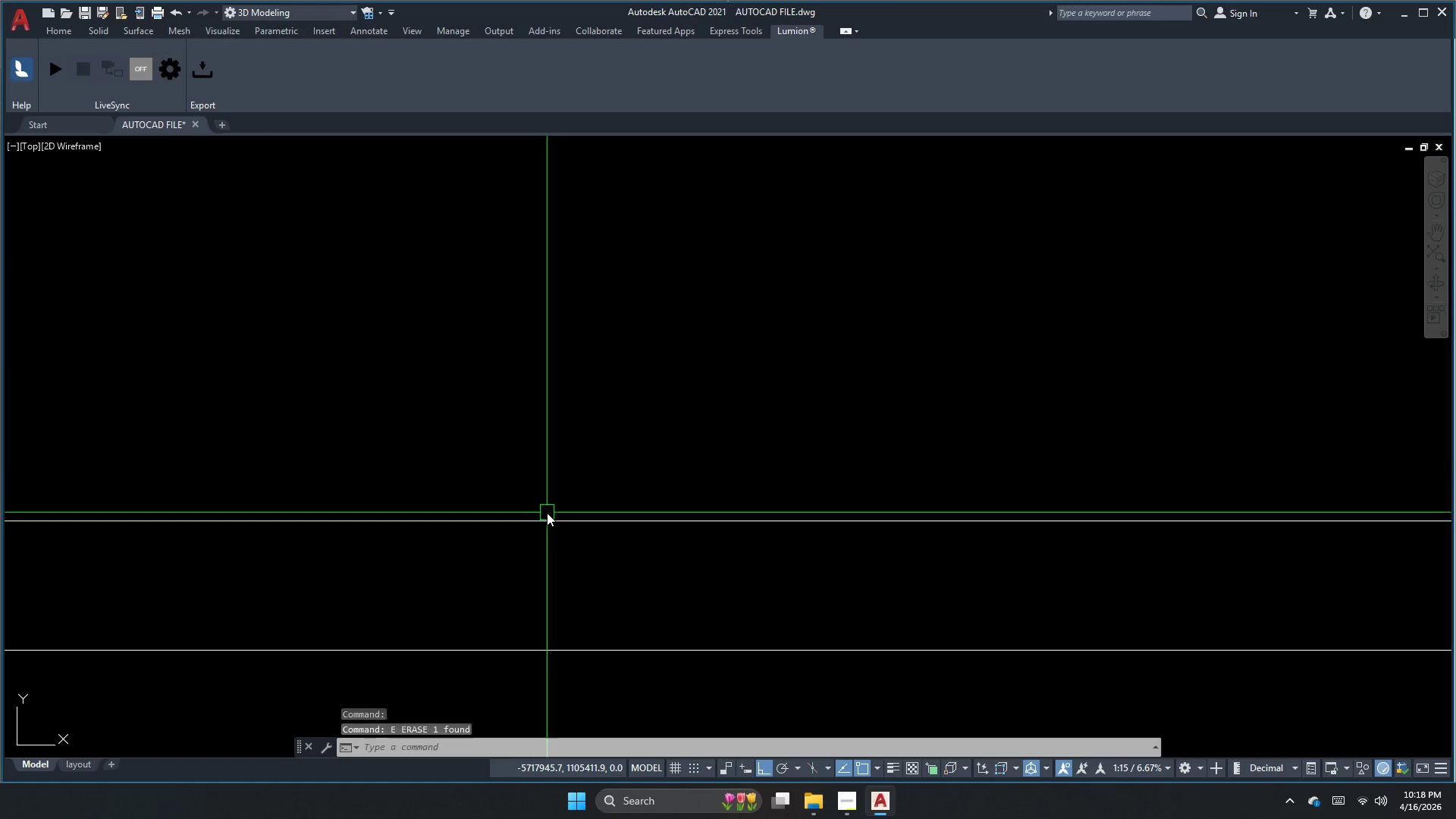 
key(Escape)
 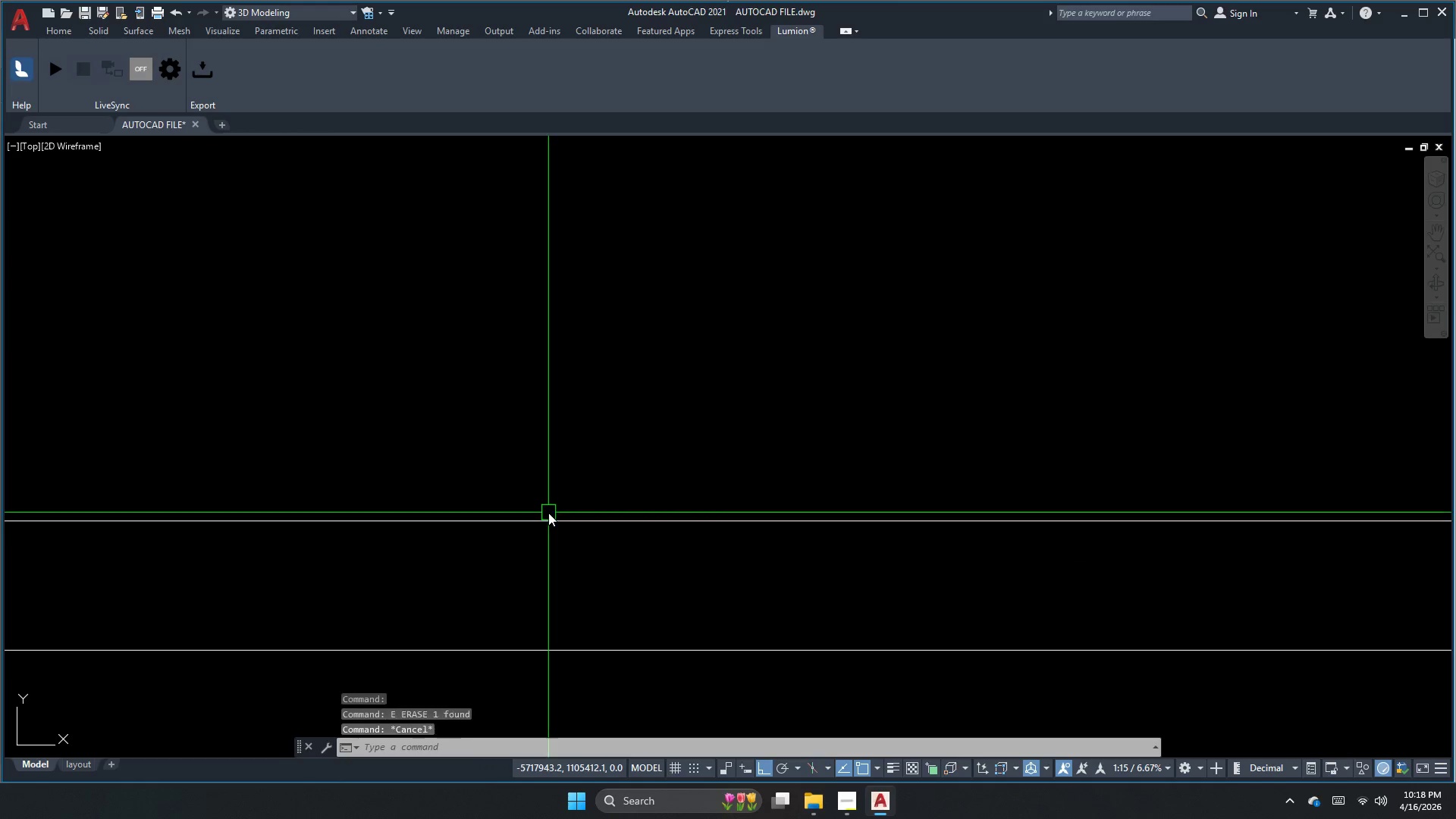 
key(Escape)
 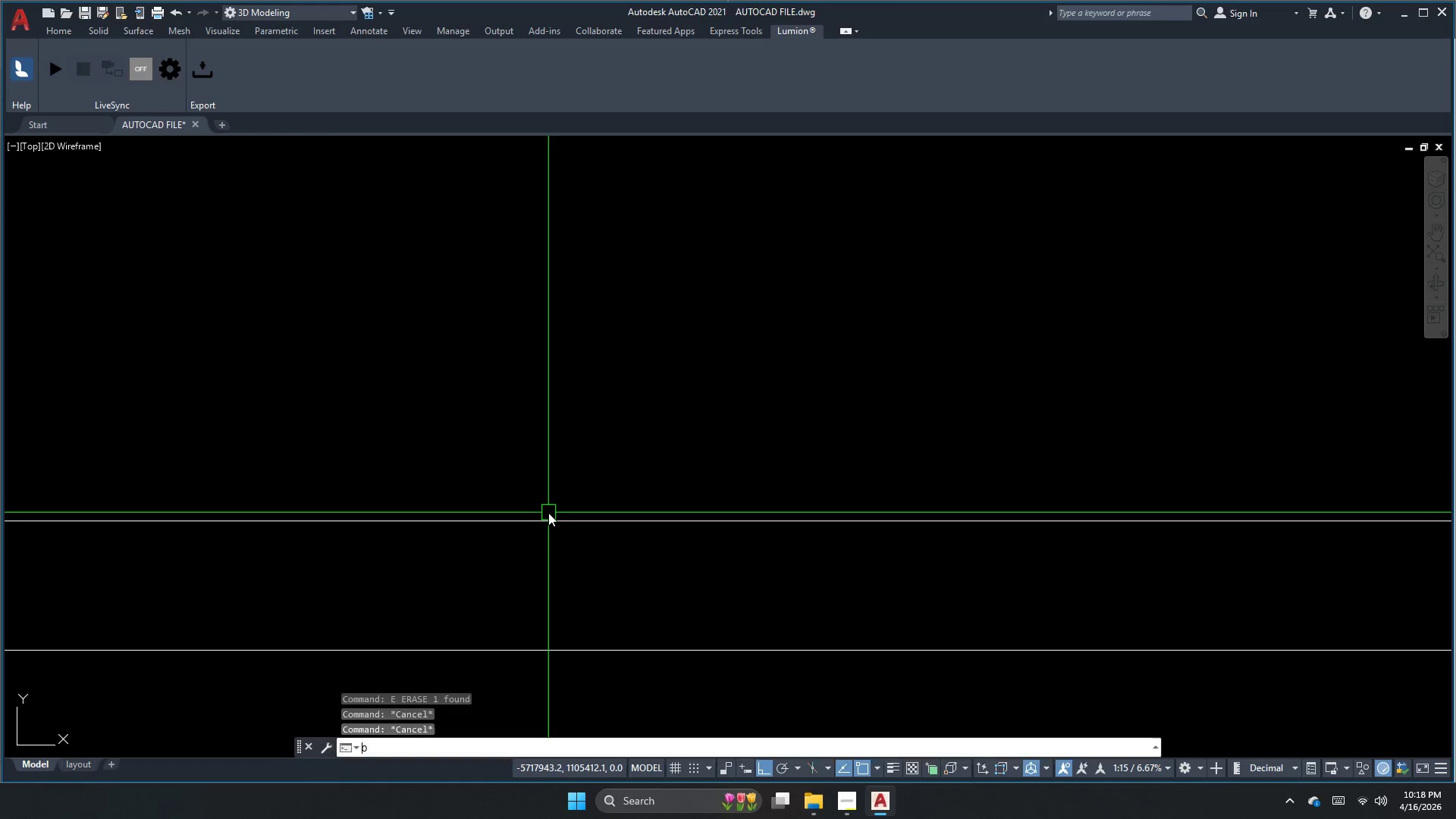 
key(O)
 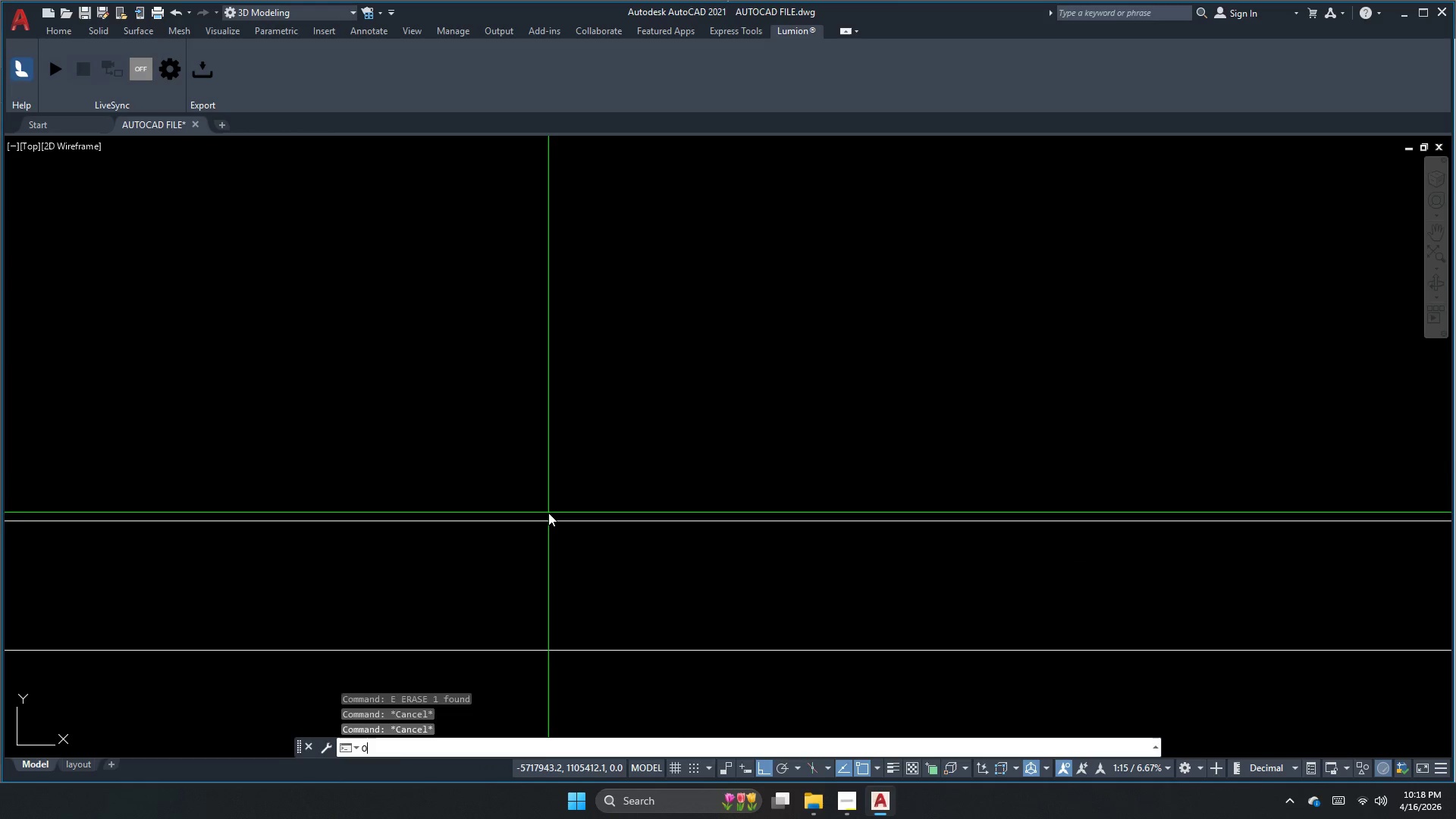 
key(Space)
 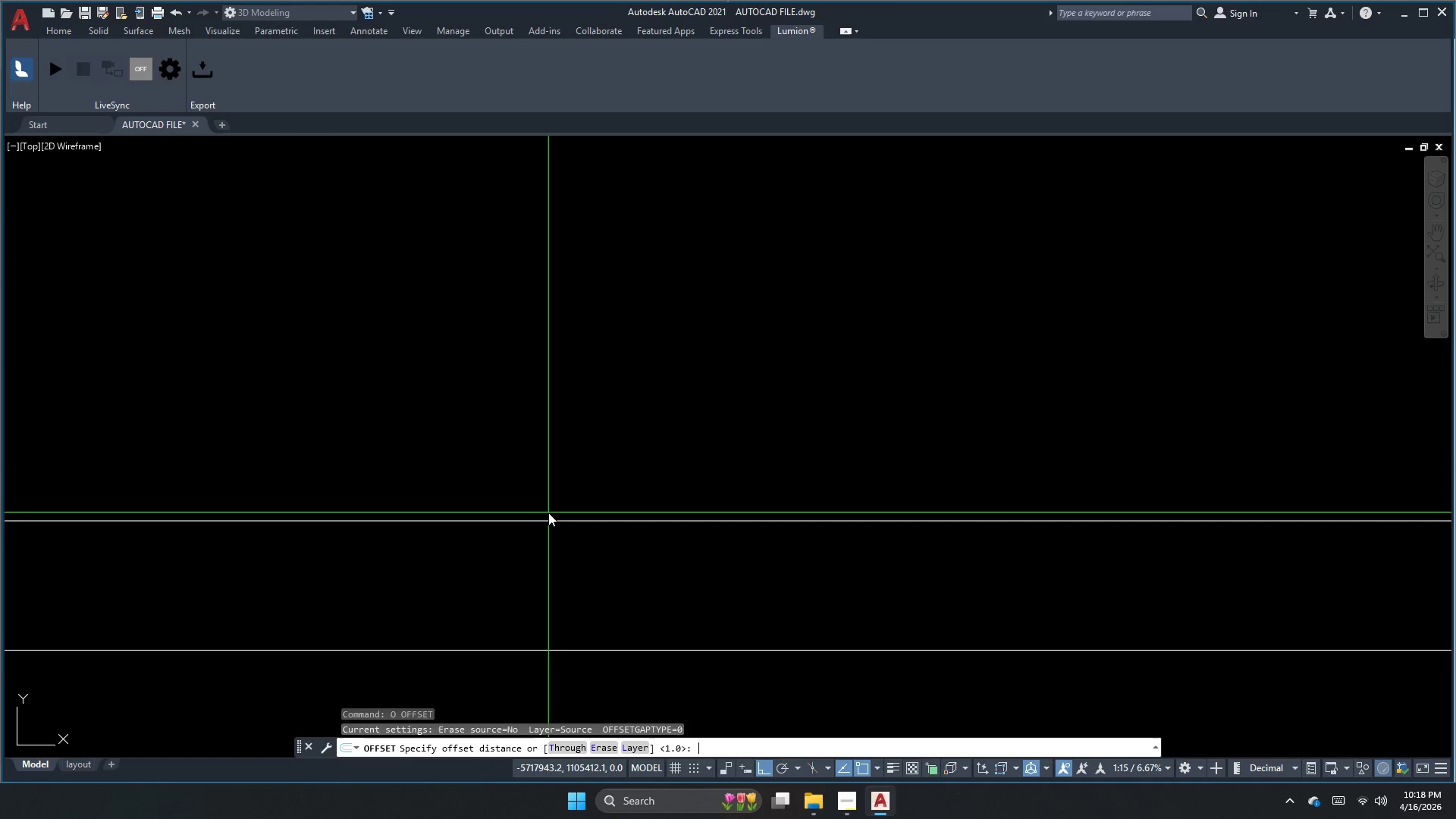 
key(Numpad2)
 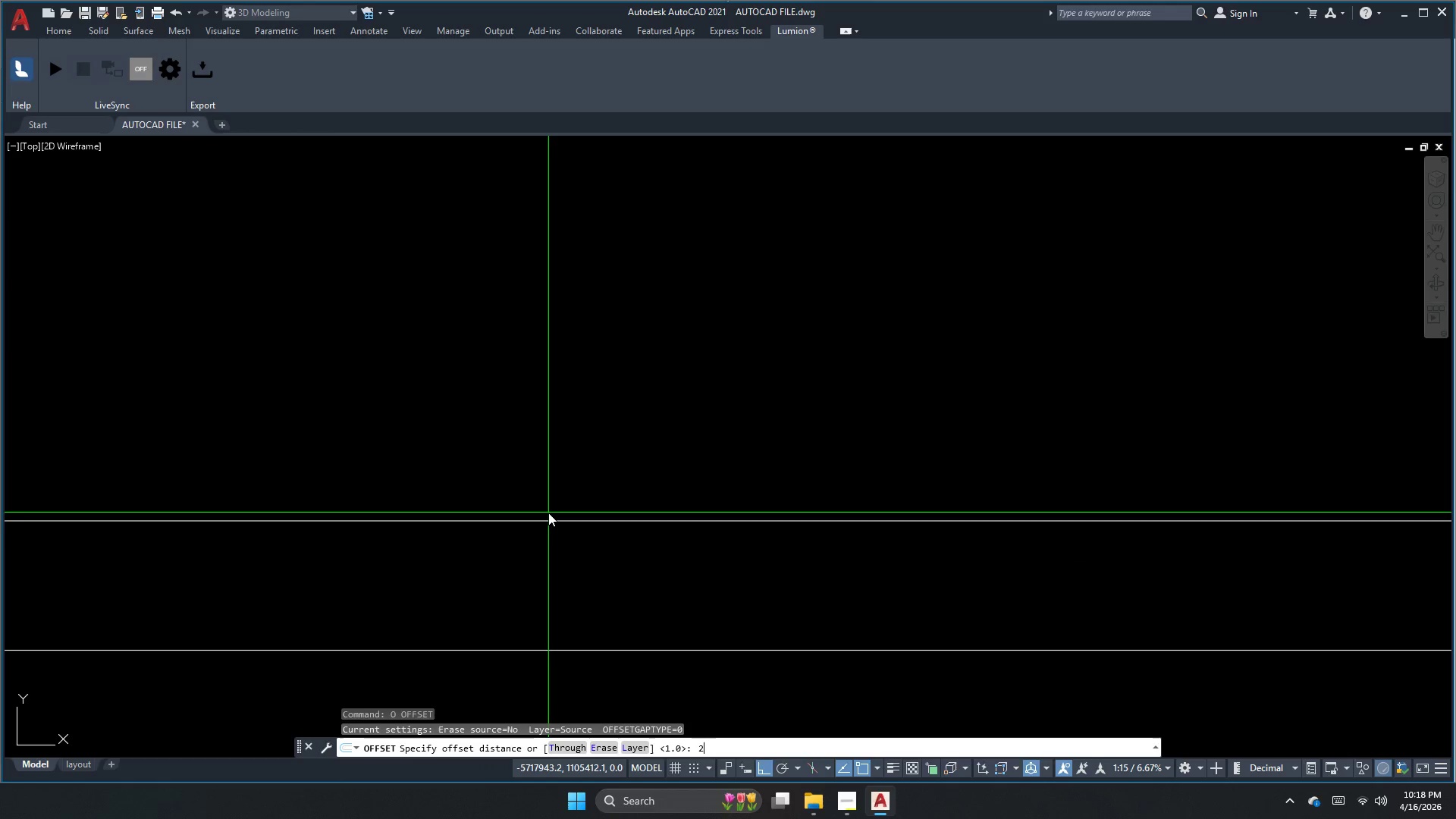 
key(Numpad5)
 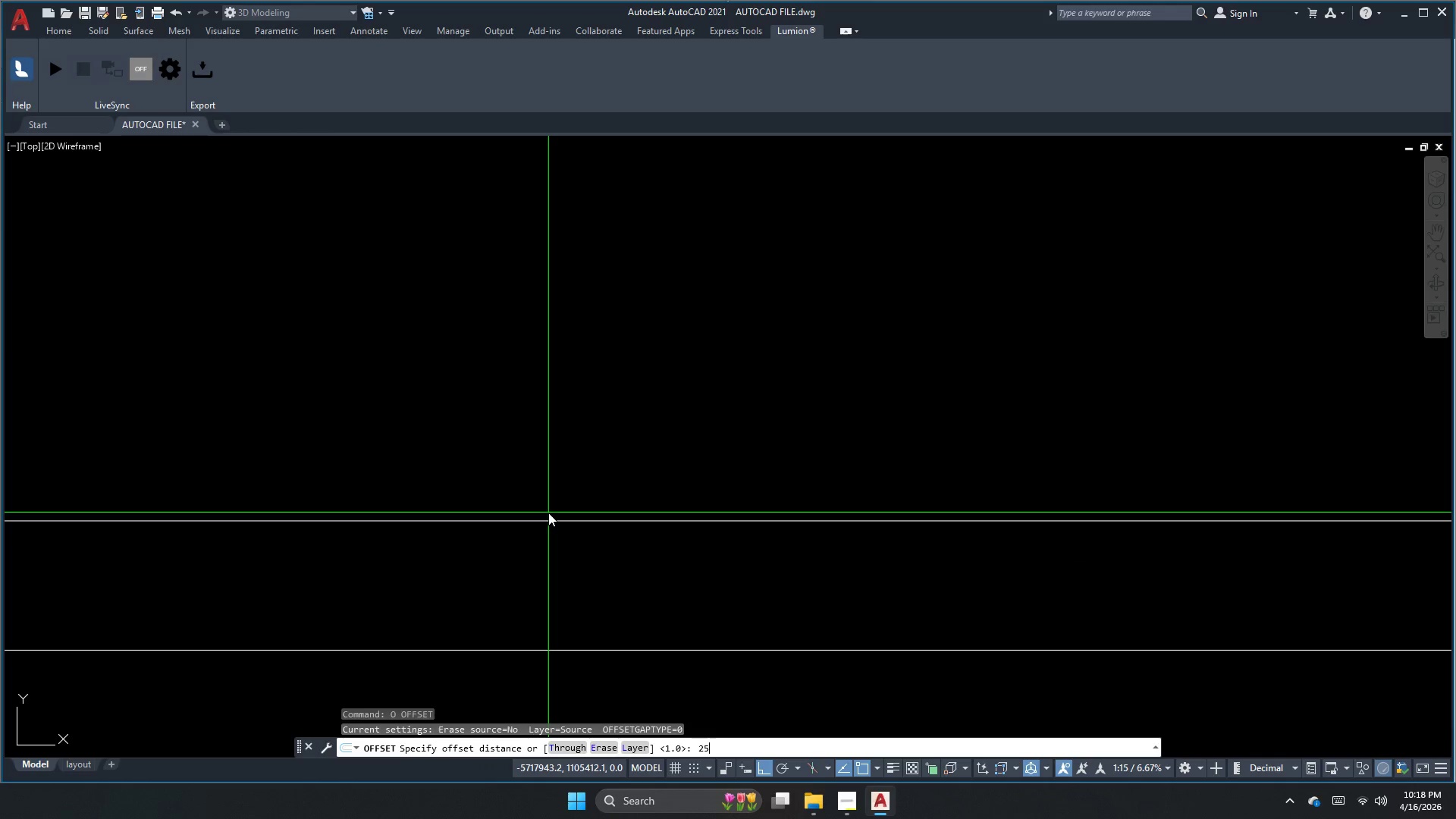 
key(NumpadEnter)
 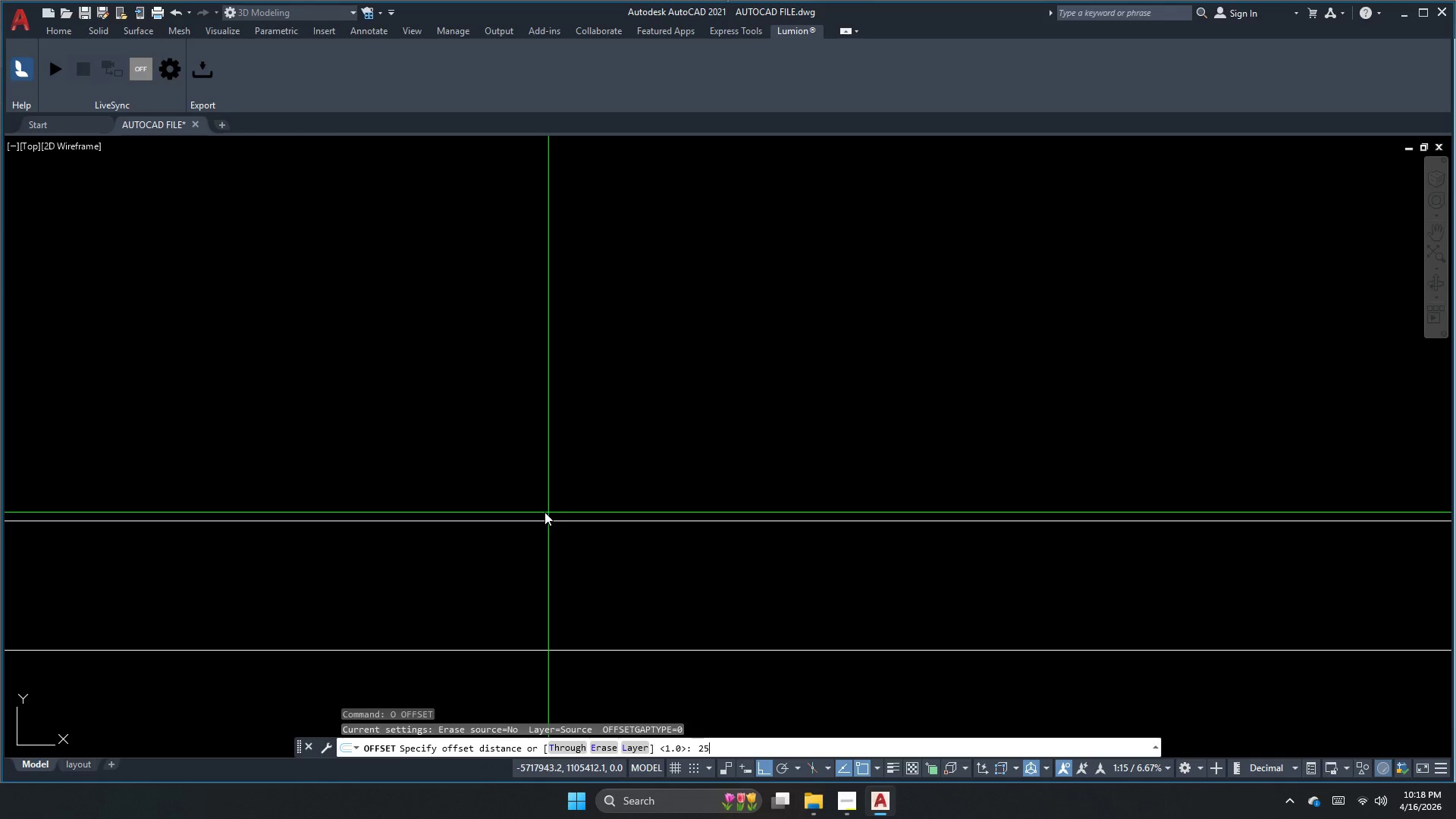 
key(Numpad3)
 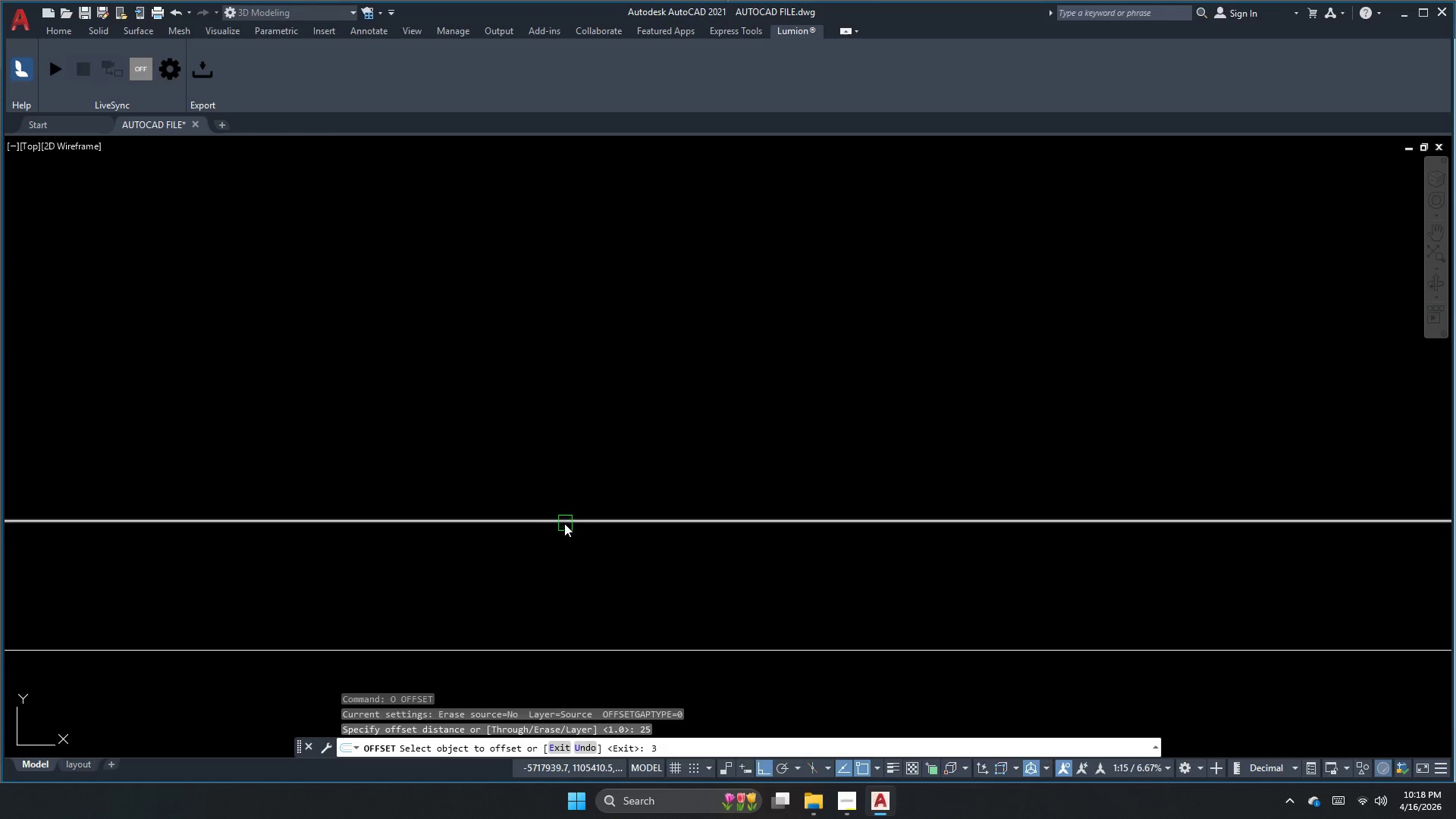 
left_click_drag(start_coordinate=[563, 525], to_coordinate=[563, 520])
 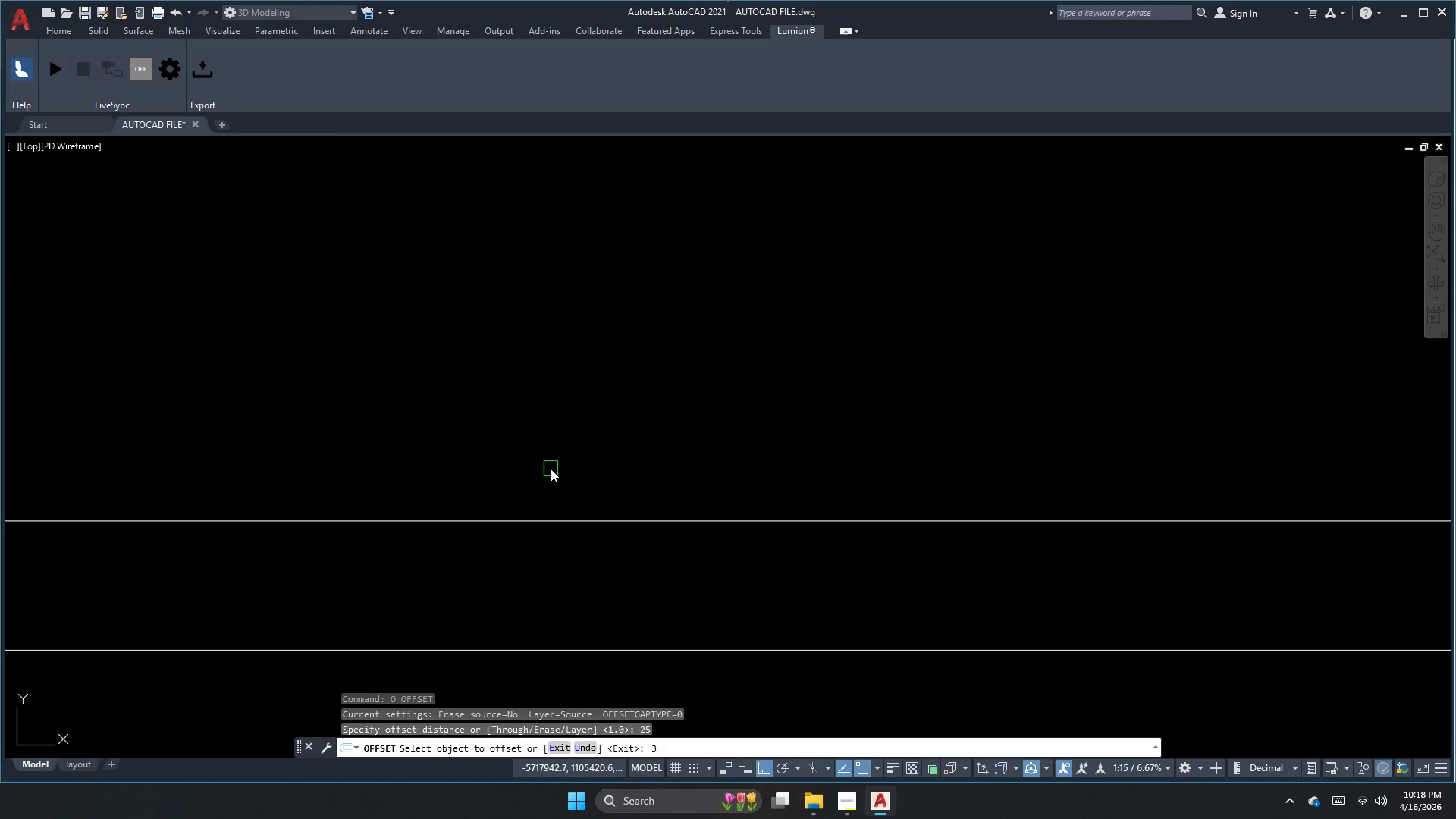 
double_click([549, 471])
 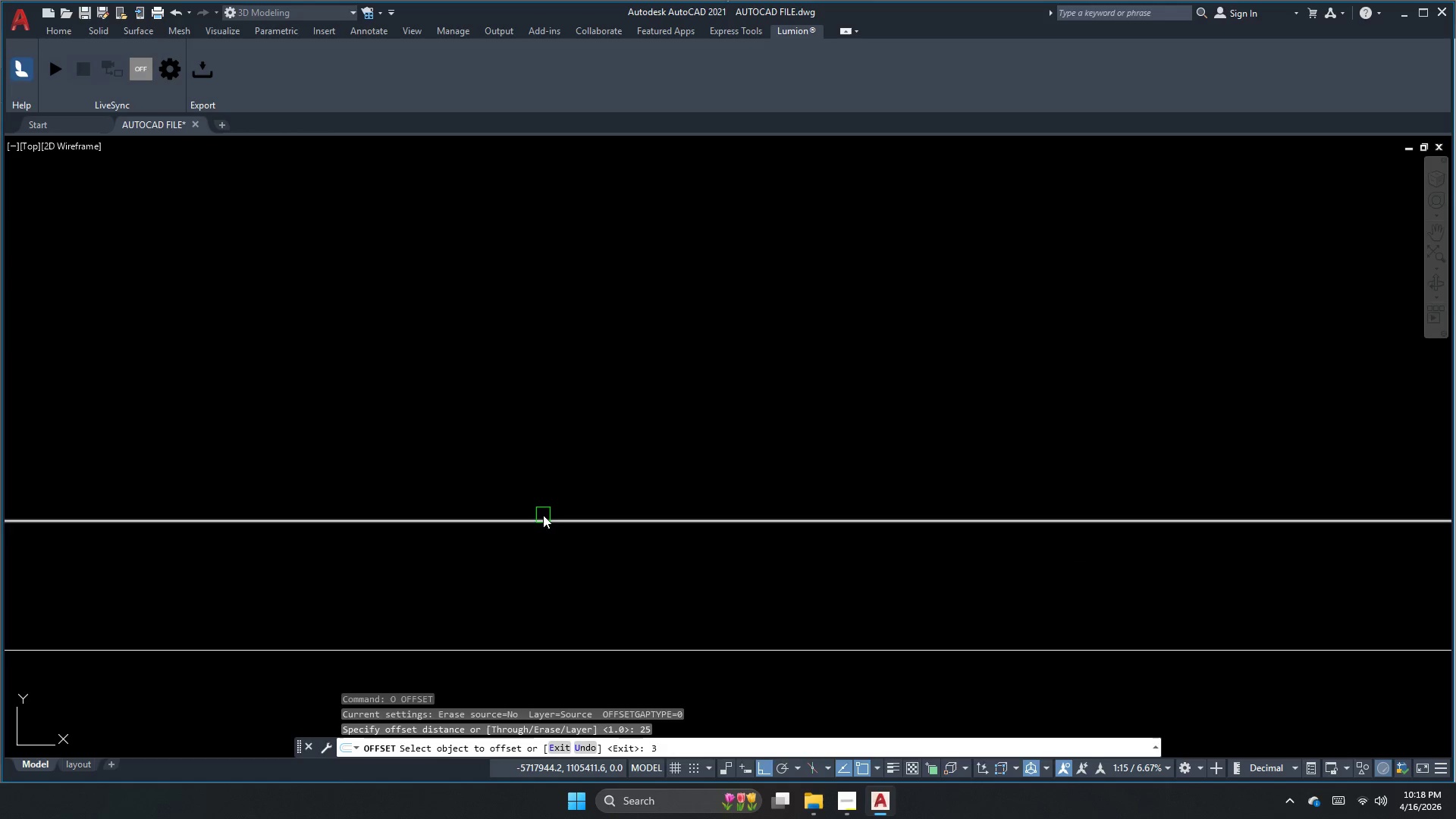 
left_click([535, 564])
 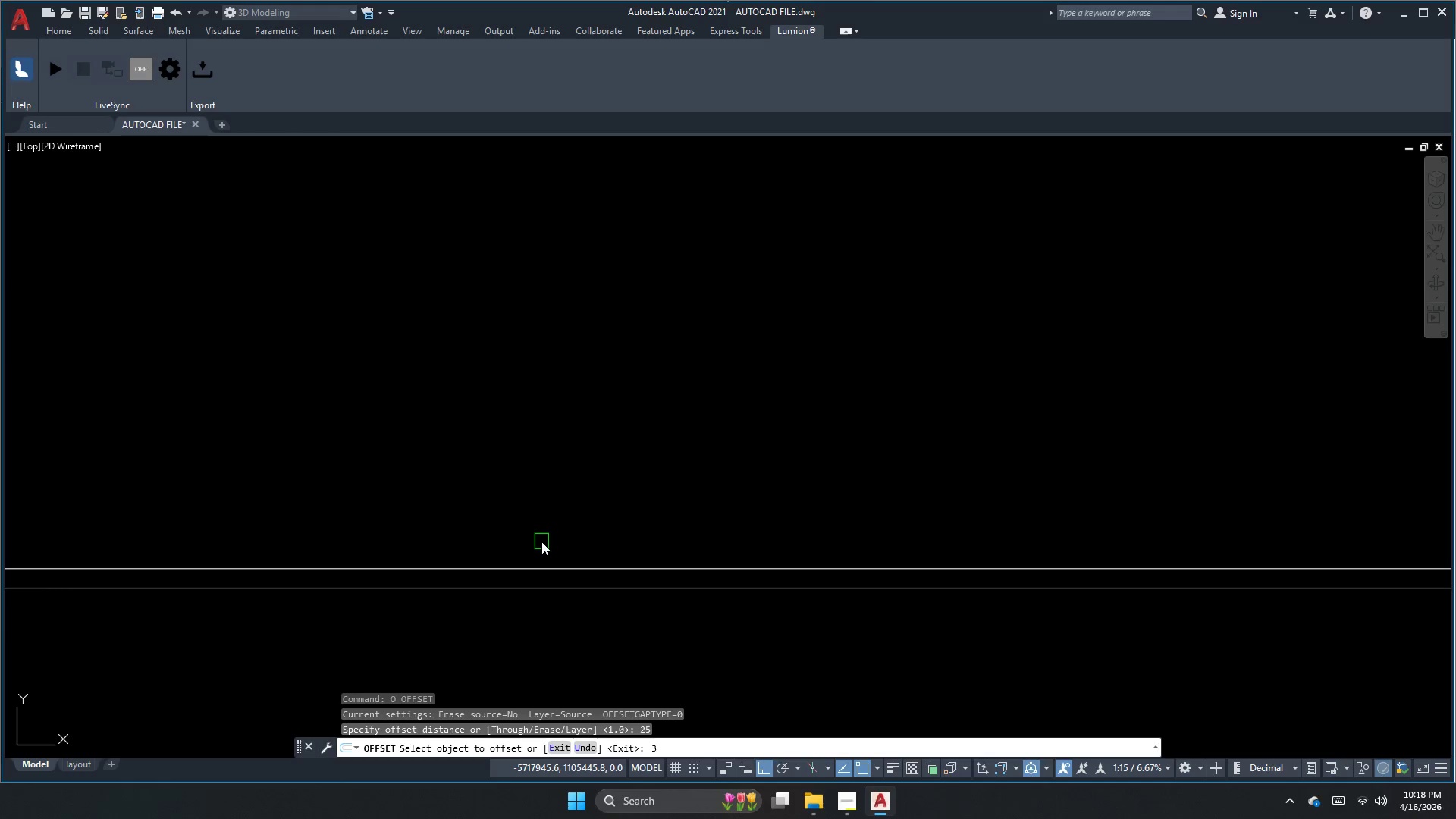 
scroll: coordinate [535, 565], scroll_direction: down, amount: 3.0
 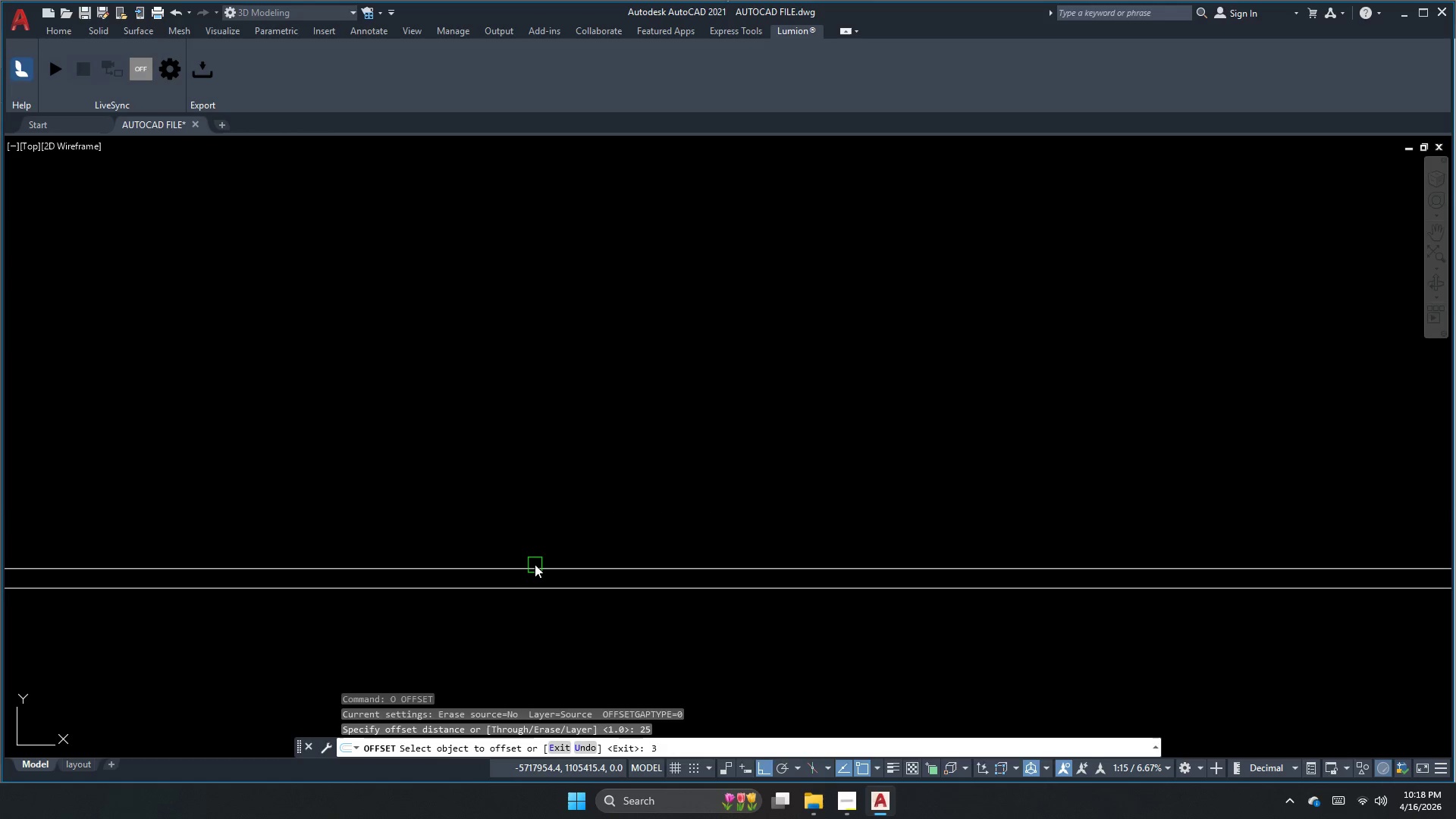 
key(Escape)
 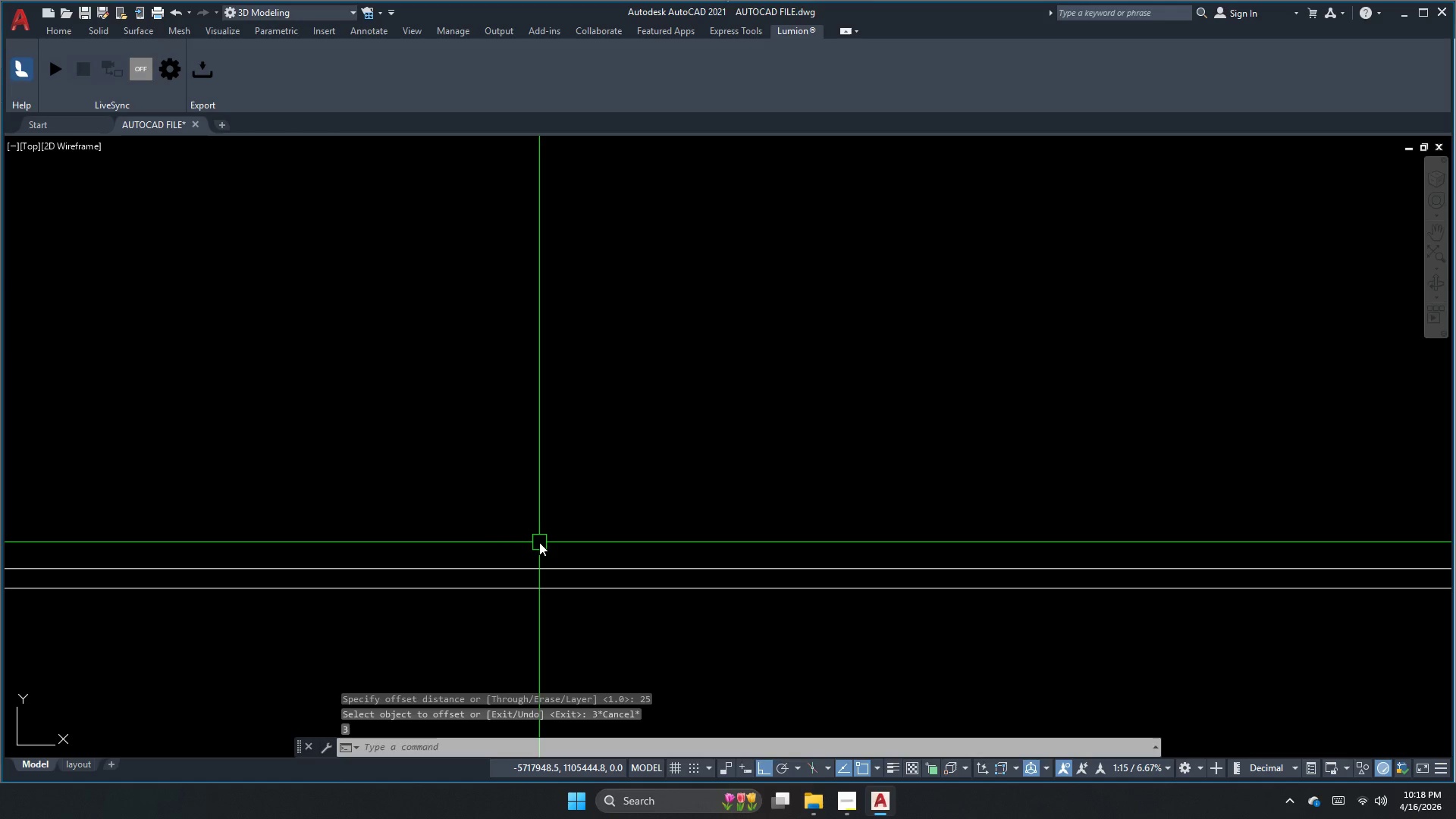 
key(O)
 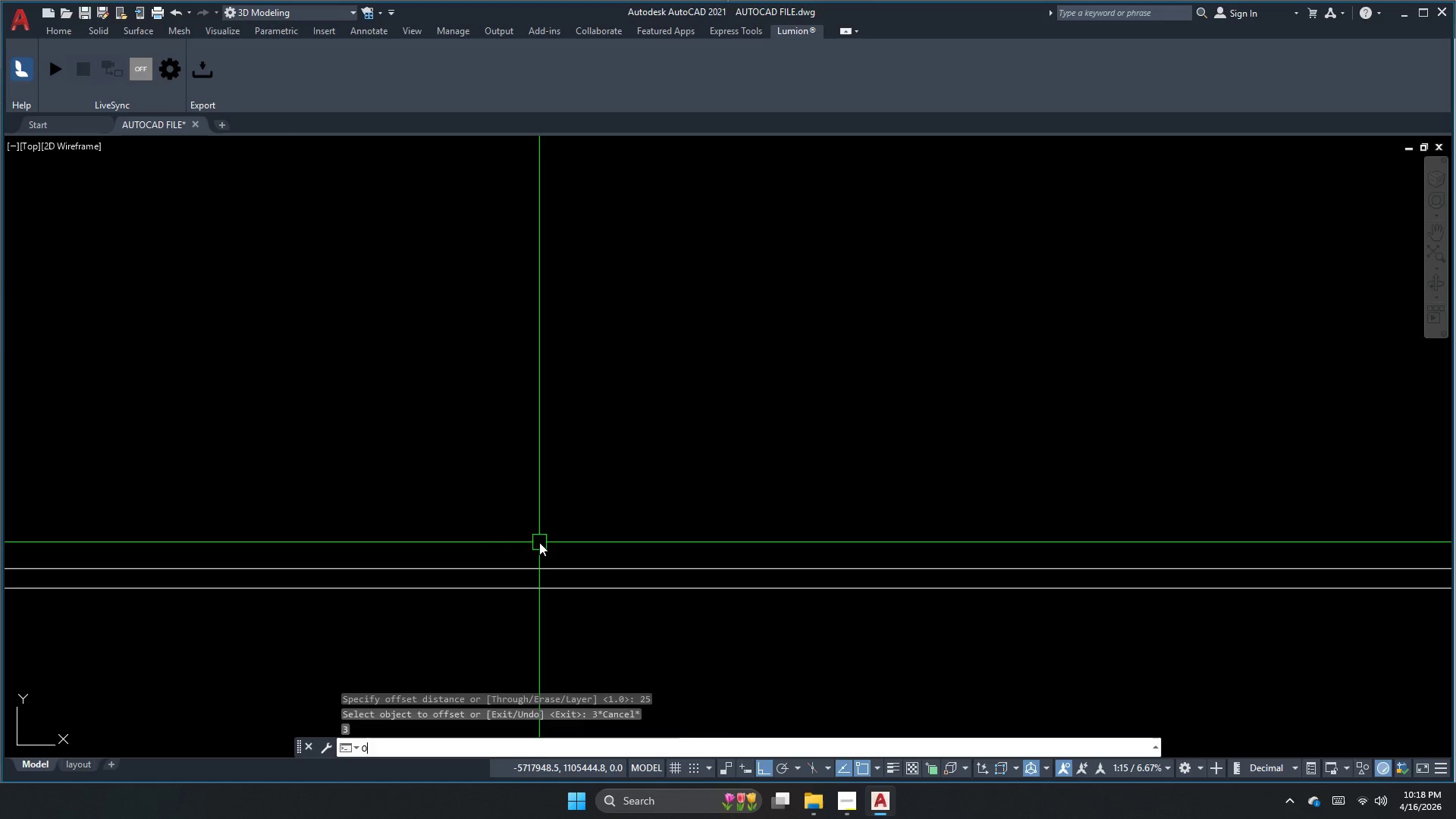 
key(Space)
 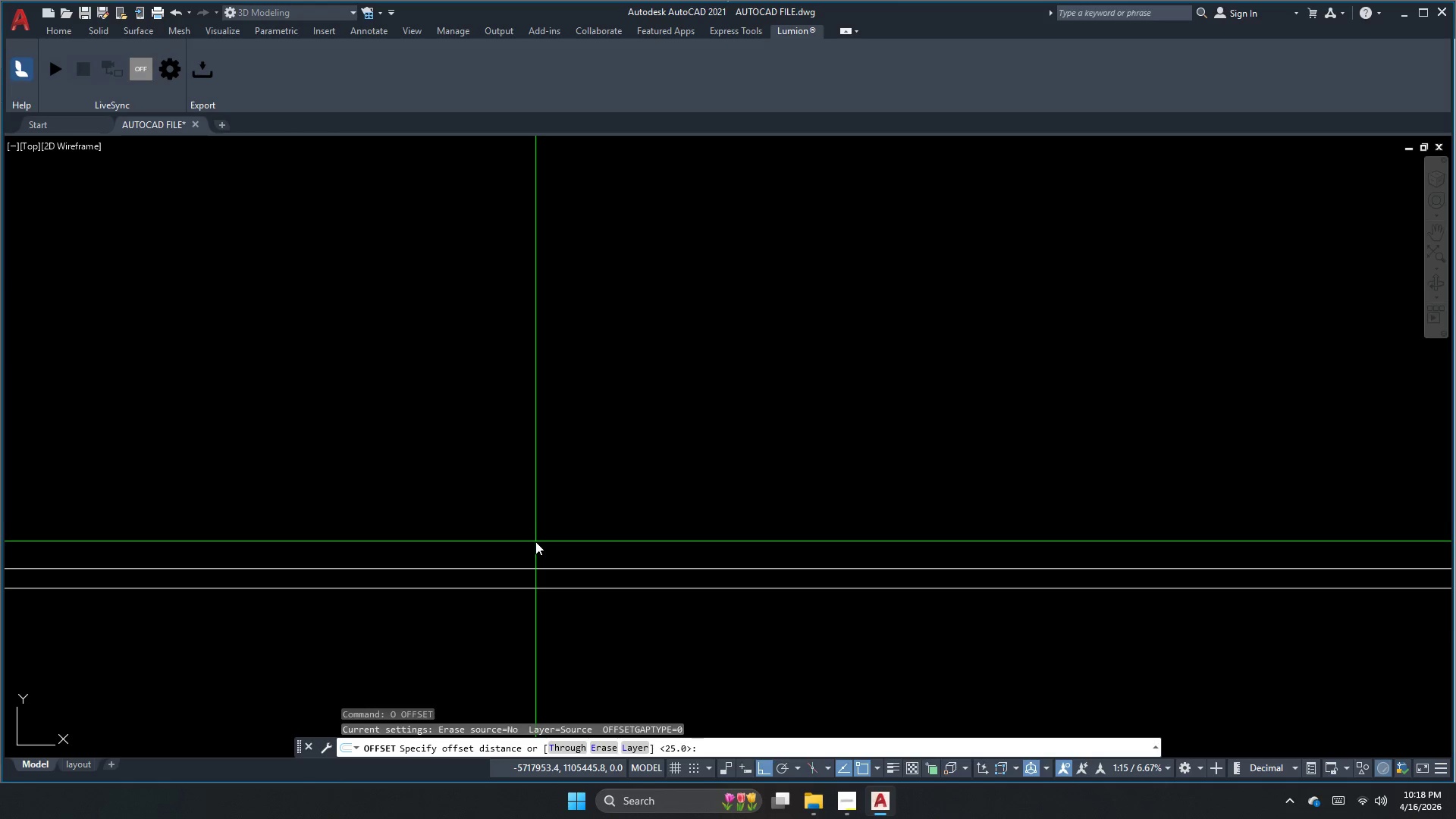 
key(Space)
 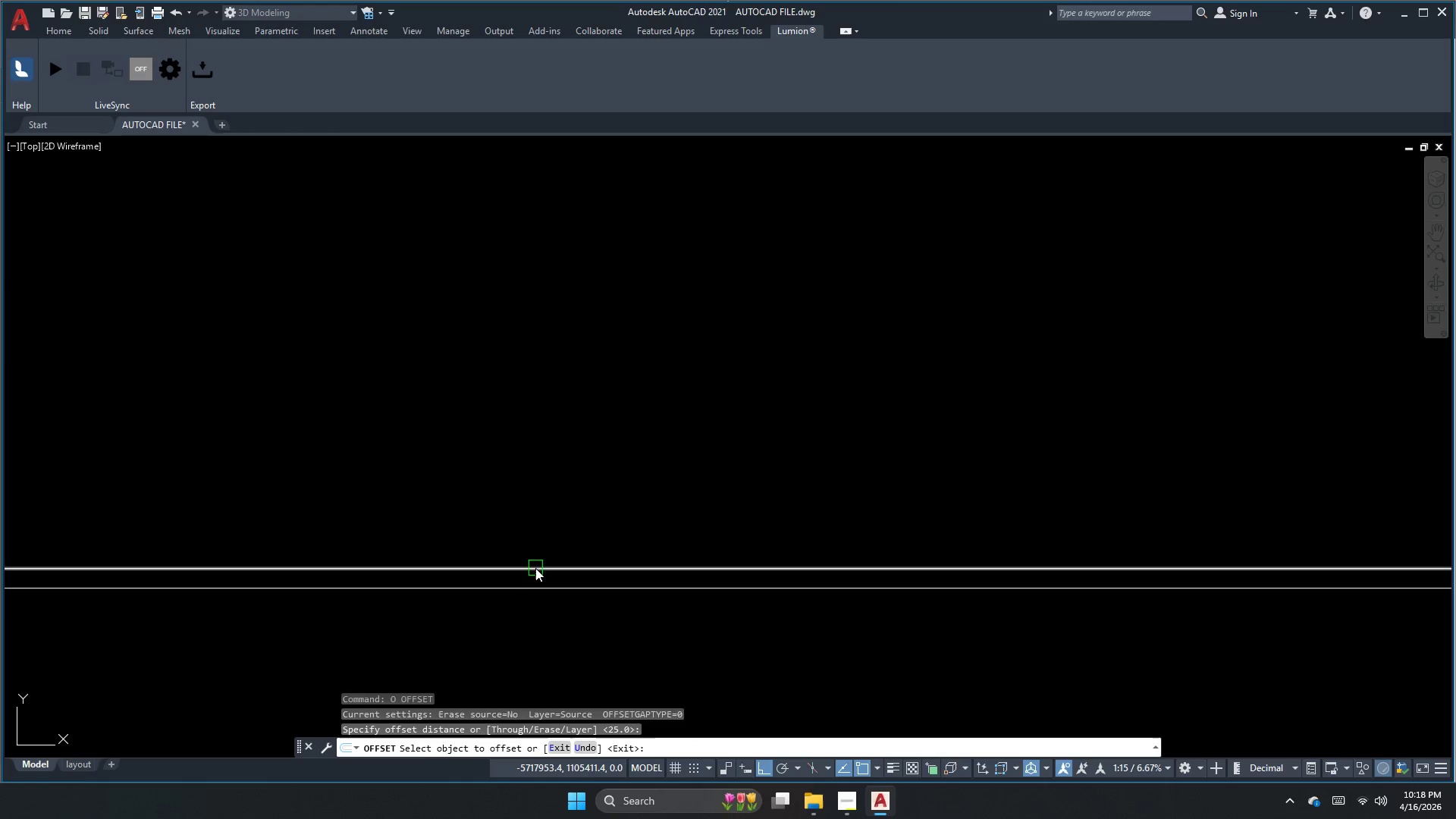 
left_click_drag(start_coordinate=[536, 565], to_coordinate=[538, 560])
 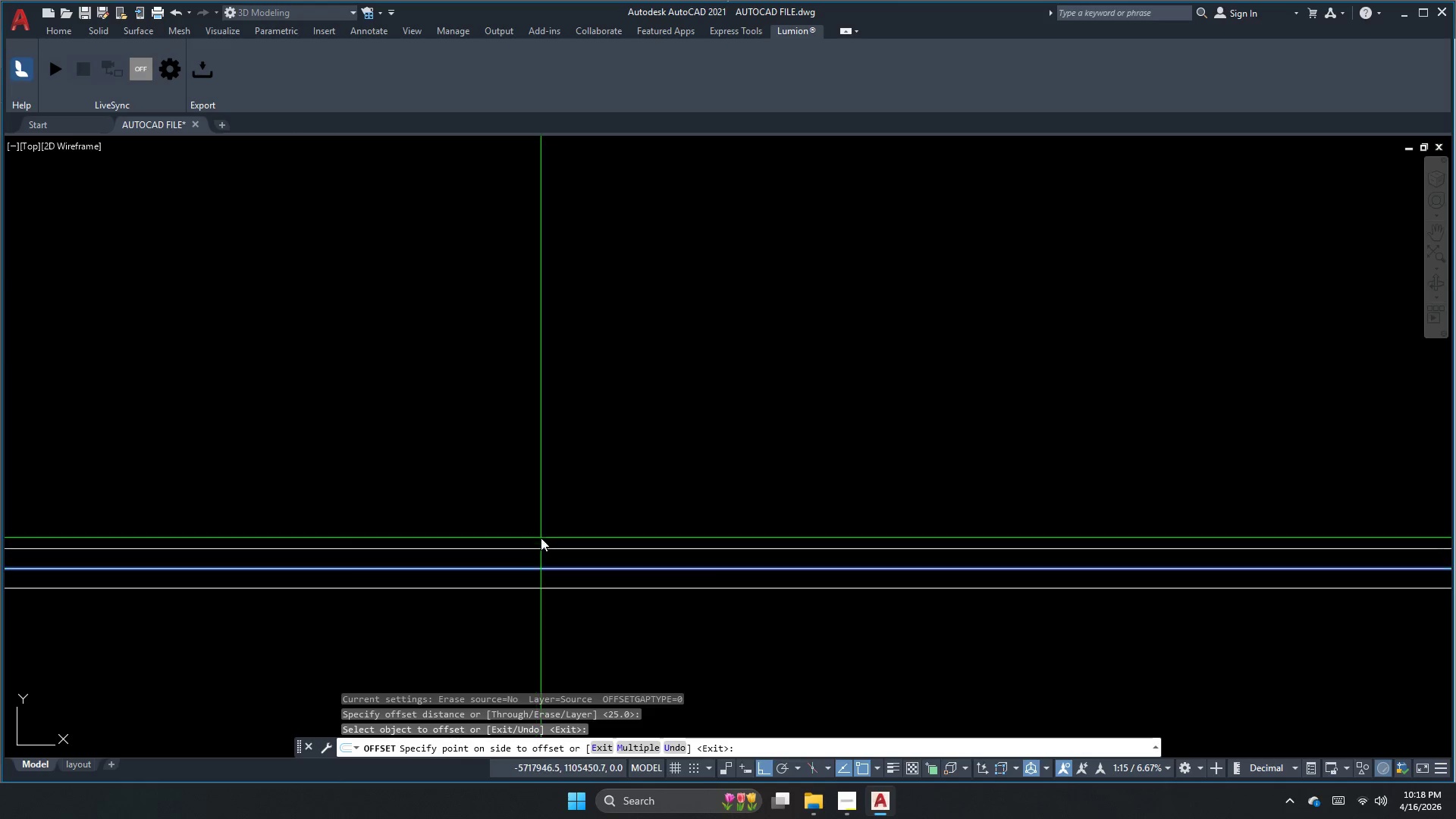 
double_click([541, 538])
 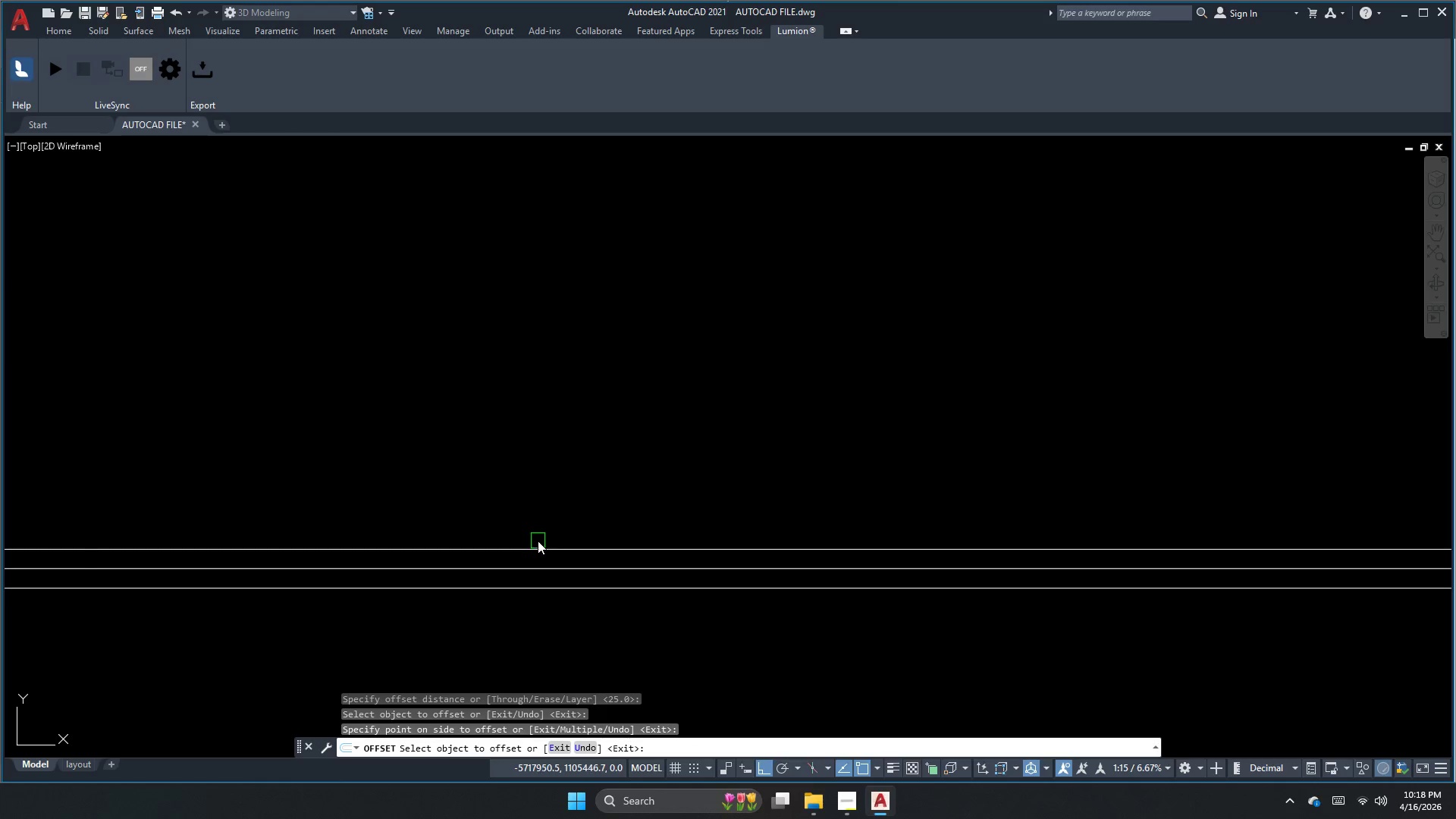 
key(Escape)
 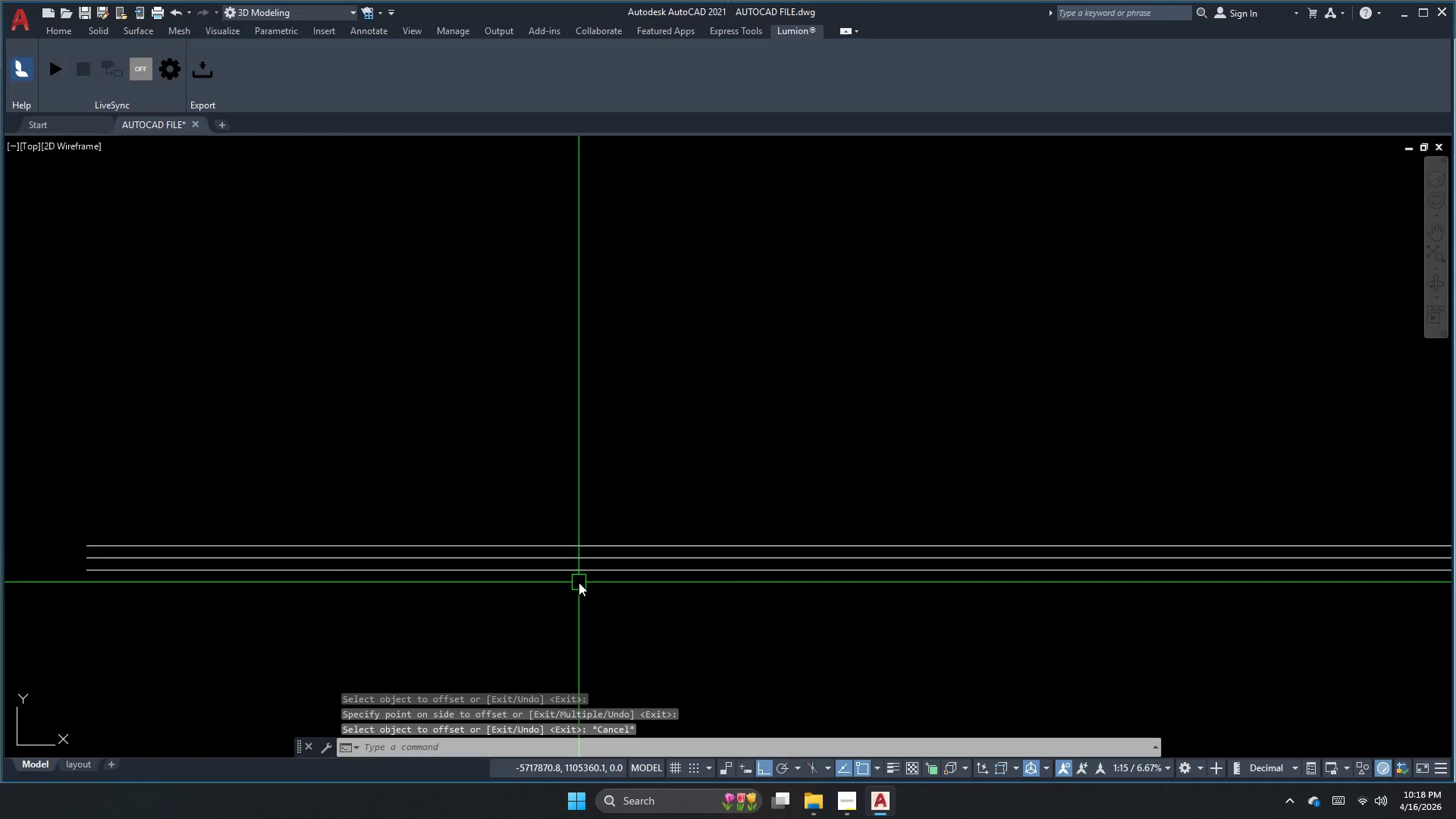 
scroll: coordinate [543, 541], scroll_direction: down, amount: 1.0
 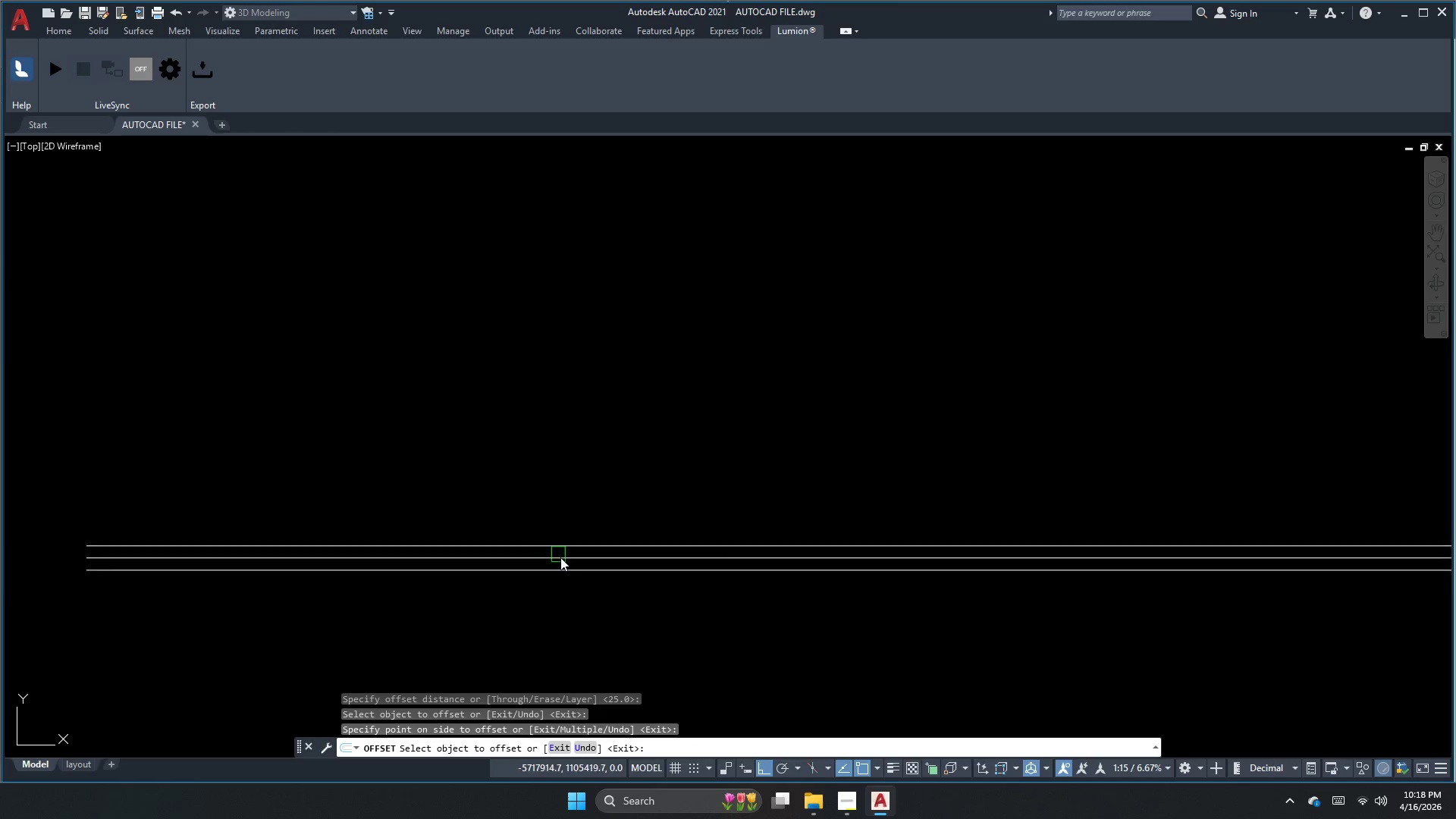 
key(Escape)
type(rec )
 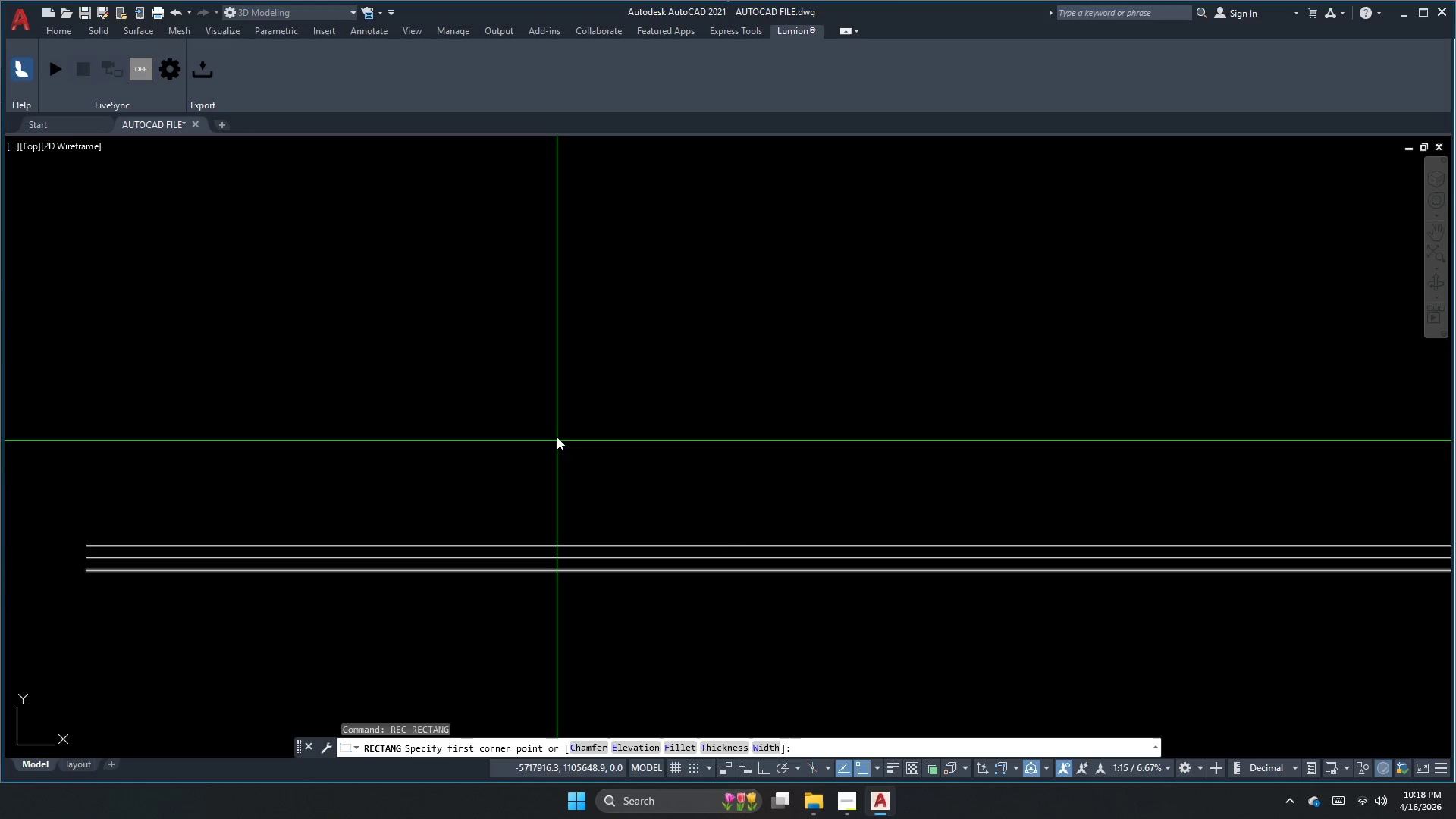 
left_click_drag(start_coordinate=[556, 427], to_coordinate=[569, 450])
 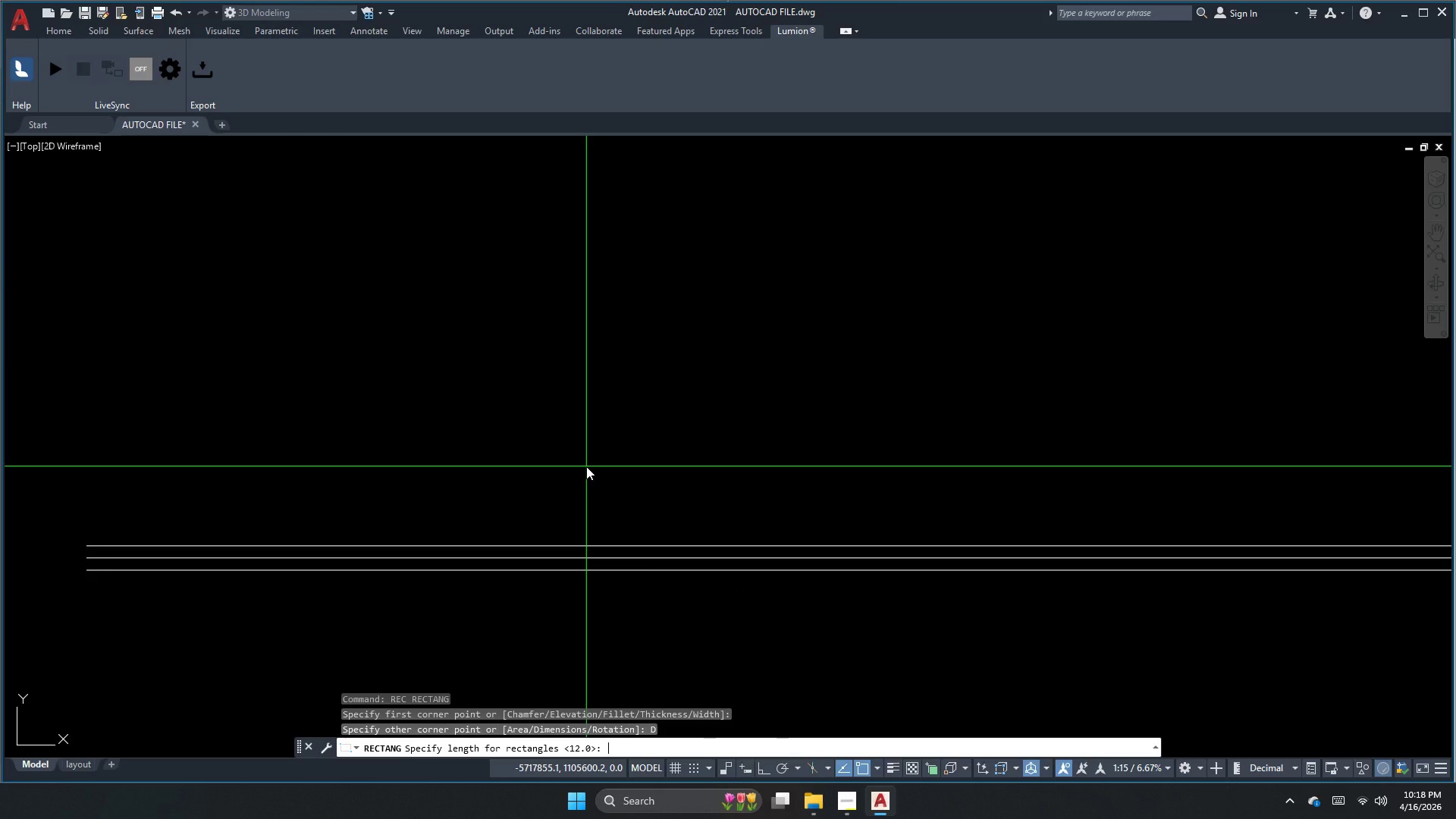 
key(D)
 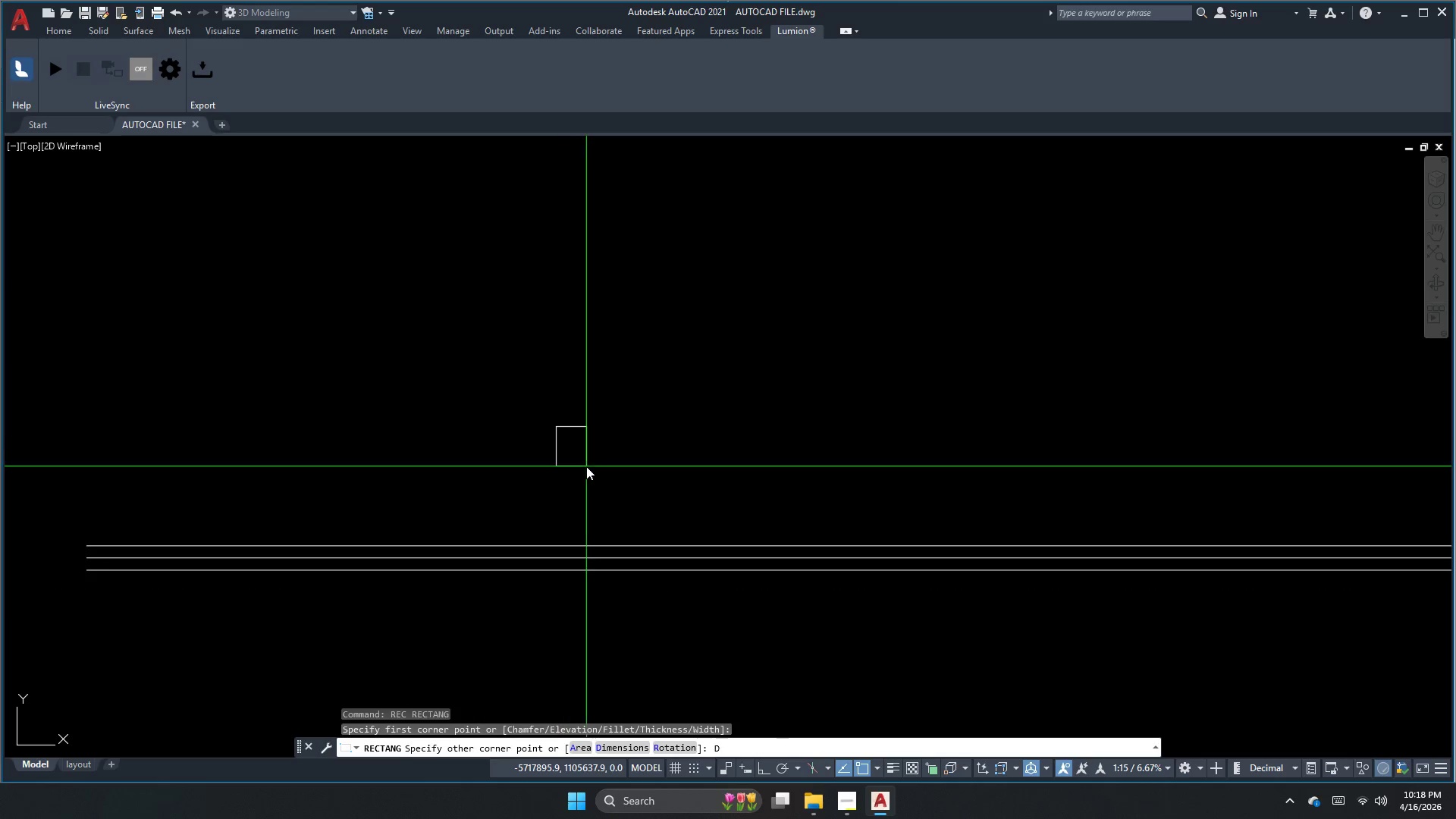 
key(Space)
 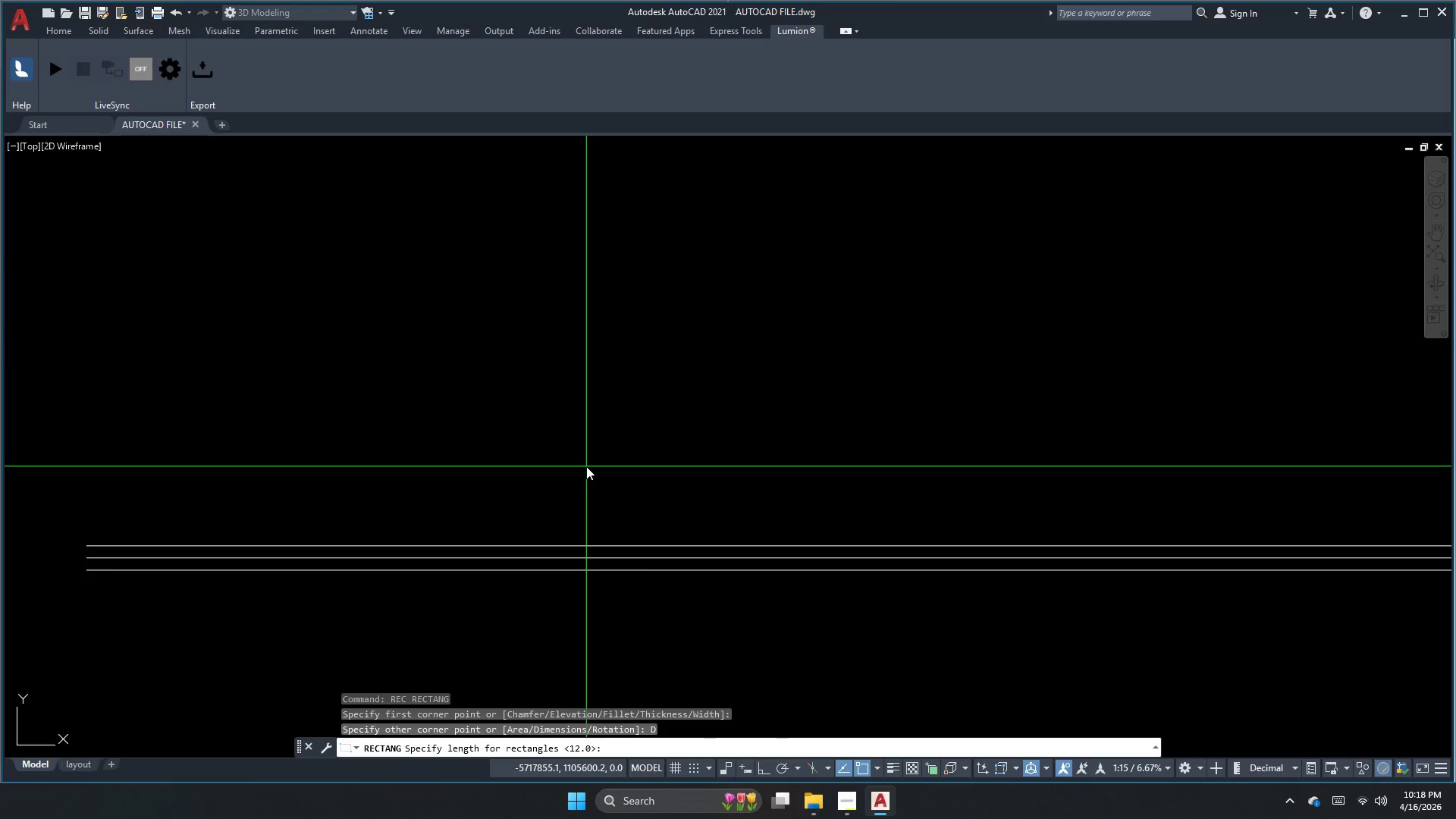 
key(Numpad2)
 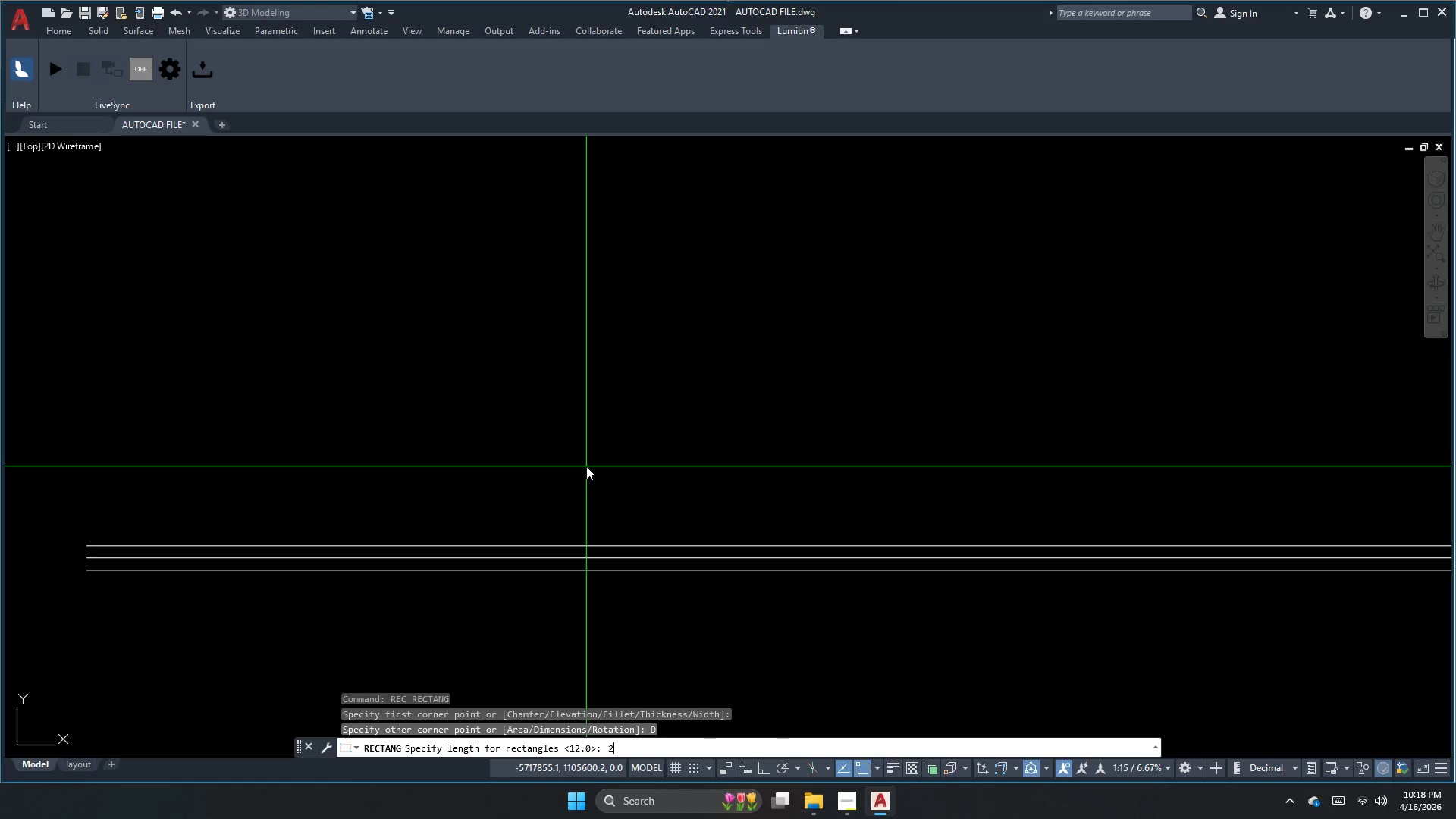 
key(Numpad5)
 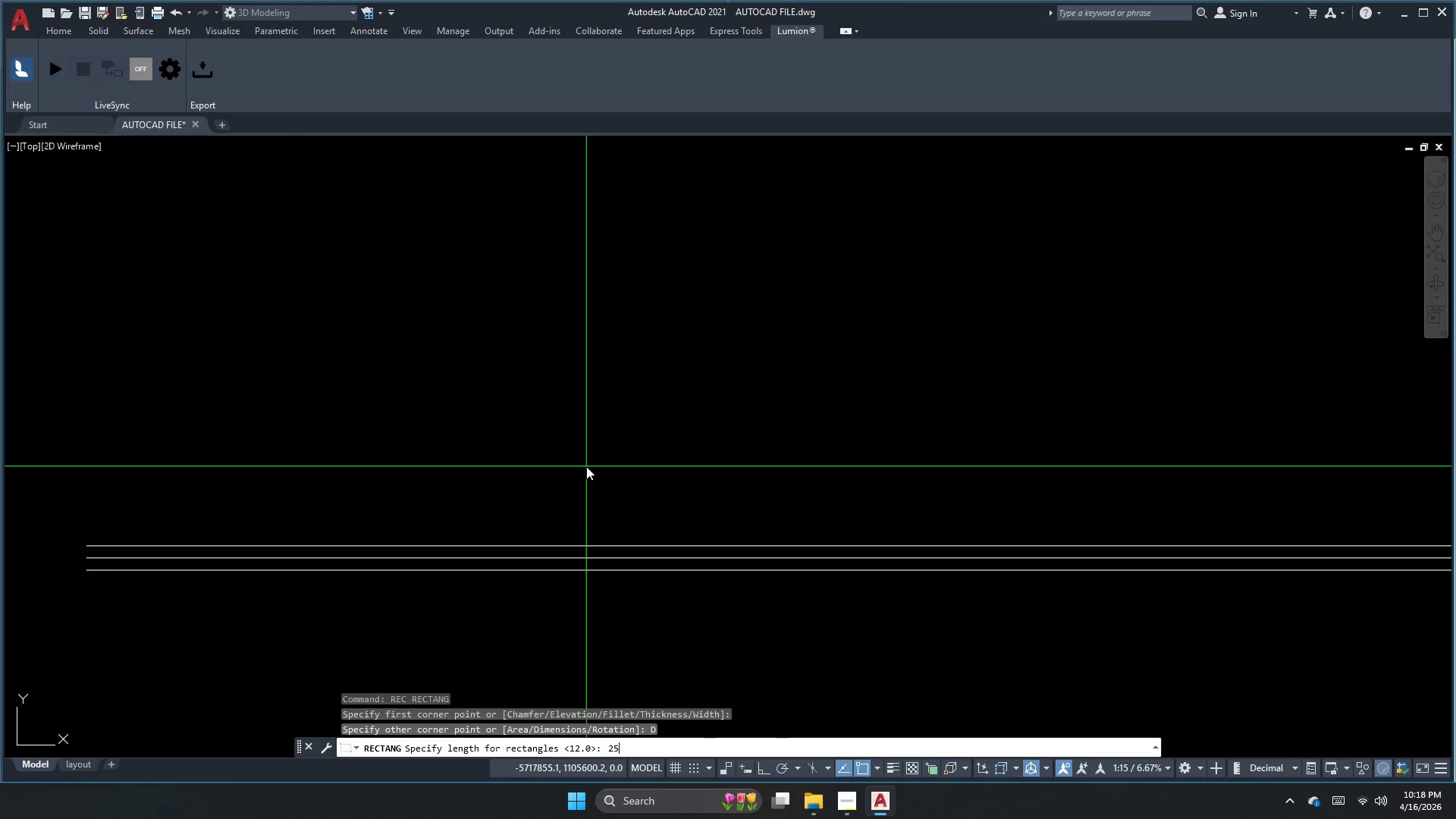 
key(NumpadEnter)
 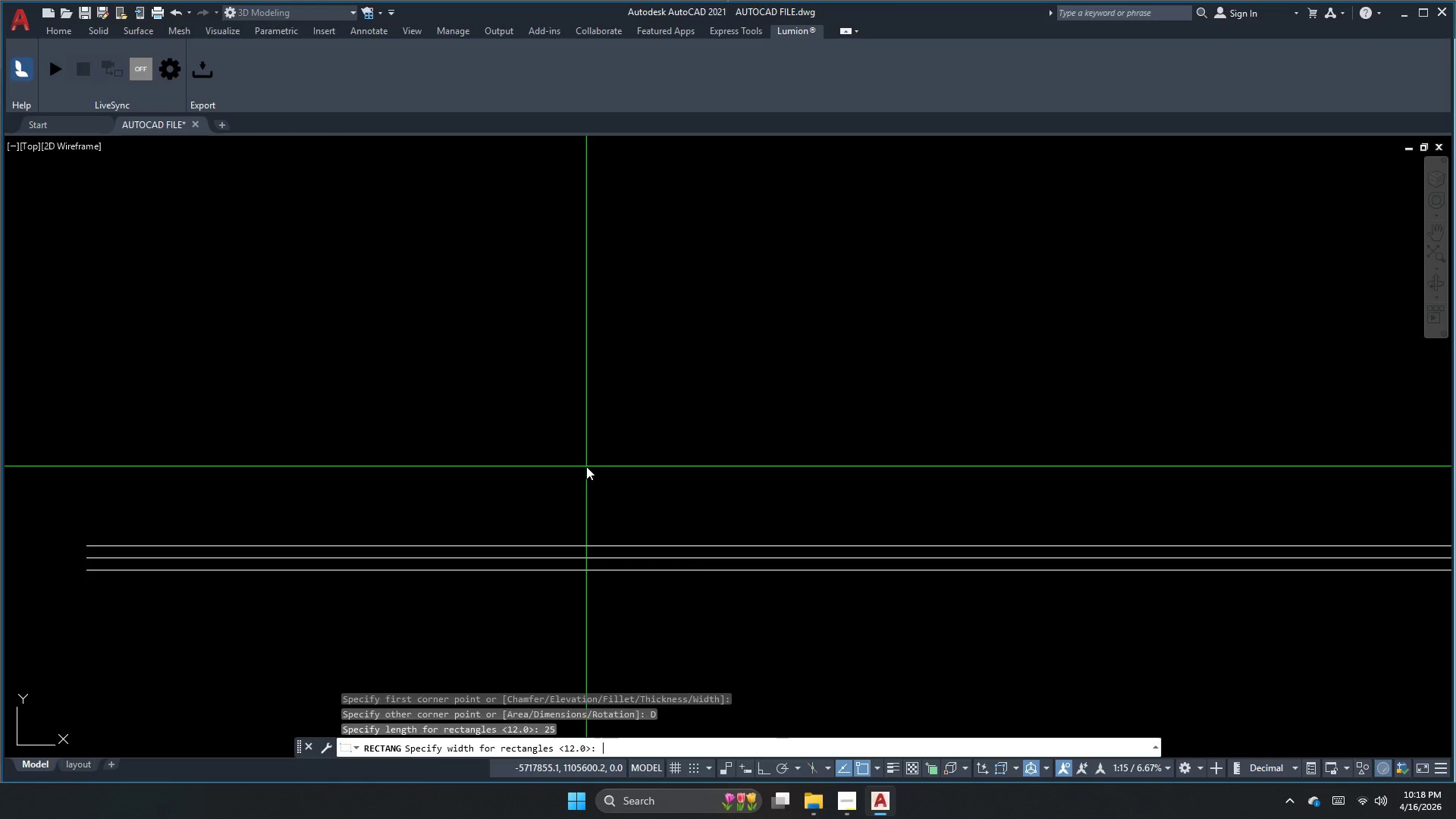 
key(Numpad2)
 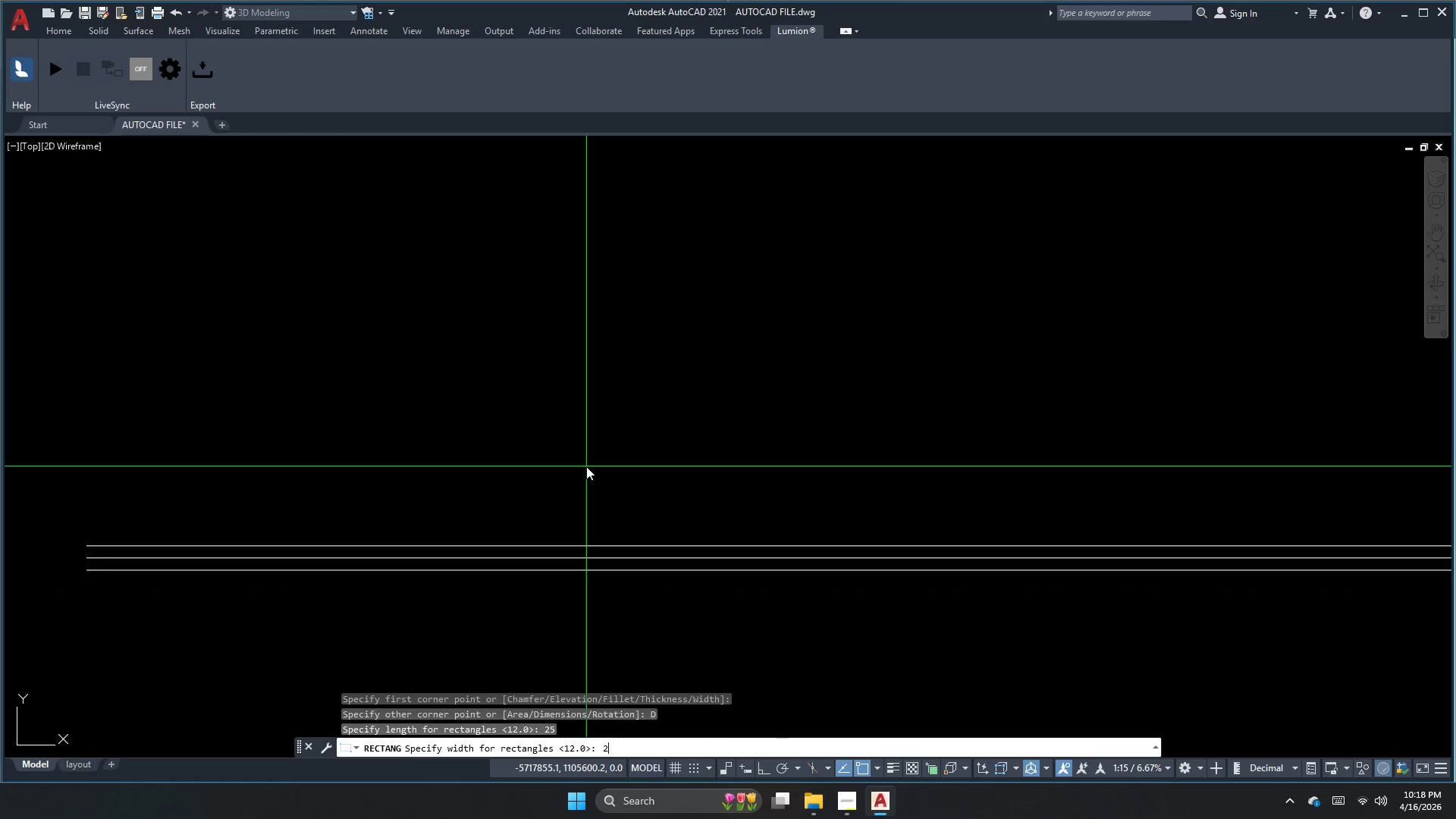 
key(Numpad5)
 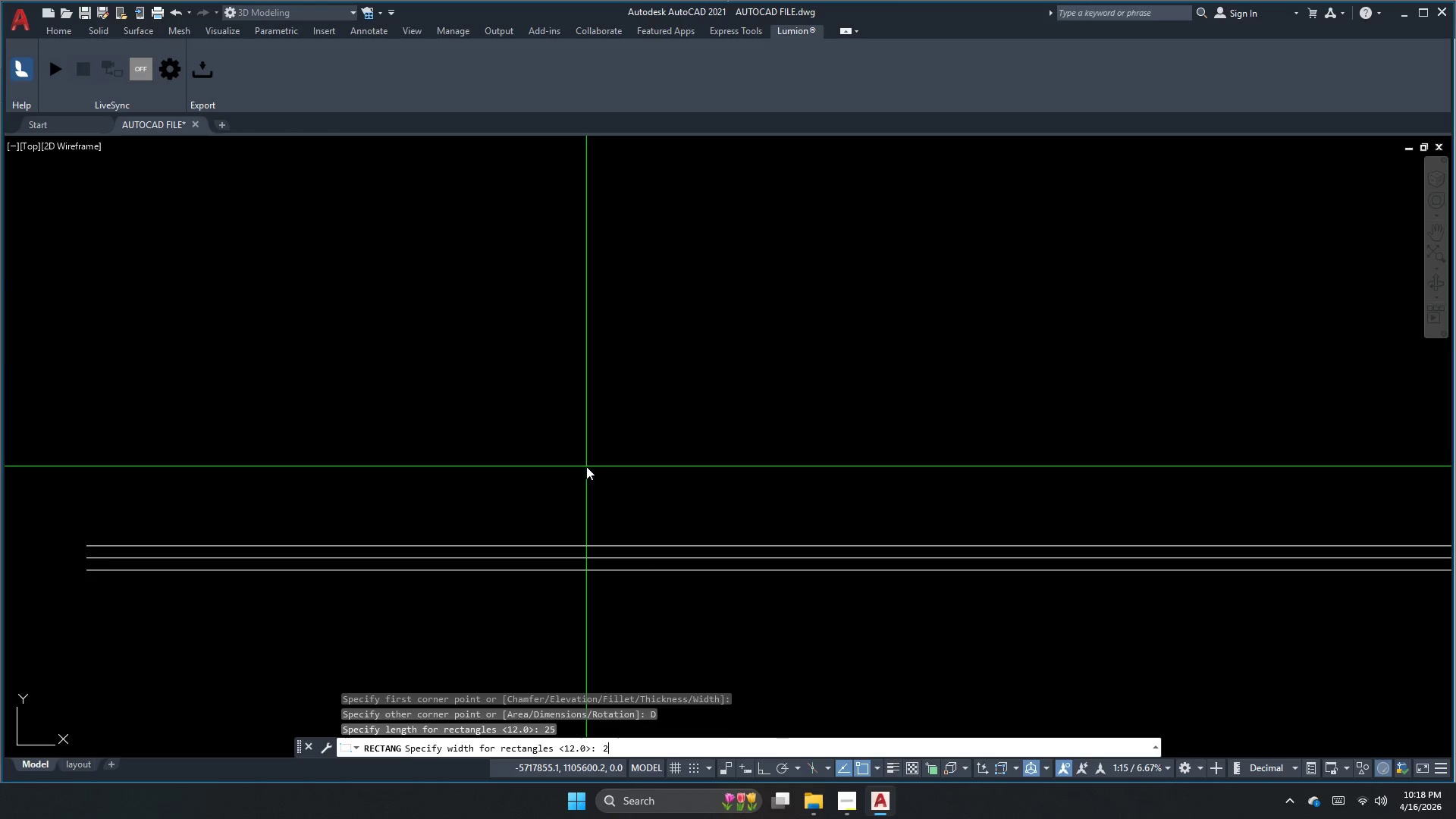 
key(NumpadEnter)
 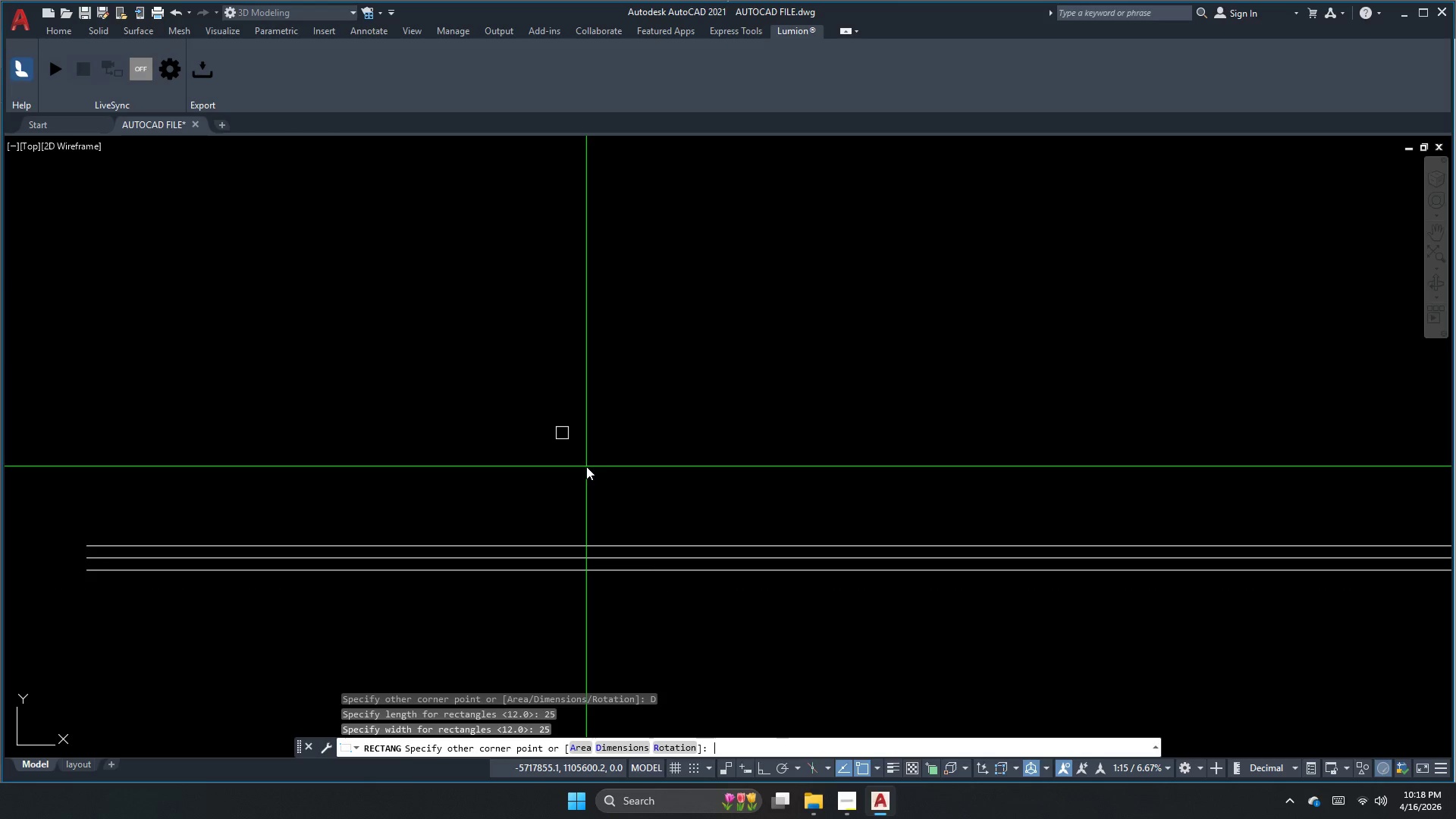 
left_click_drag(start_coordinate=[586, 466], to_coordinate=[574, 489])
 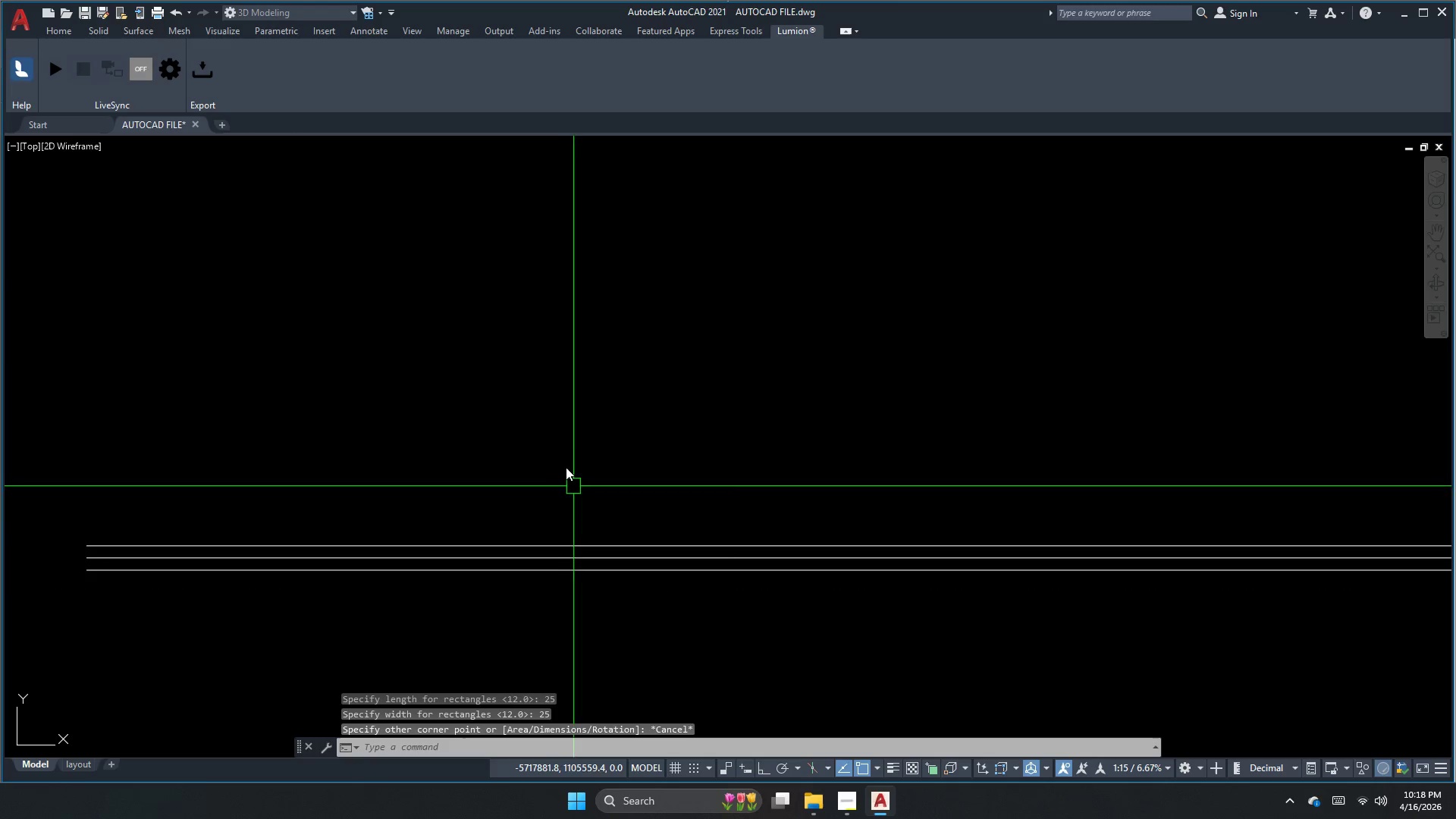 
key(Escape)
key(Escape)
type(rec d 25)
key(NumpadEnter)
type(25)
key(NumpadEnter)
 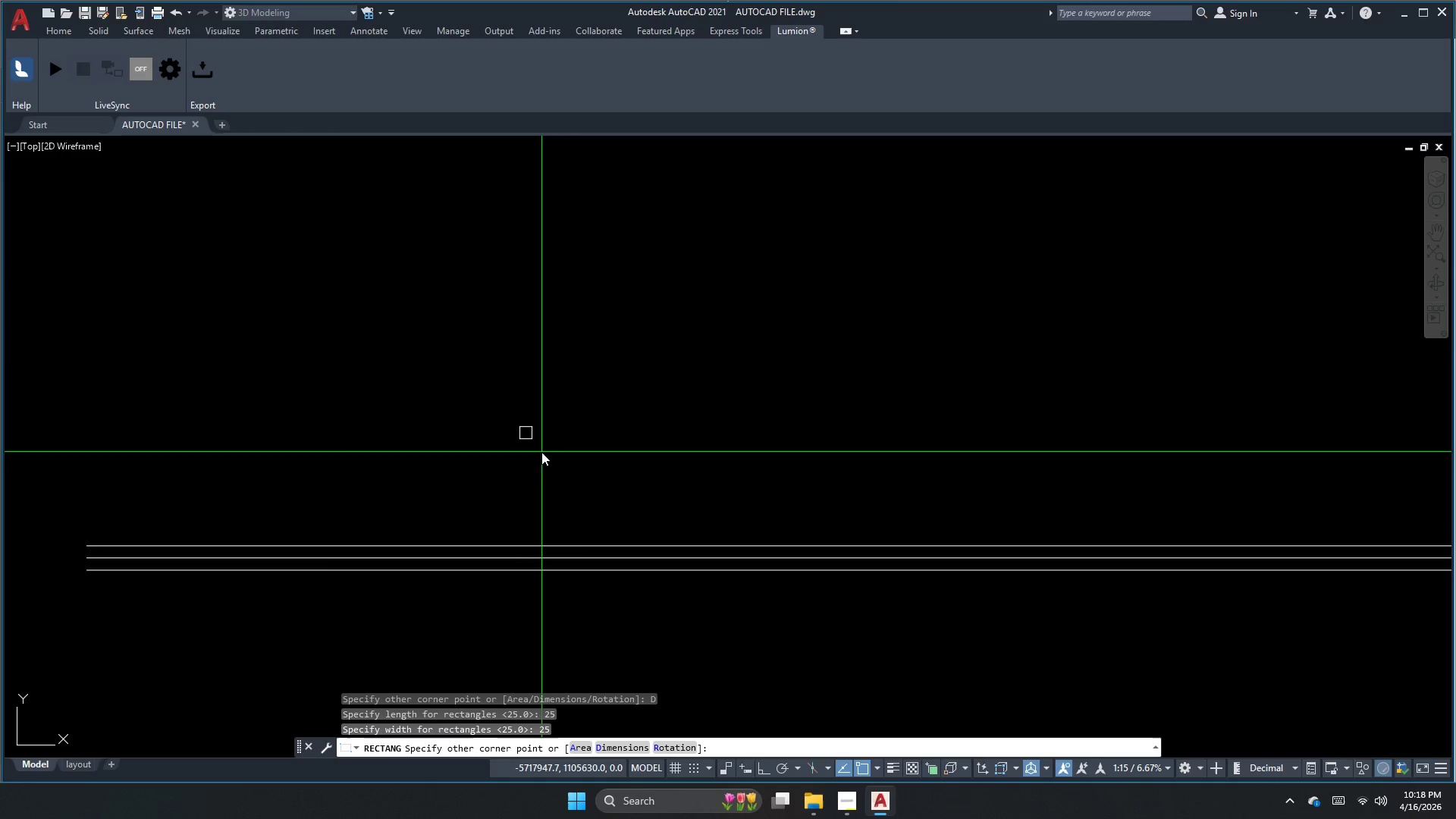 
left_click_drag(start_coordinate=[519, 427], to_coordinate=[535, 446])
 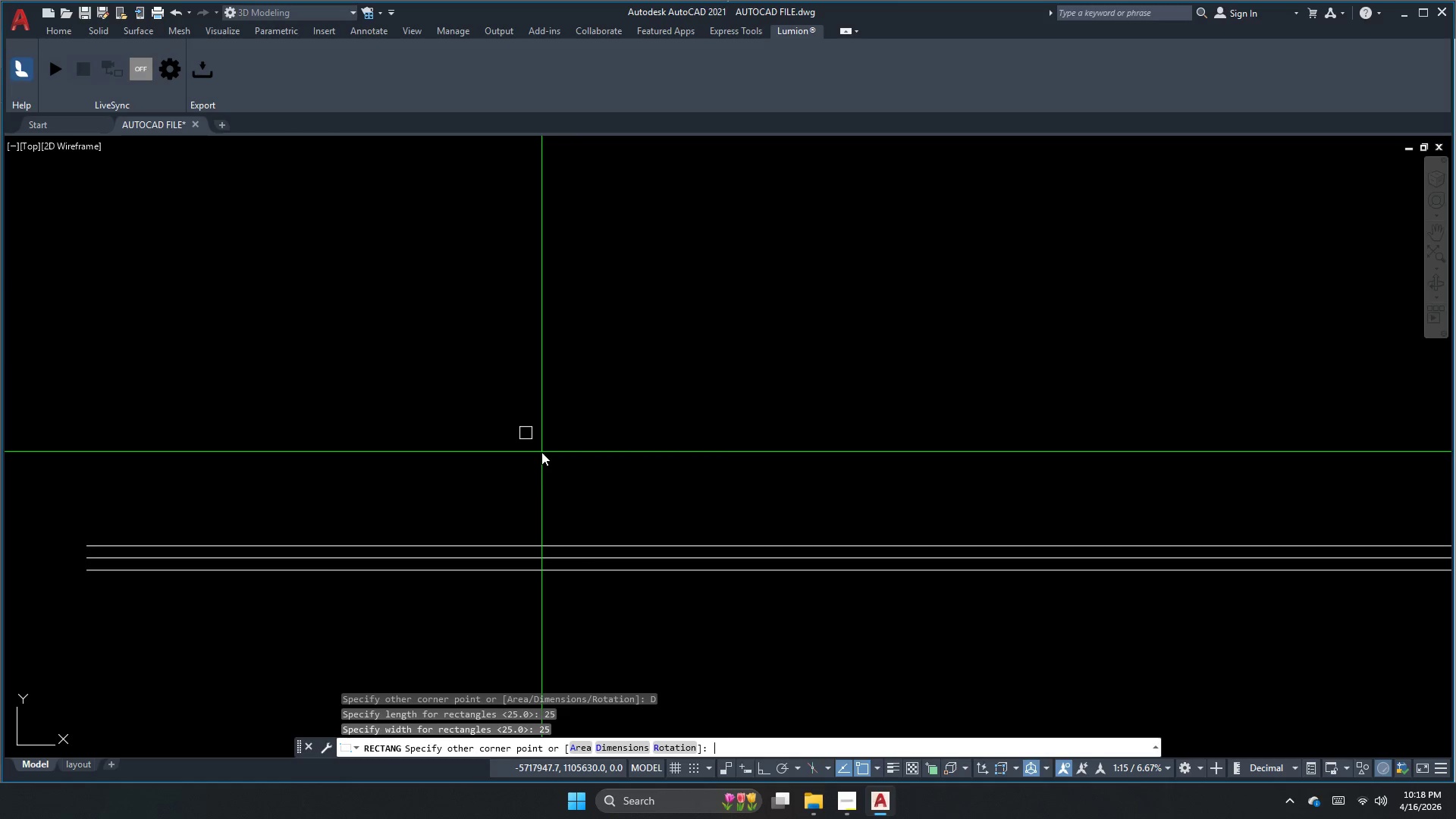 
key(Escape)
 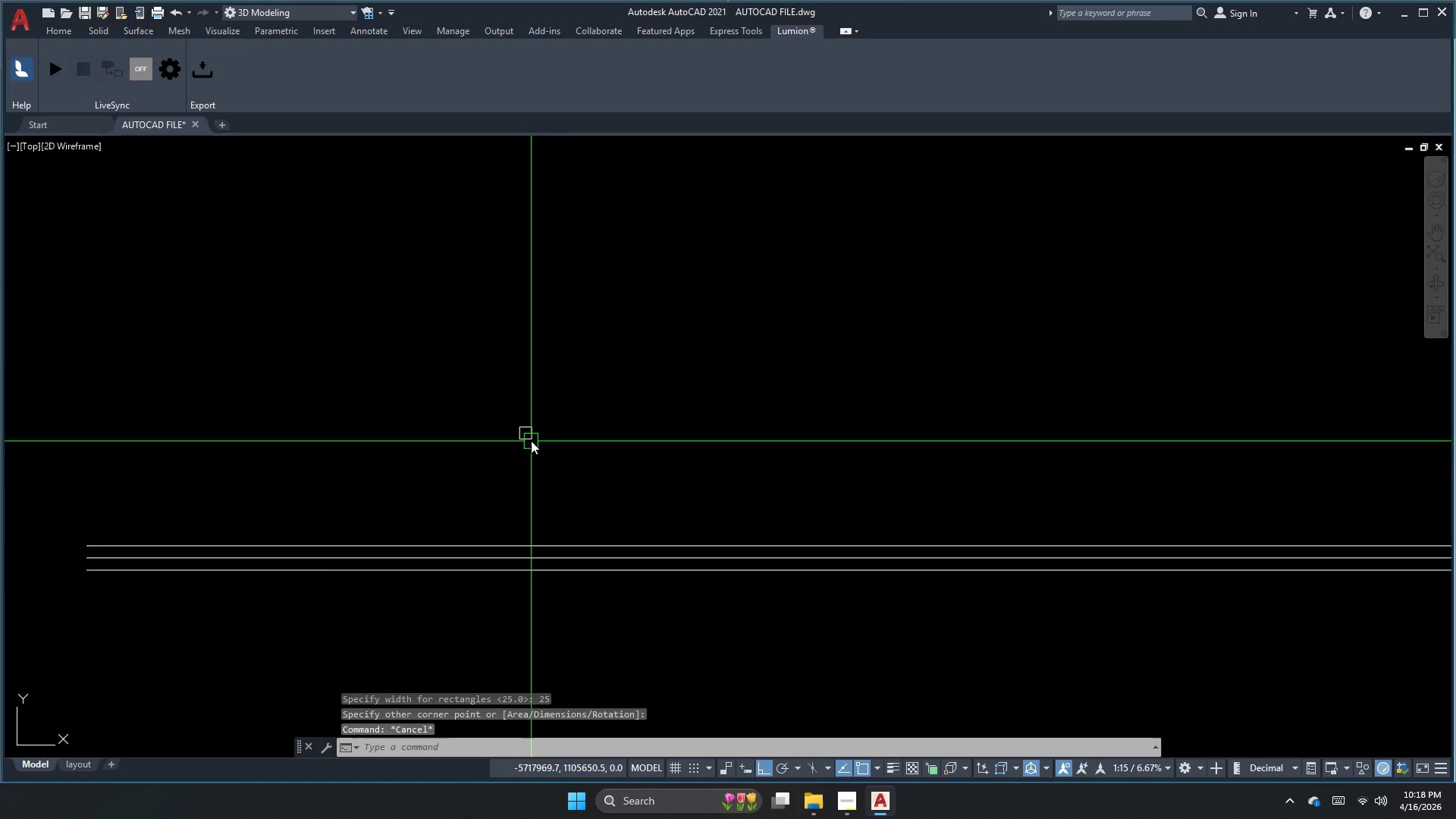 
double_click([529, 437])
 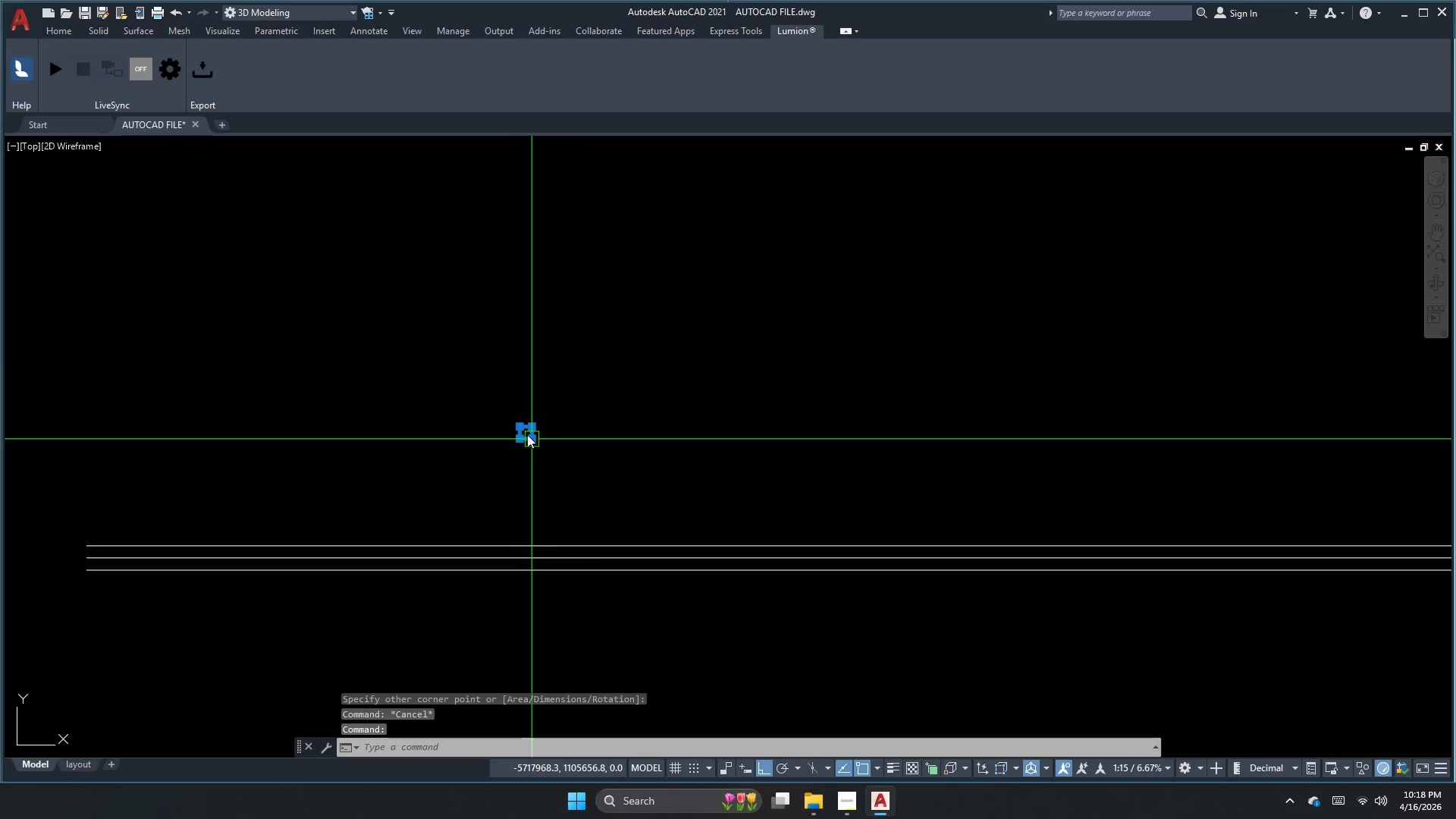 
type(,mm )
 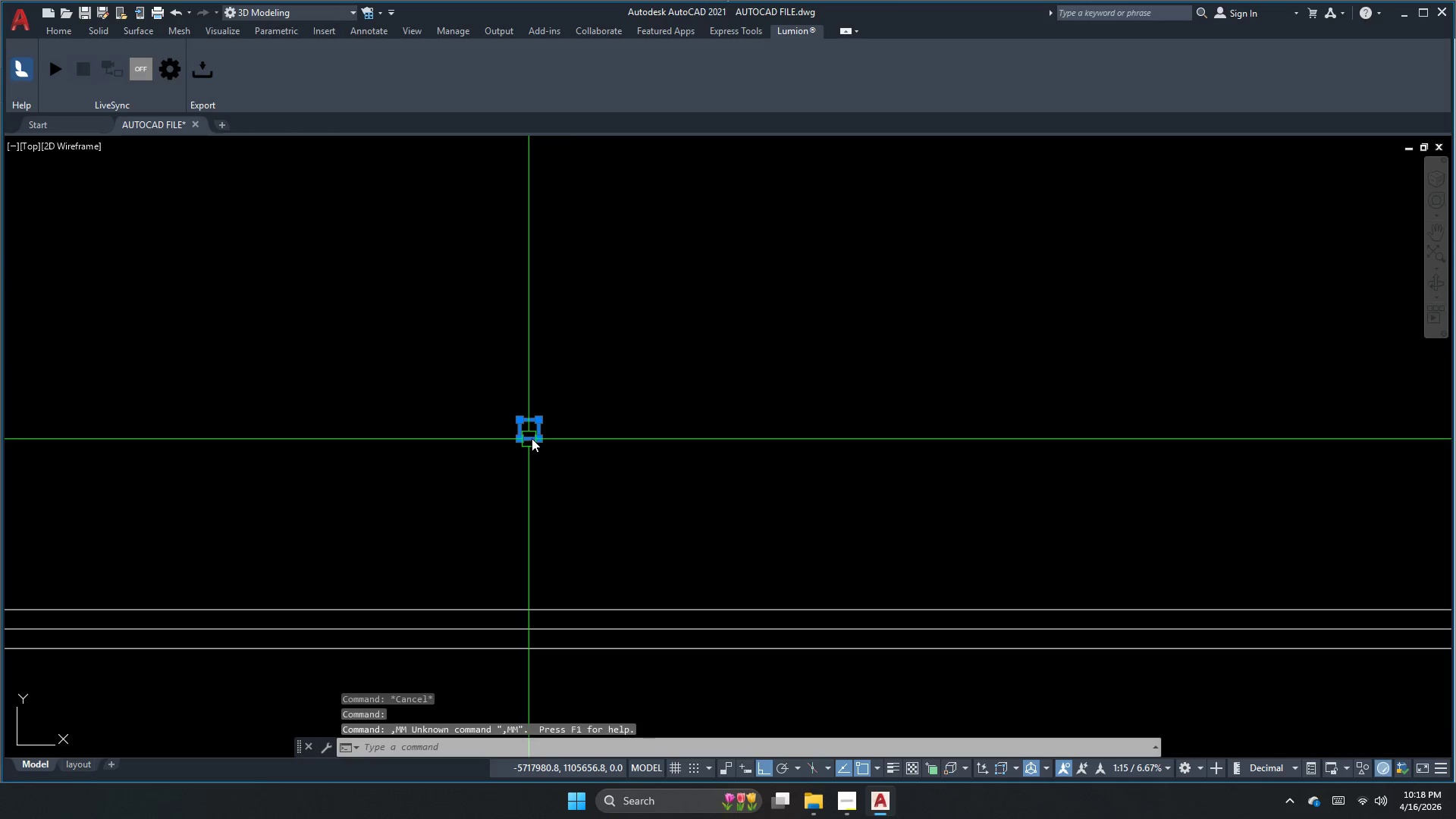 
scroll: coordinate [519, 438], scroll_direction: up, amount: 1.0
 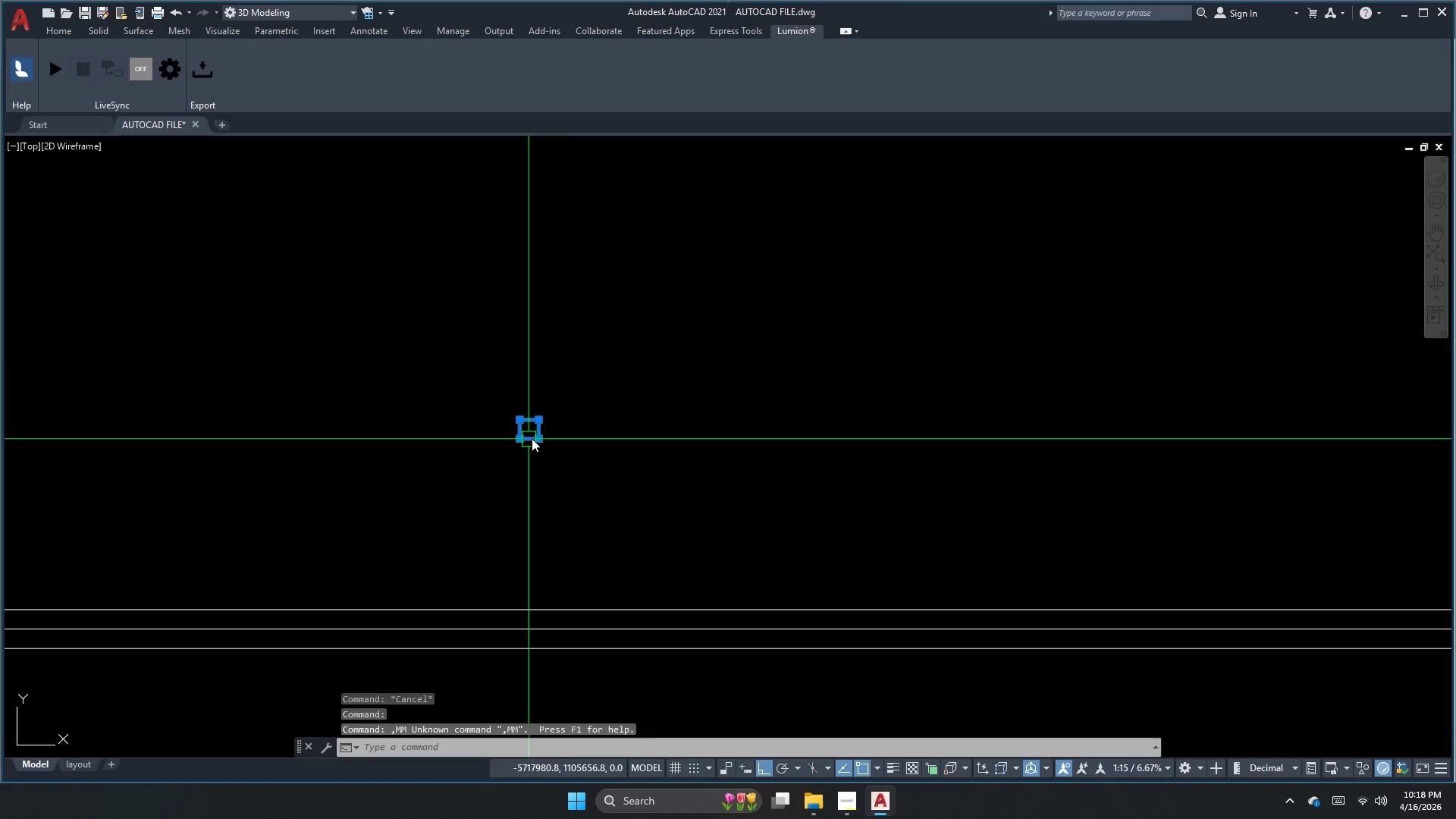 
key(Escape)
 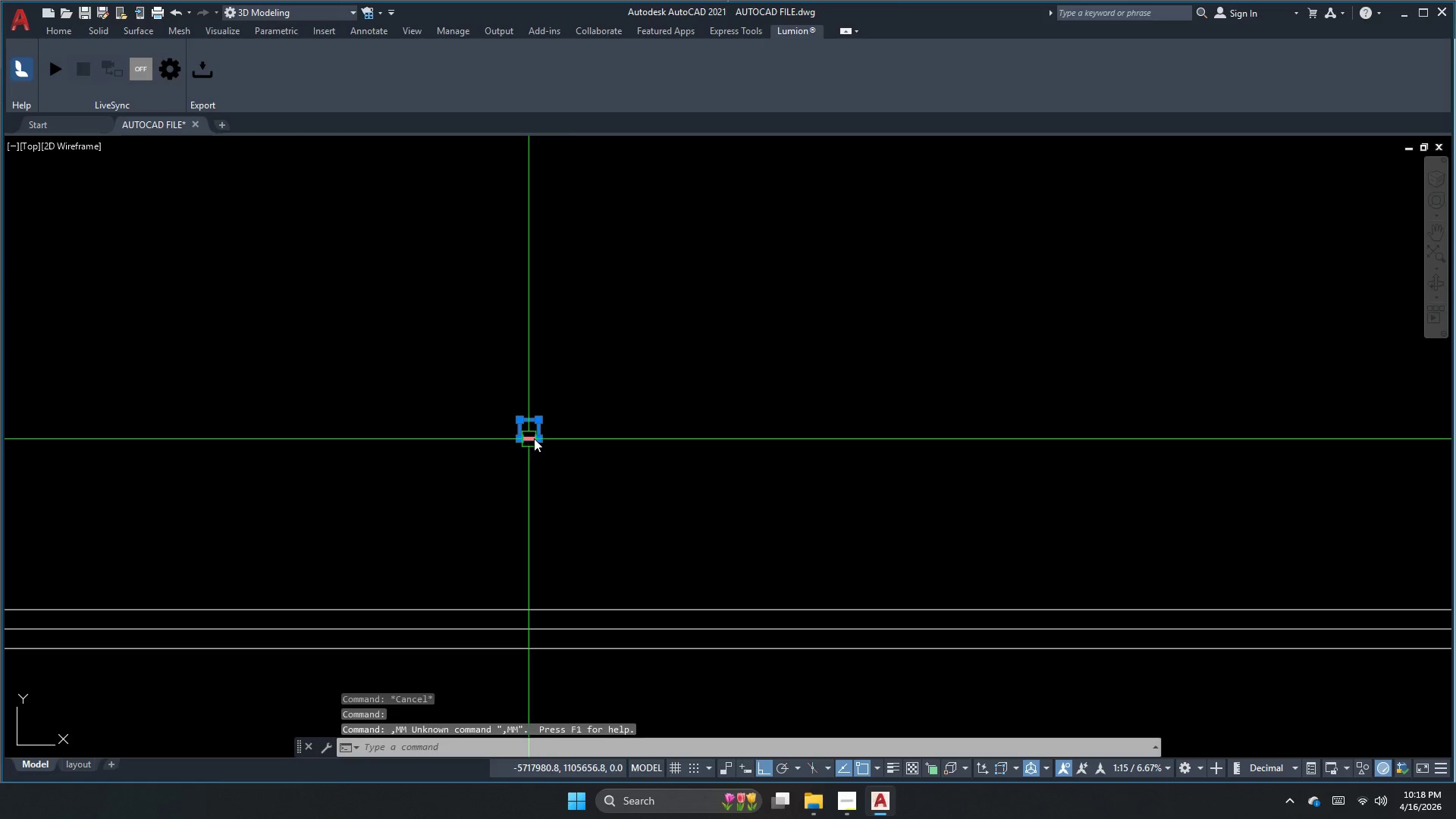 
left_click([537, 438])
 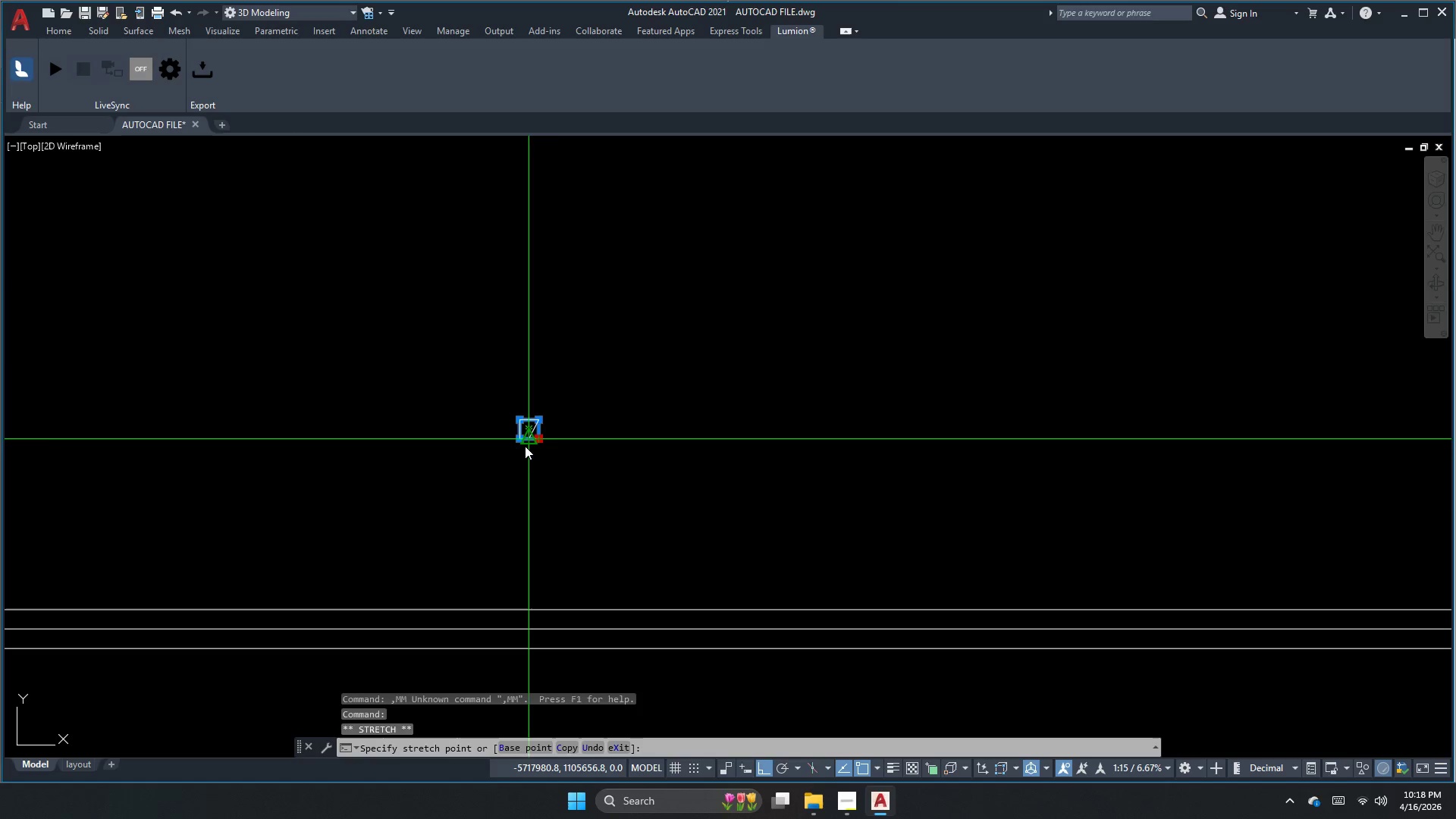 
key(M)
 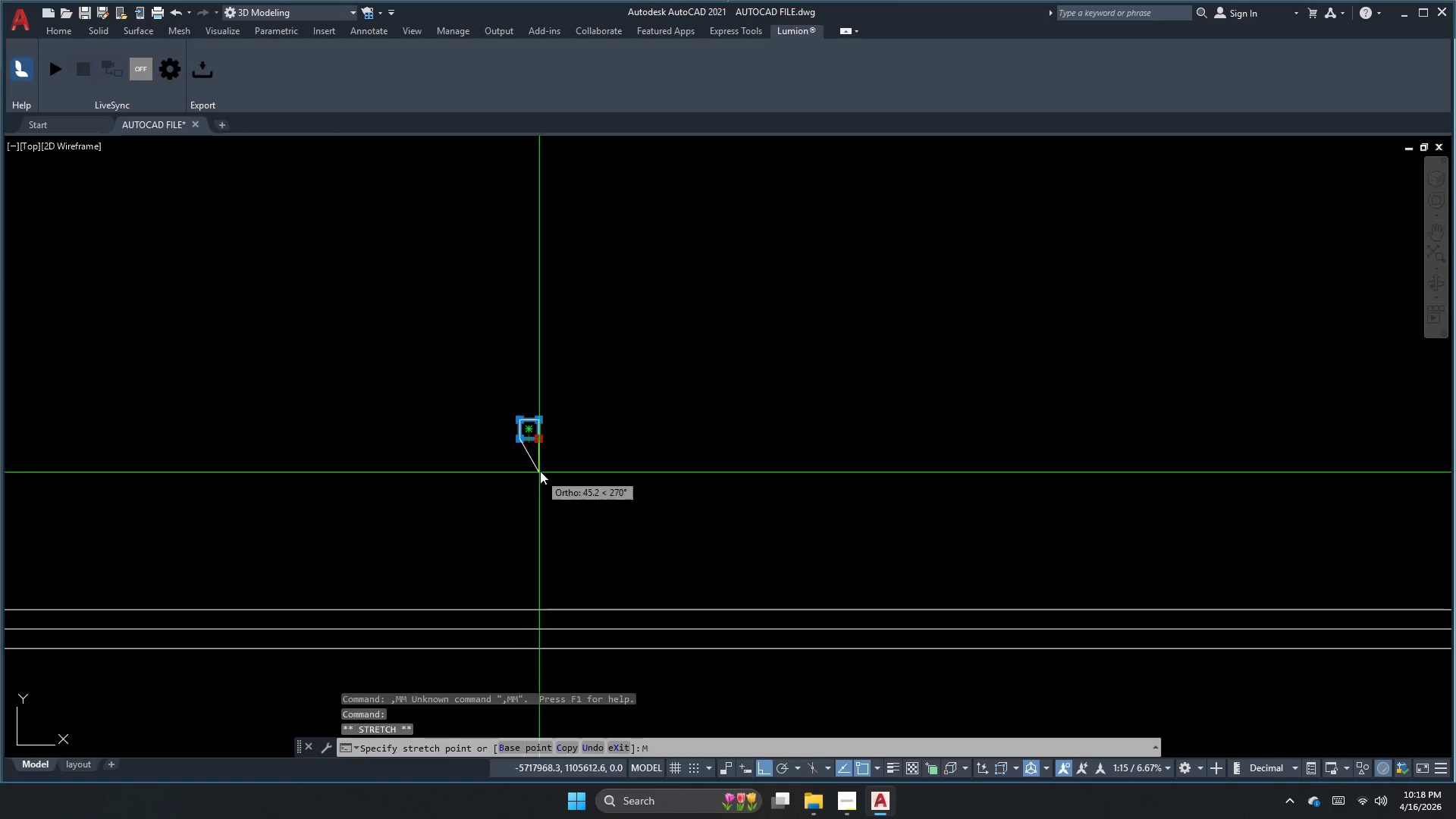 
key(Space)
 